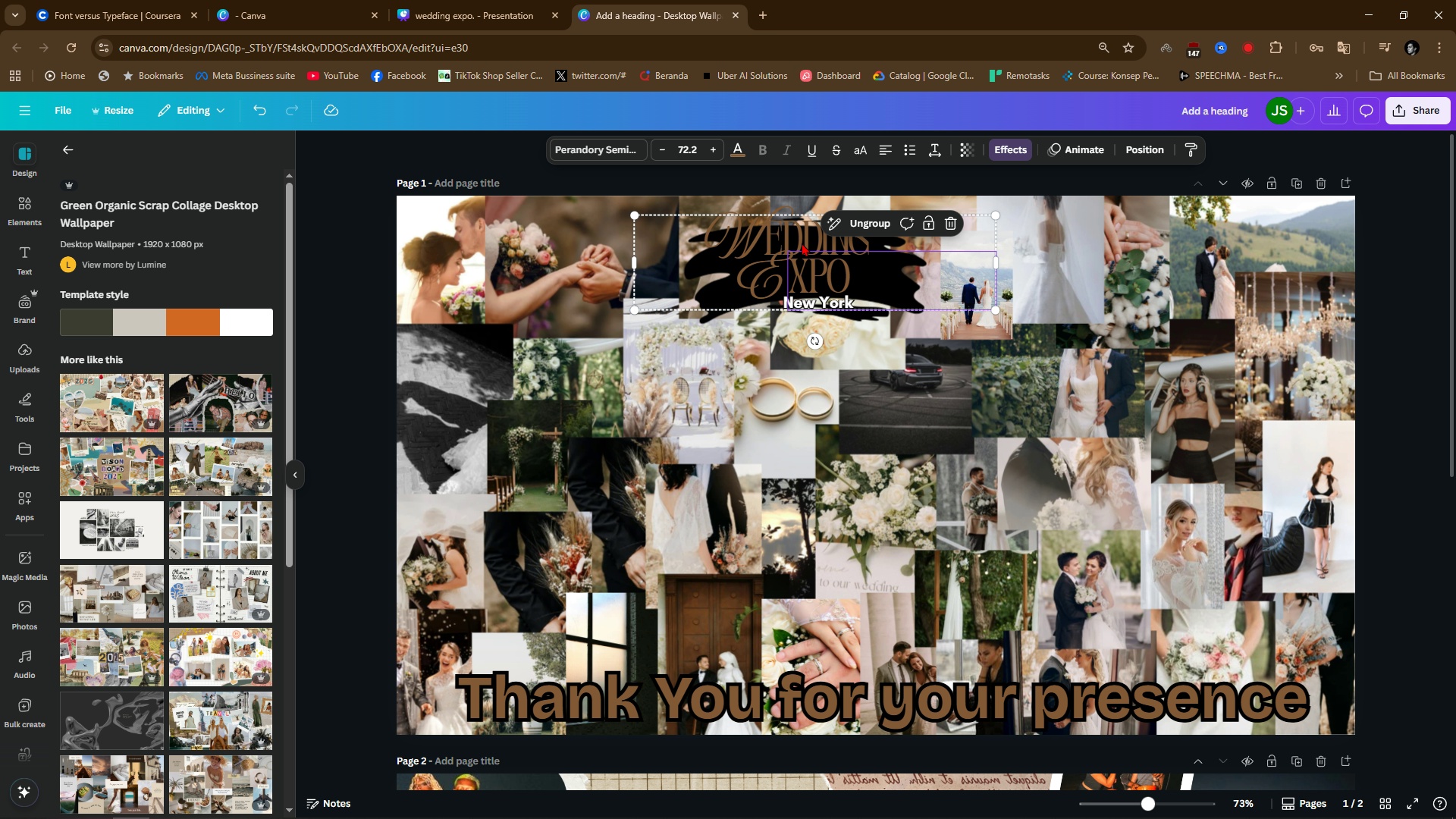 
key(Control+C)
 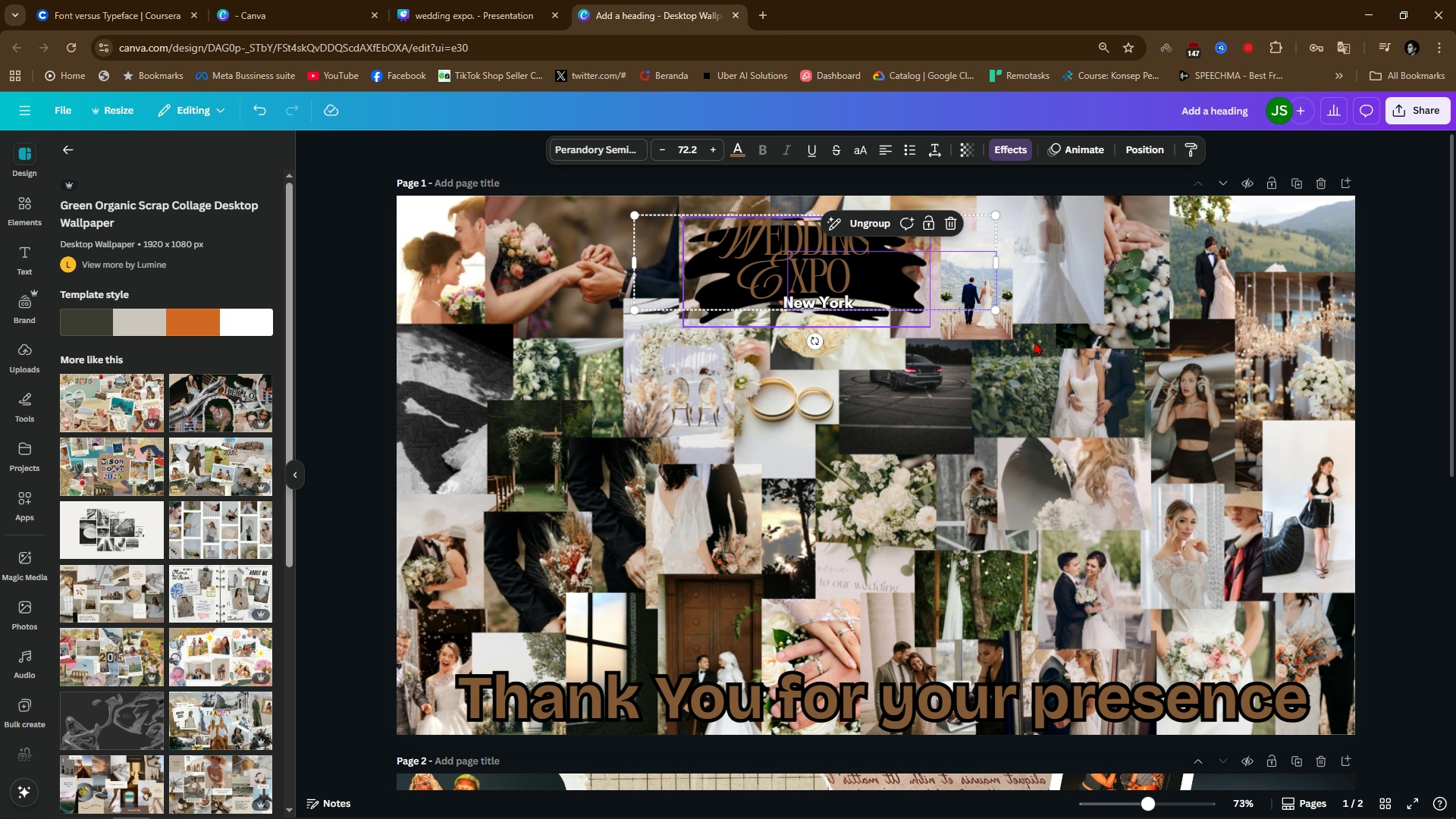 
scroll: coordinate [1157, 406], scroll_direction: down, amount: 7.0
 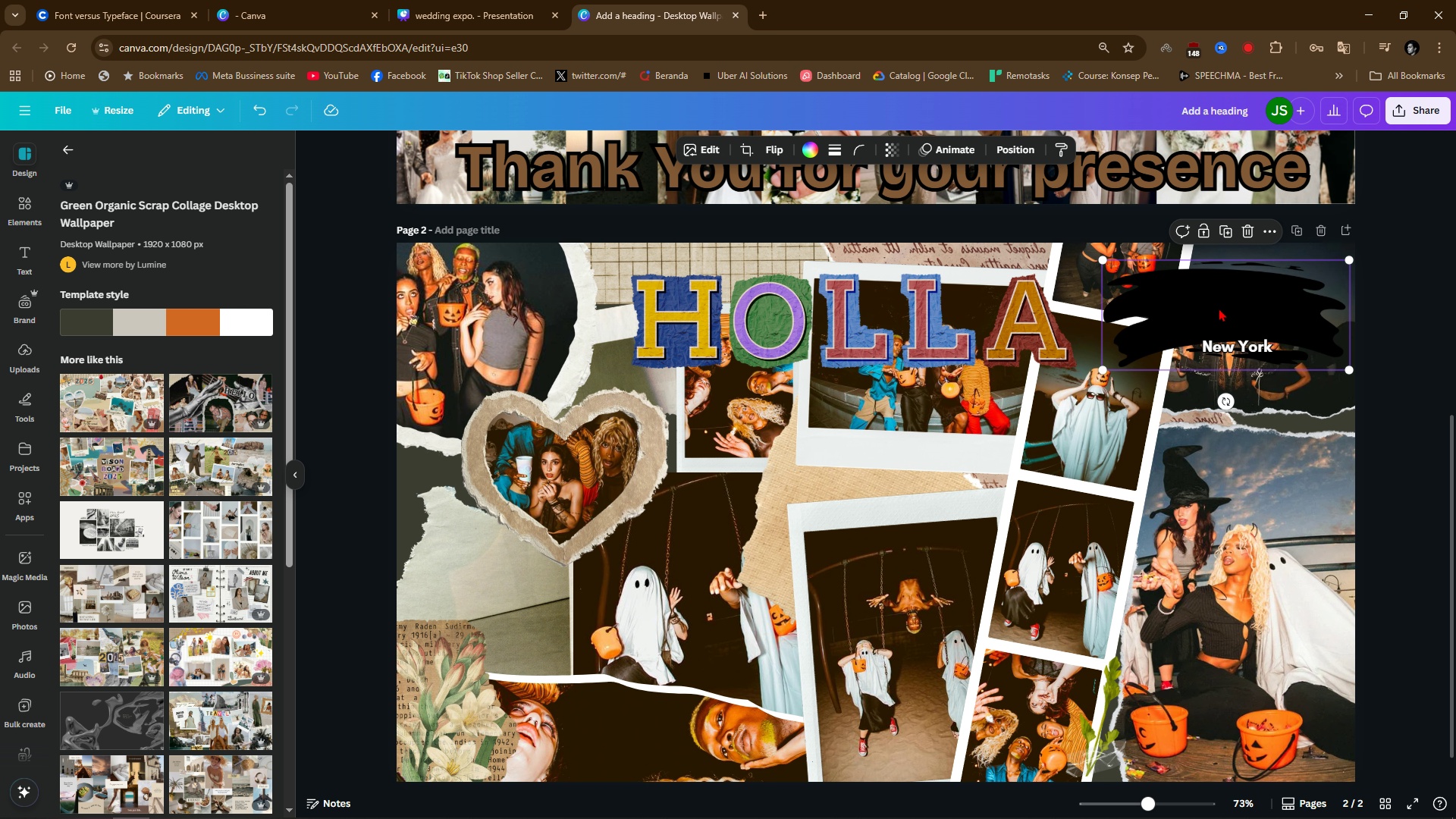 
left_click([1219, 308])
 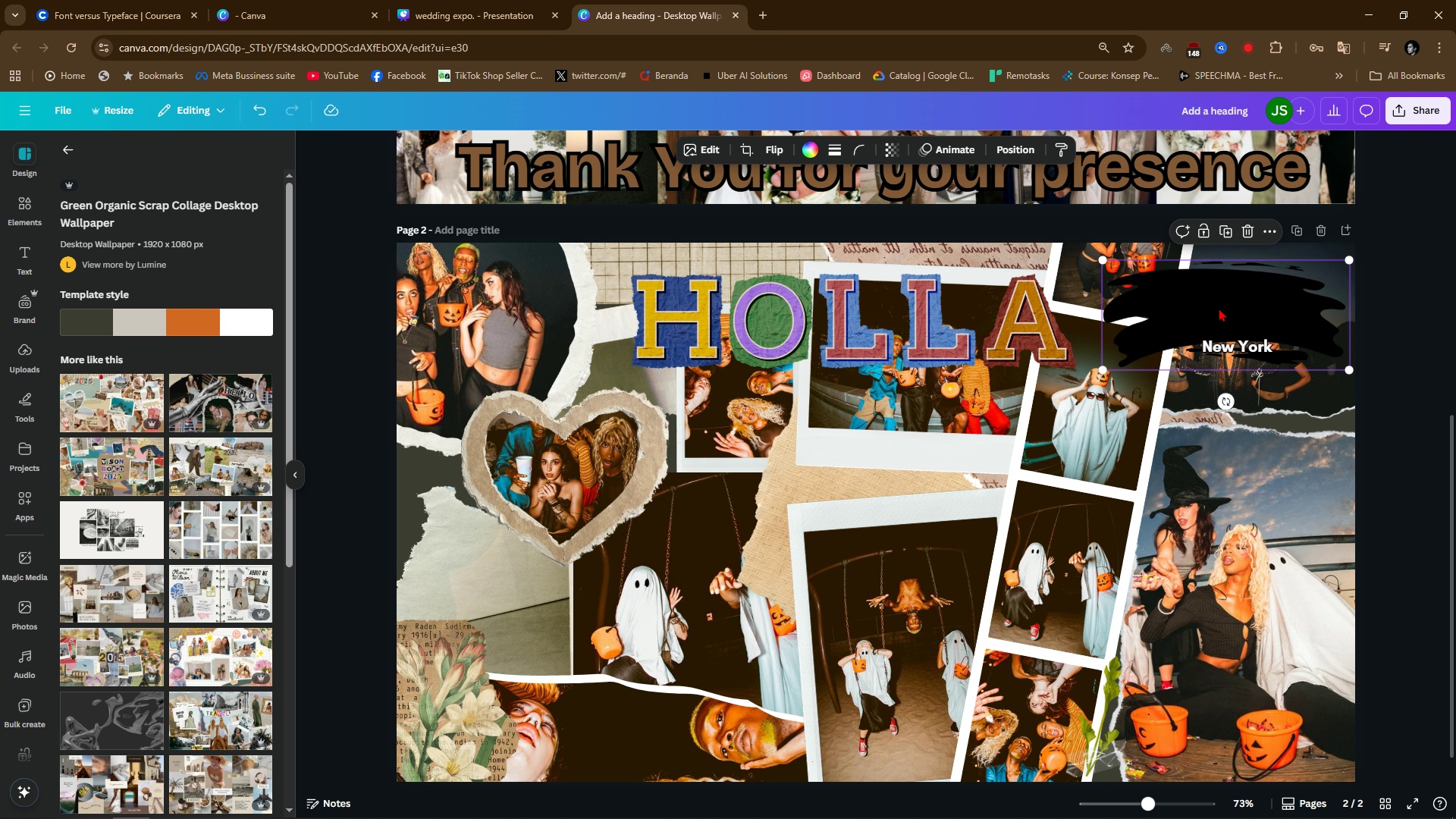 
key(Control+ControlLeft)
 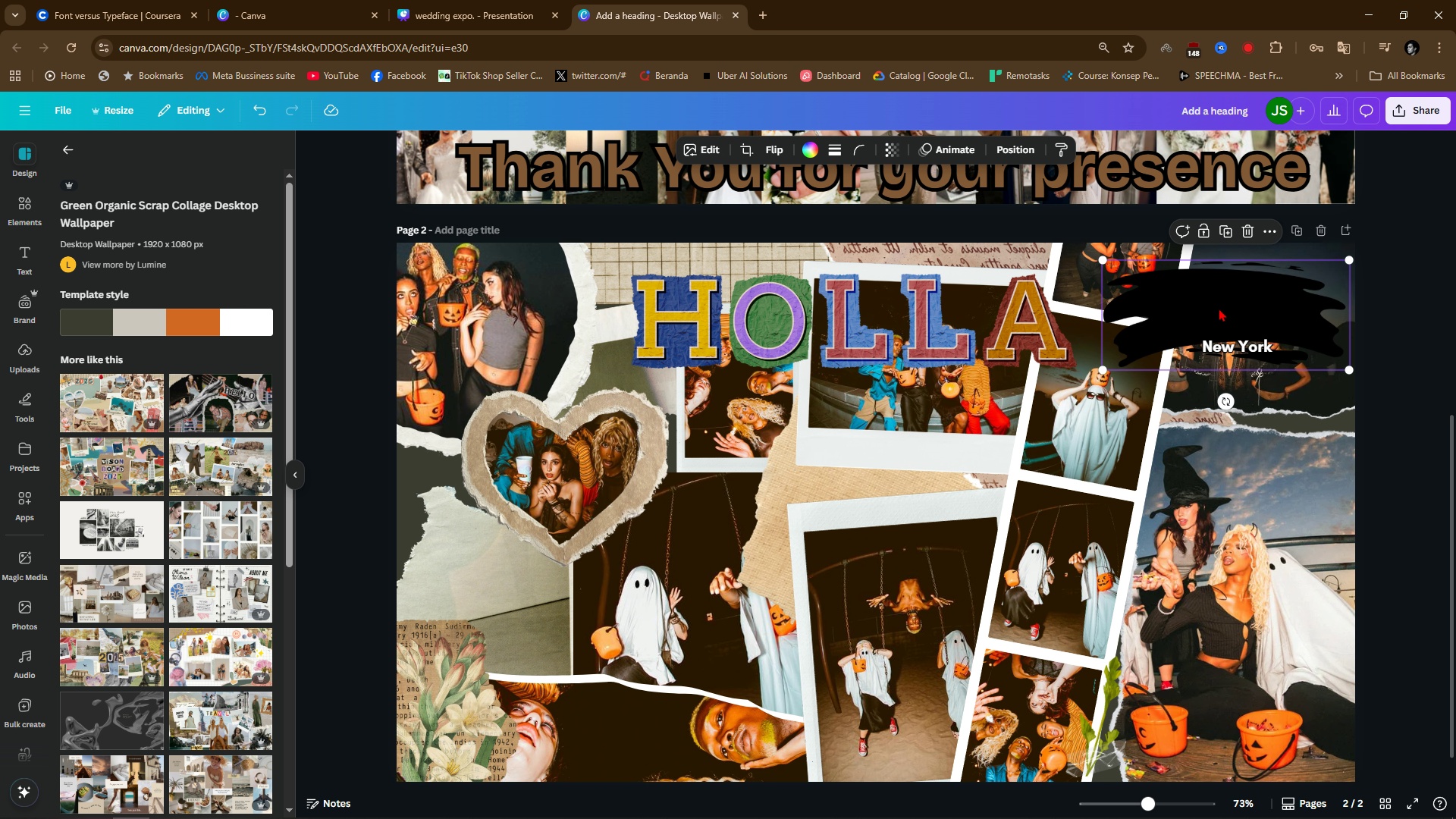 
key(Control+V)
 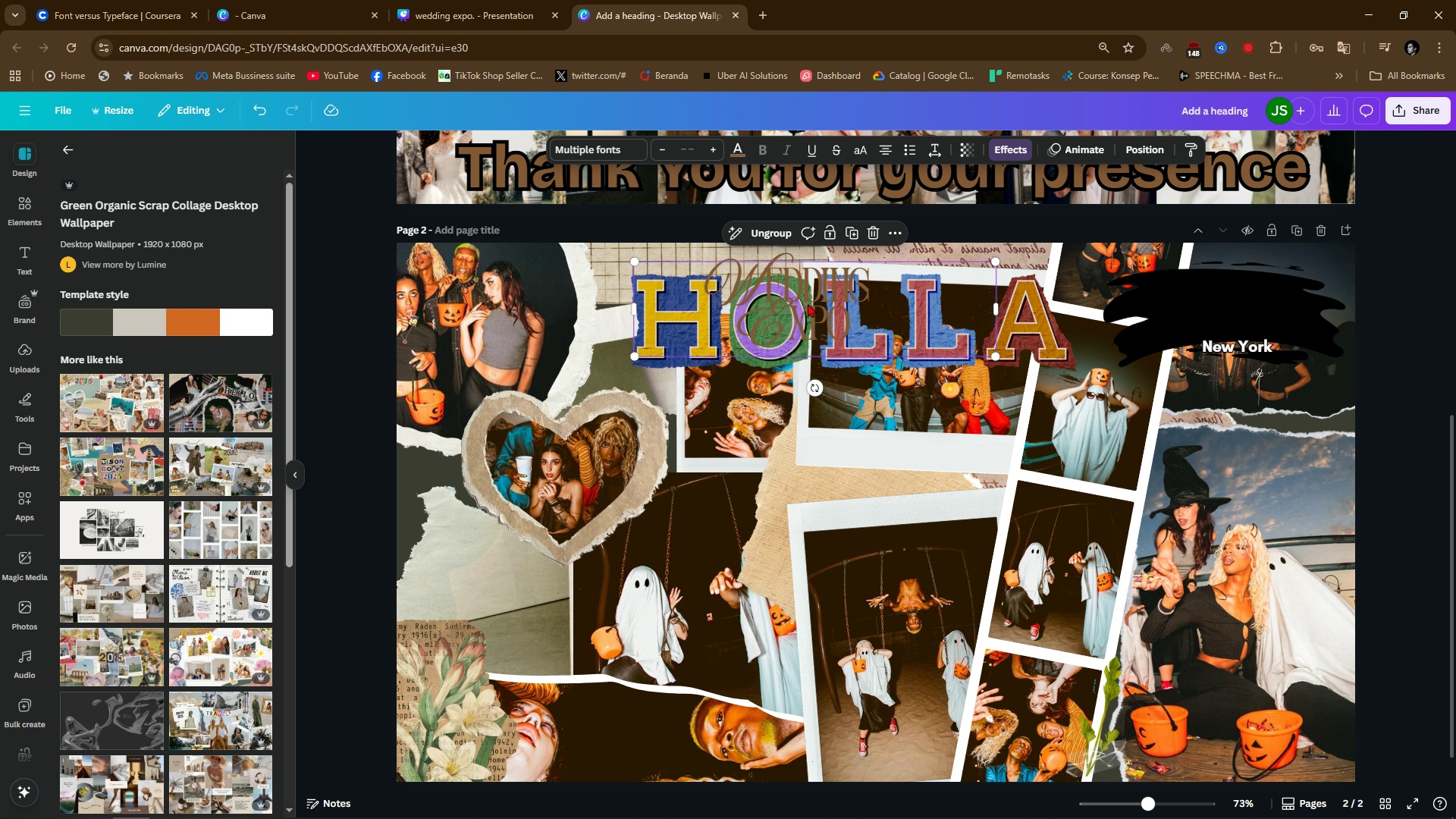 
left_click_drag(start_coordinate=[783, 292], to_coordinate=[1216, 295])
 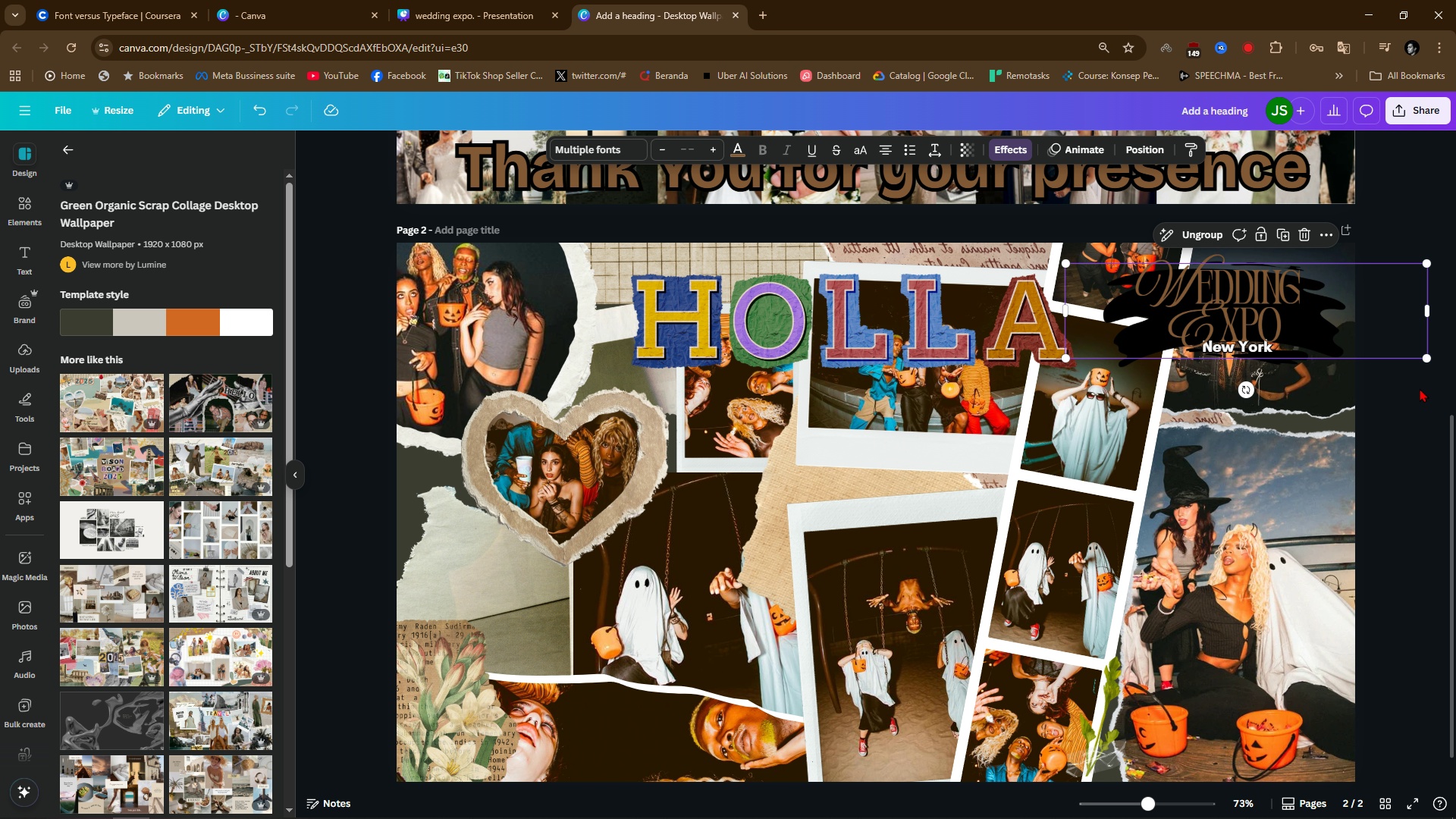 
left_click([1420, 388])
 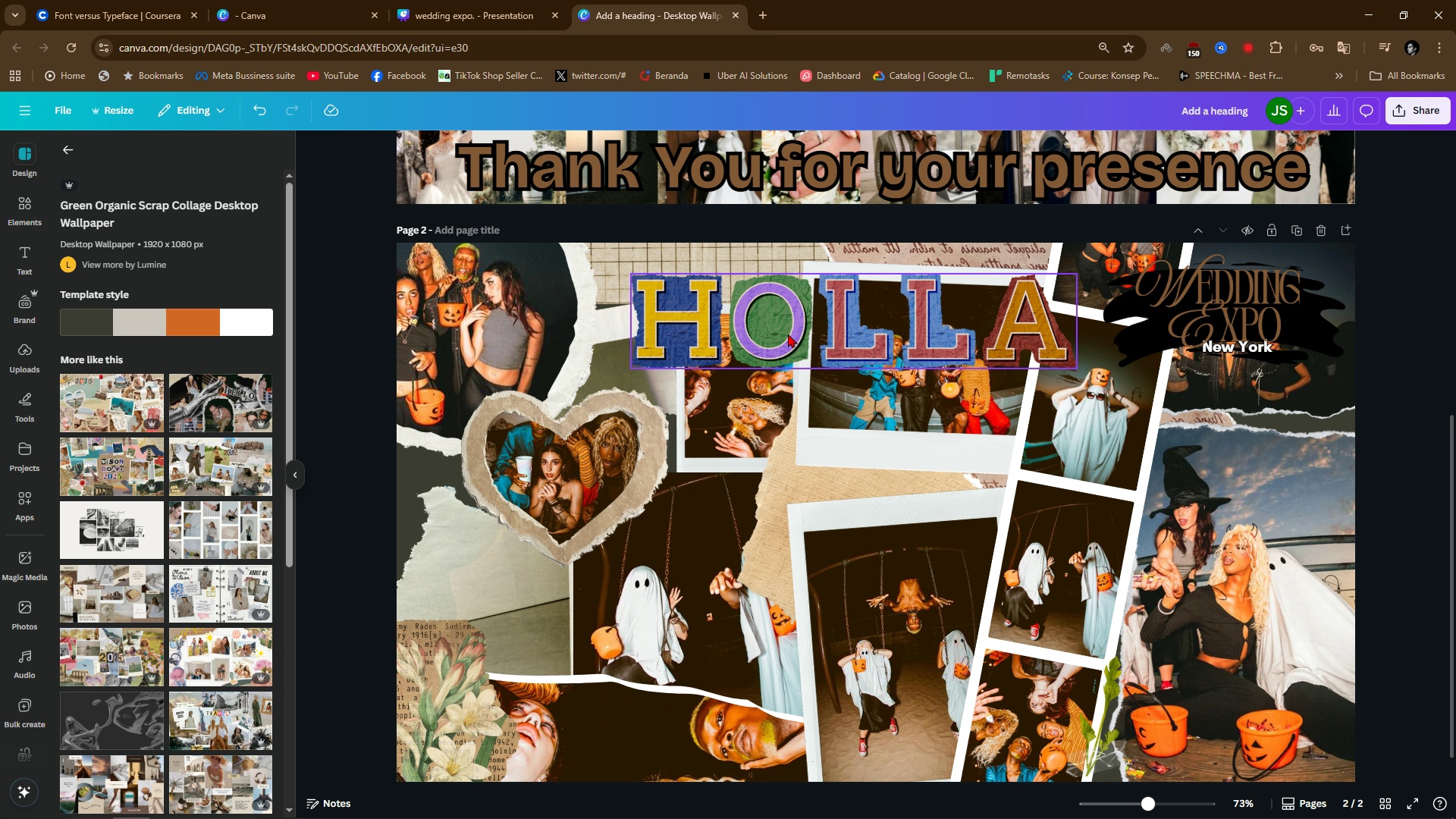 
left_click([770, 334])
 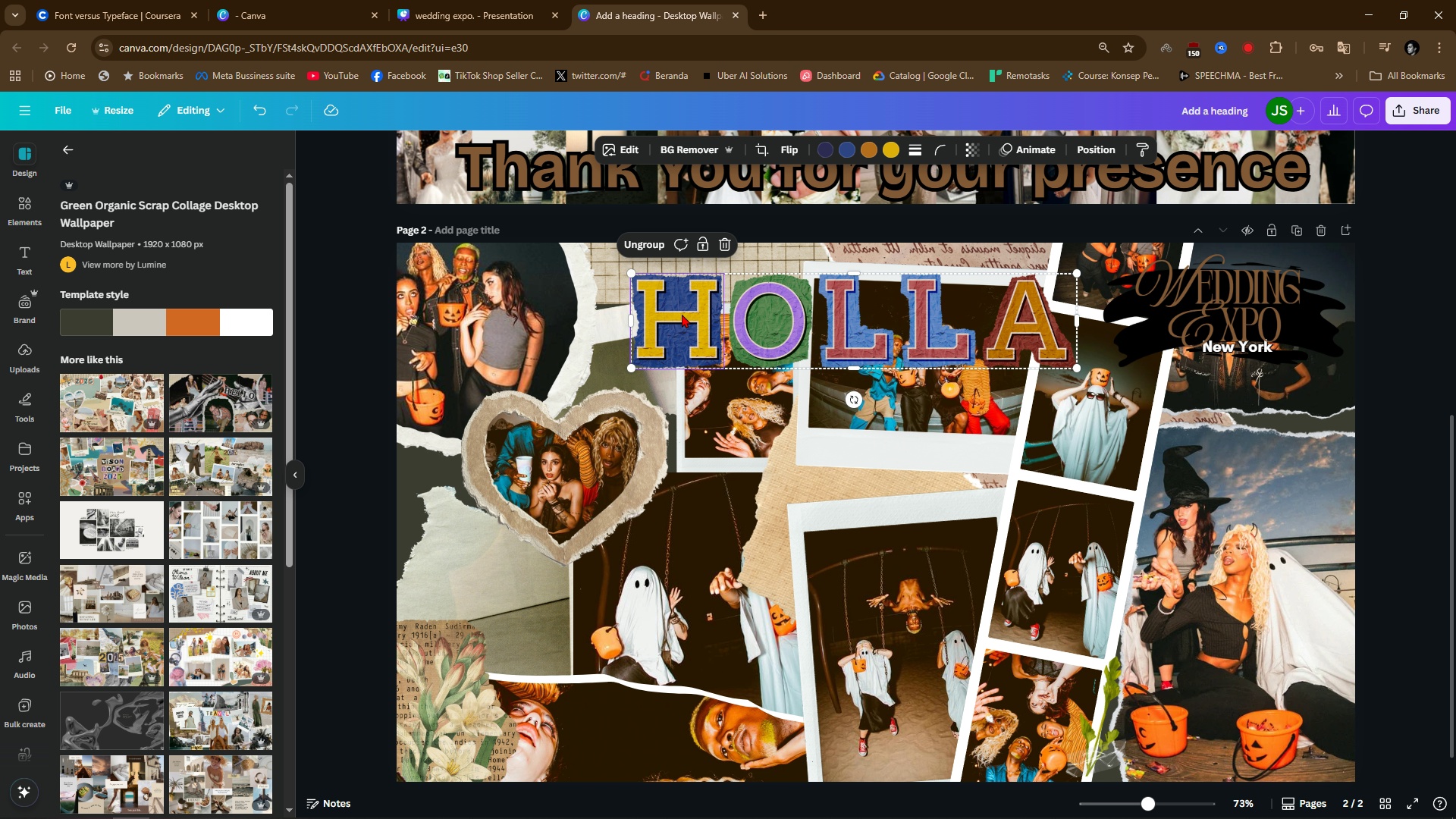 
double_click([682, 314])
 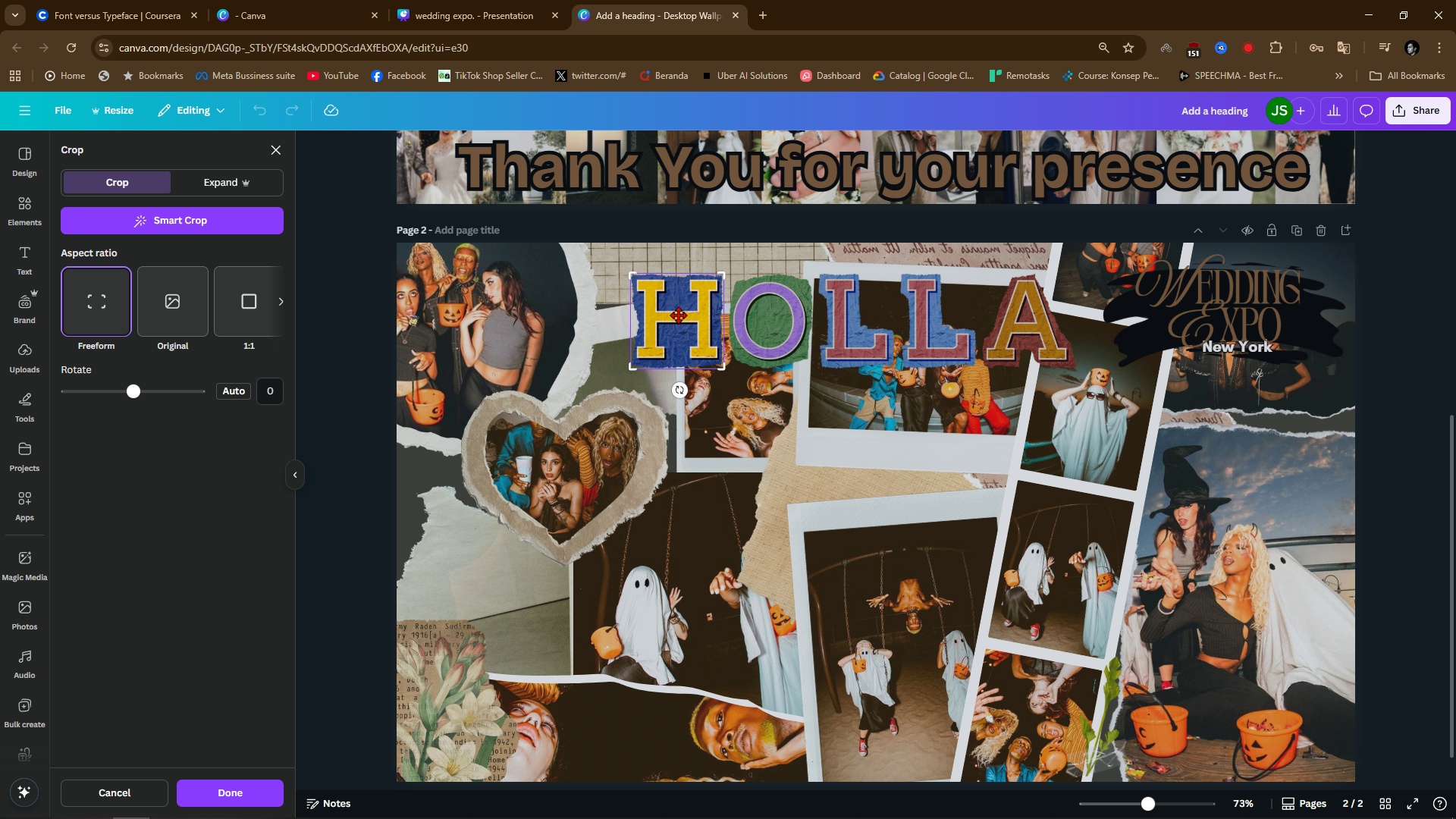 
key(Escape)
 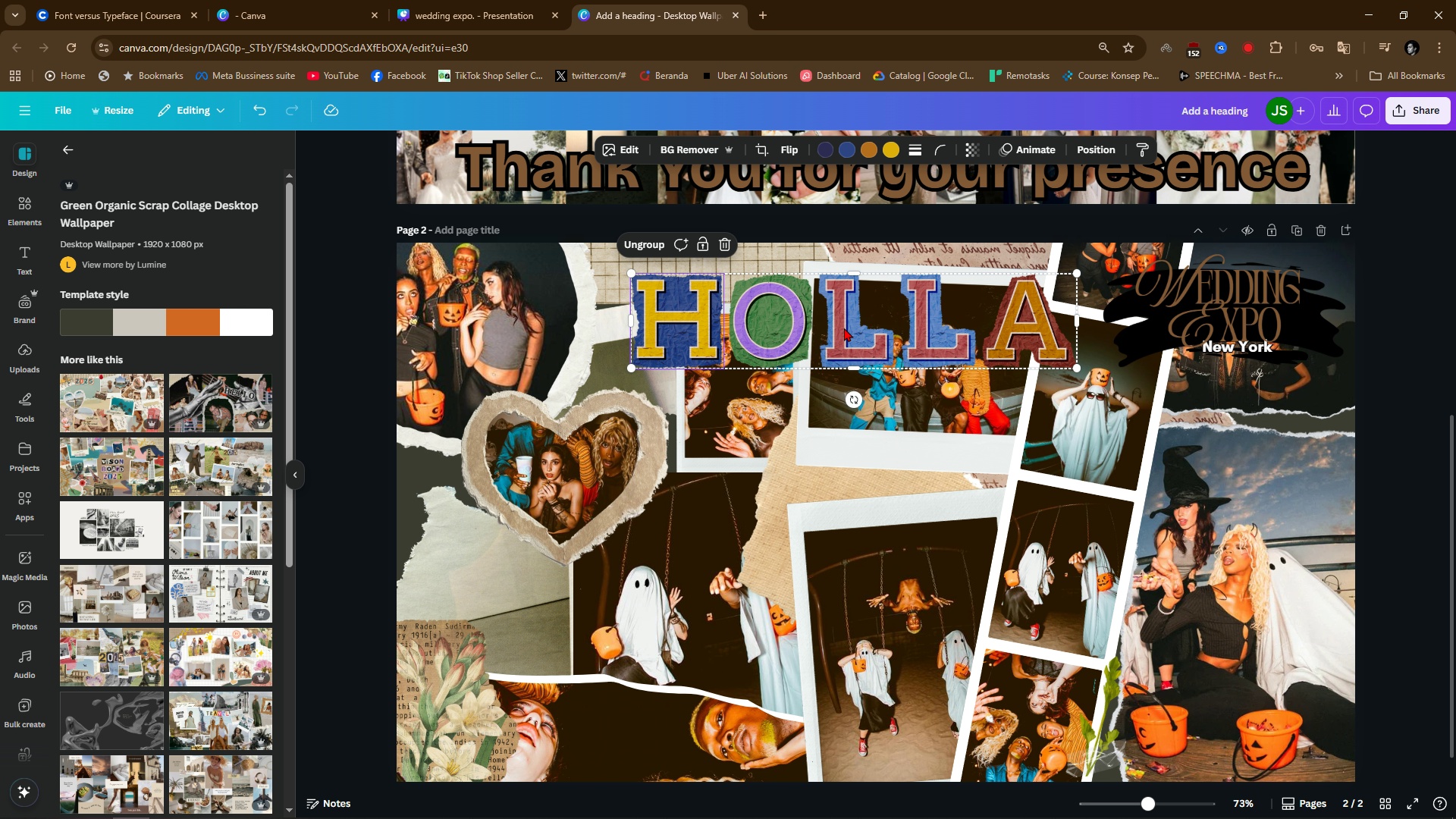 
left_click([847, 328])
 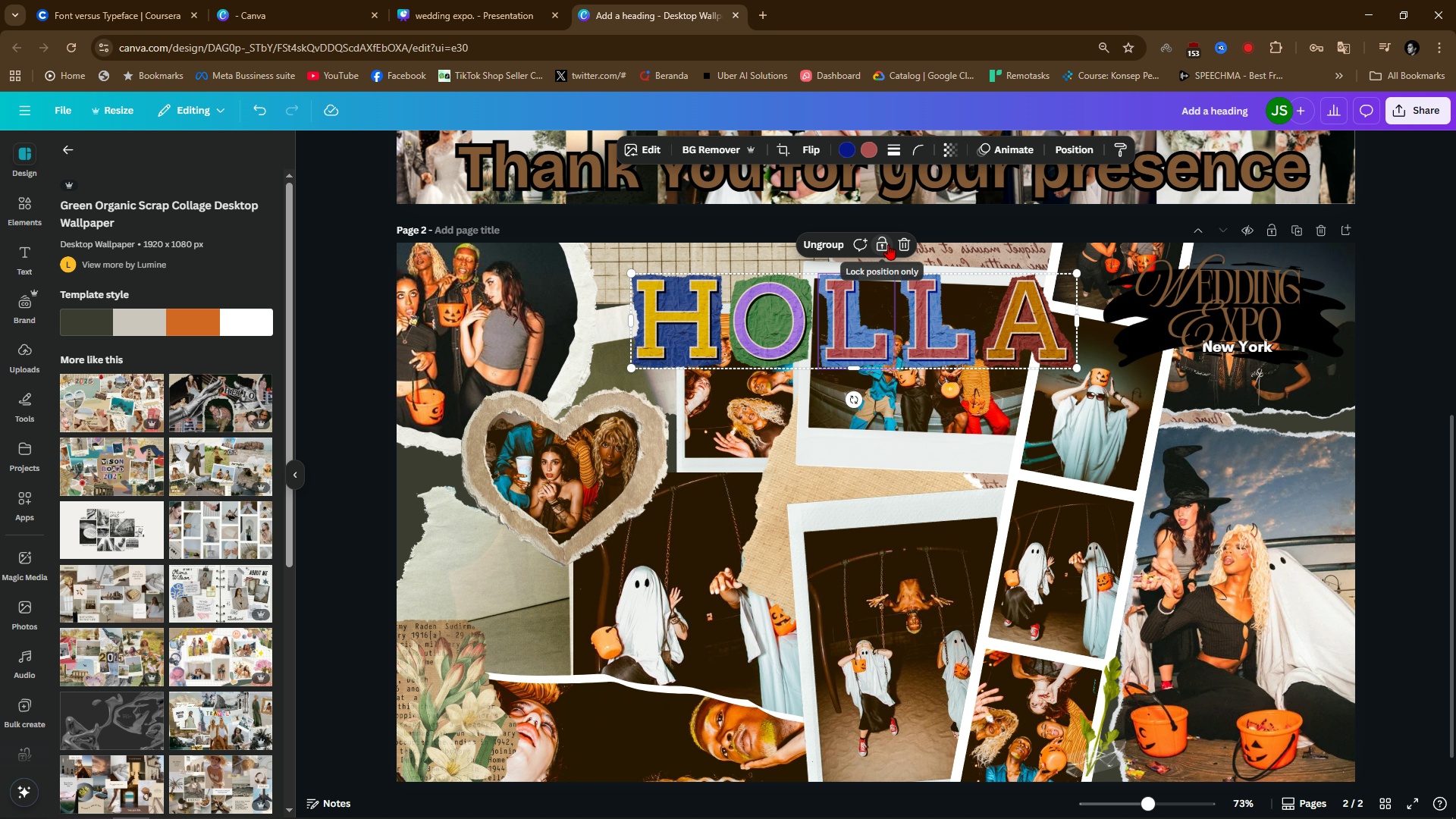 
left_click([902, 249])
 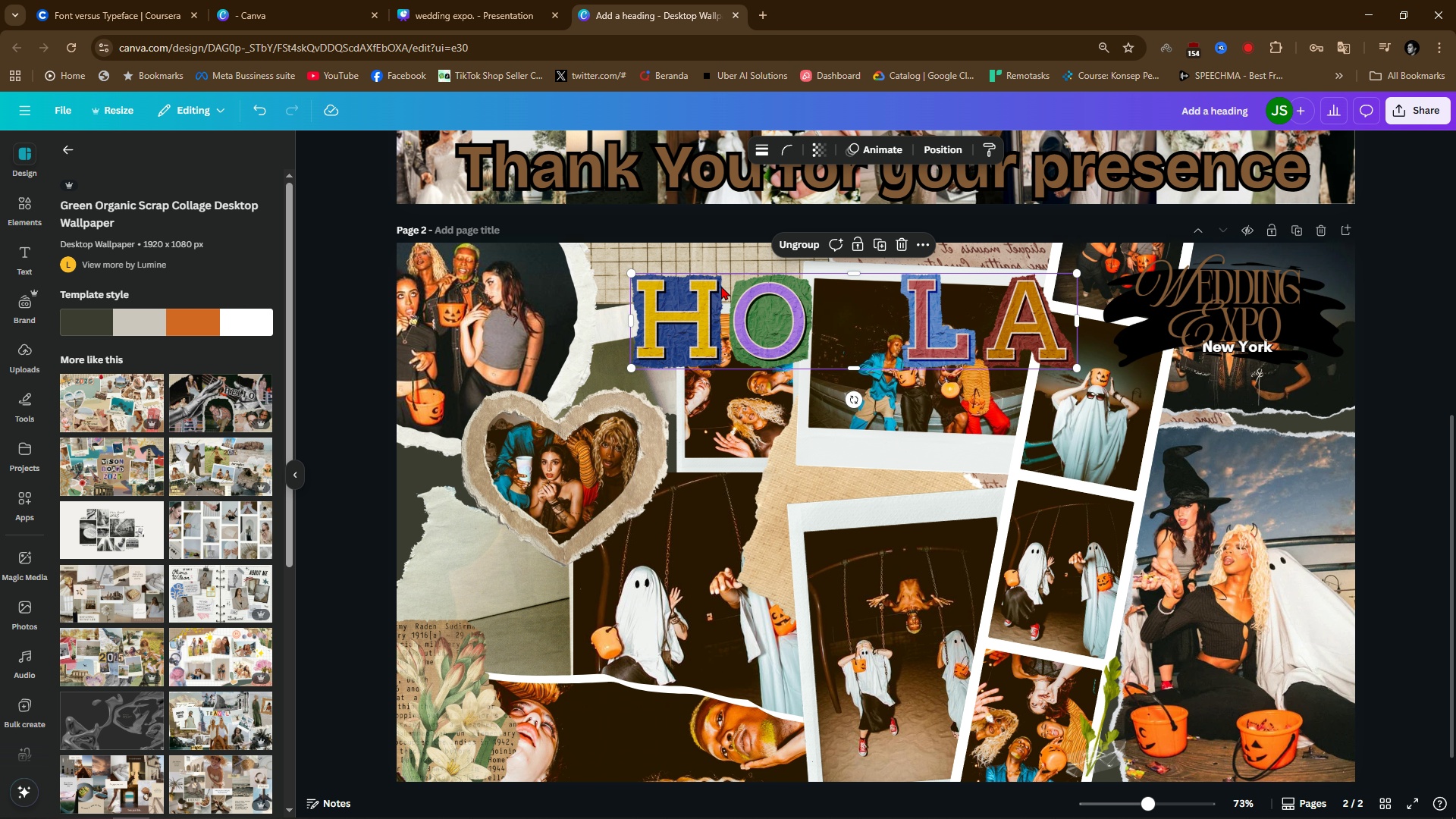 
left_click([730, 277])
 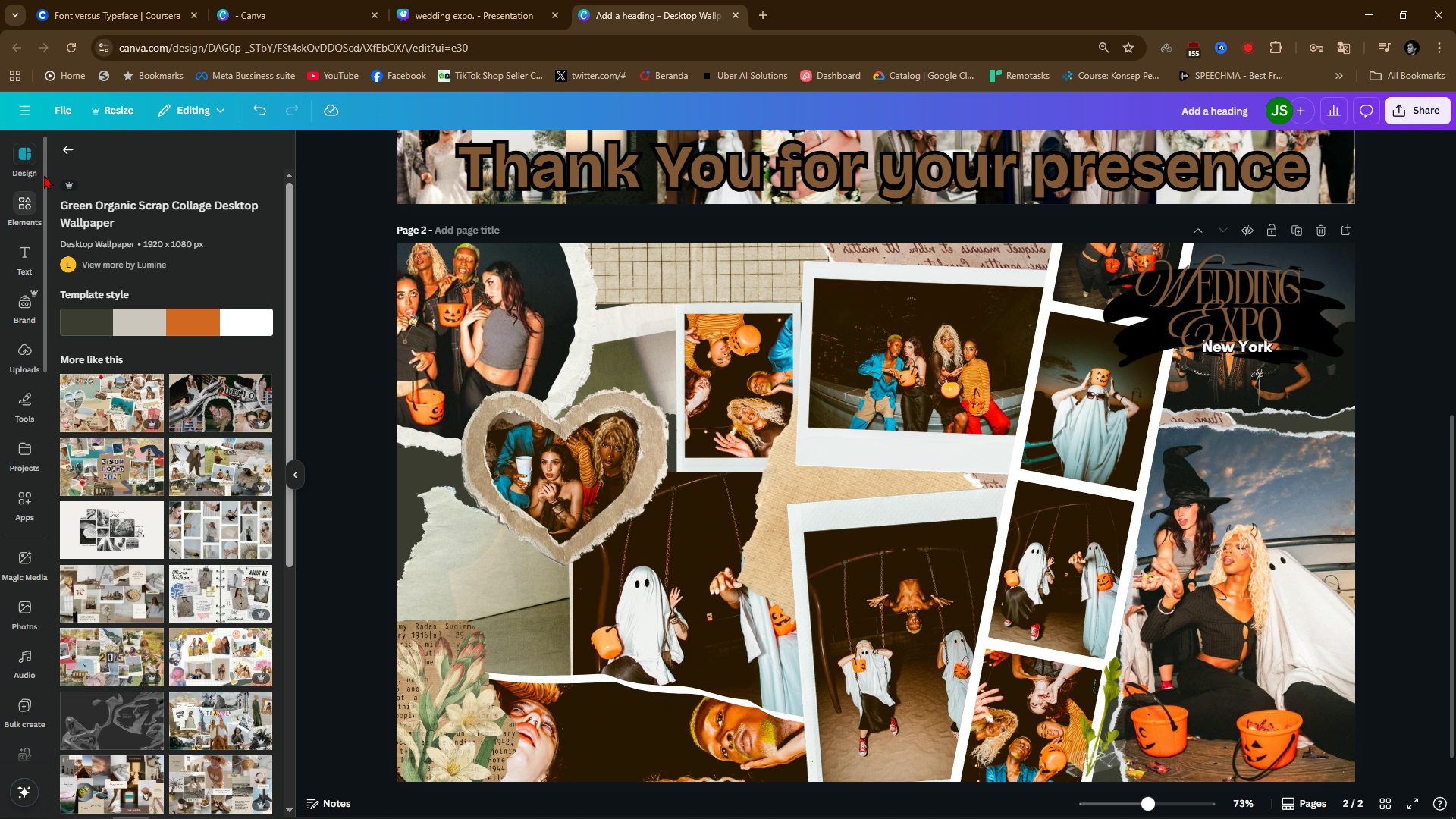 
left_click([71, 152])
 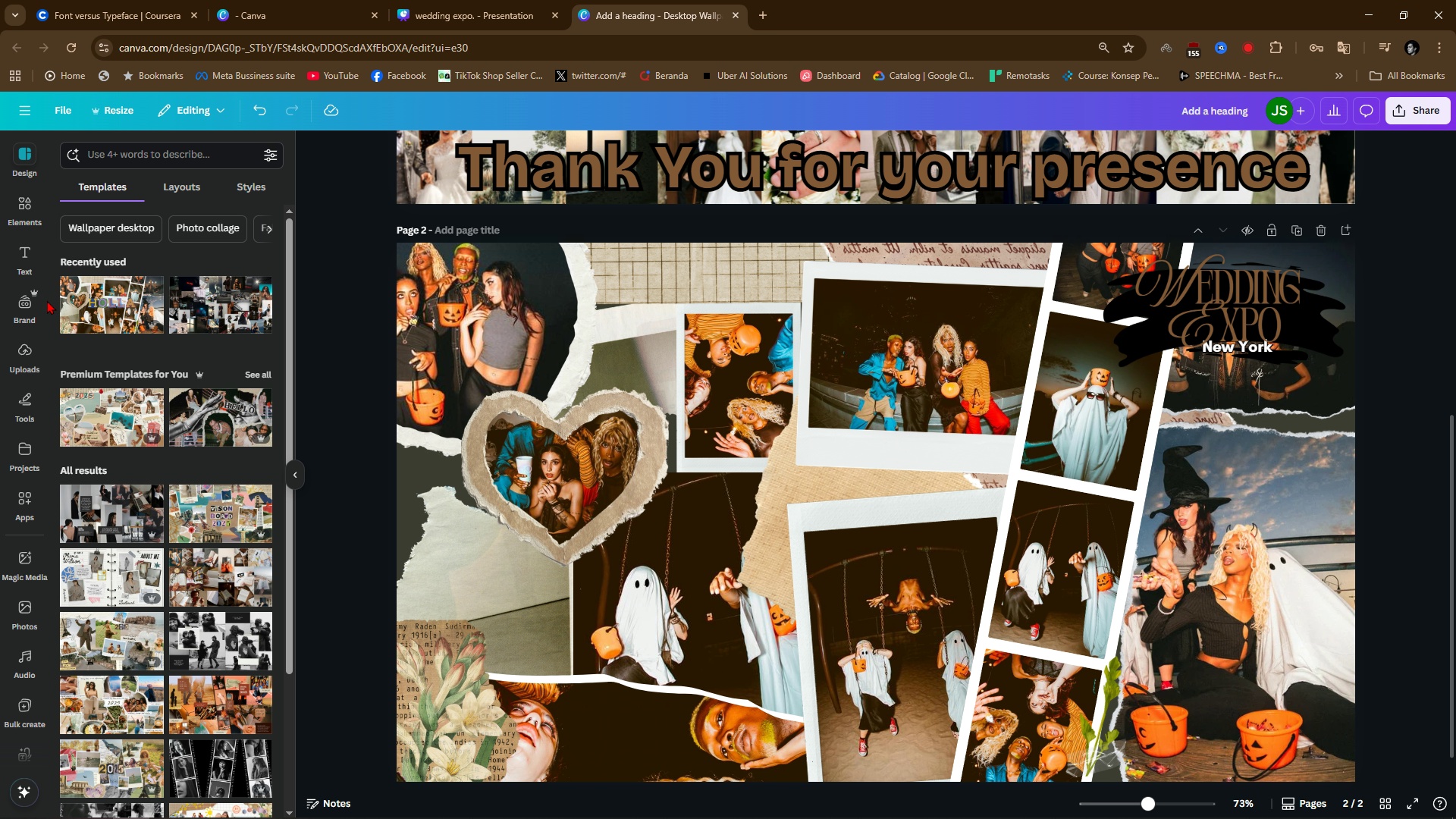 
left_click([32, 247])
 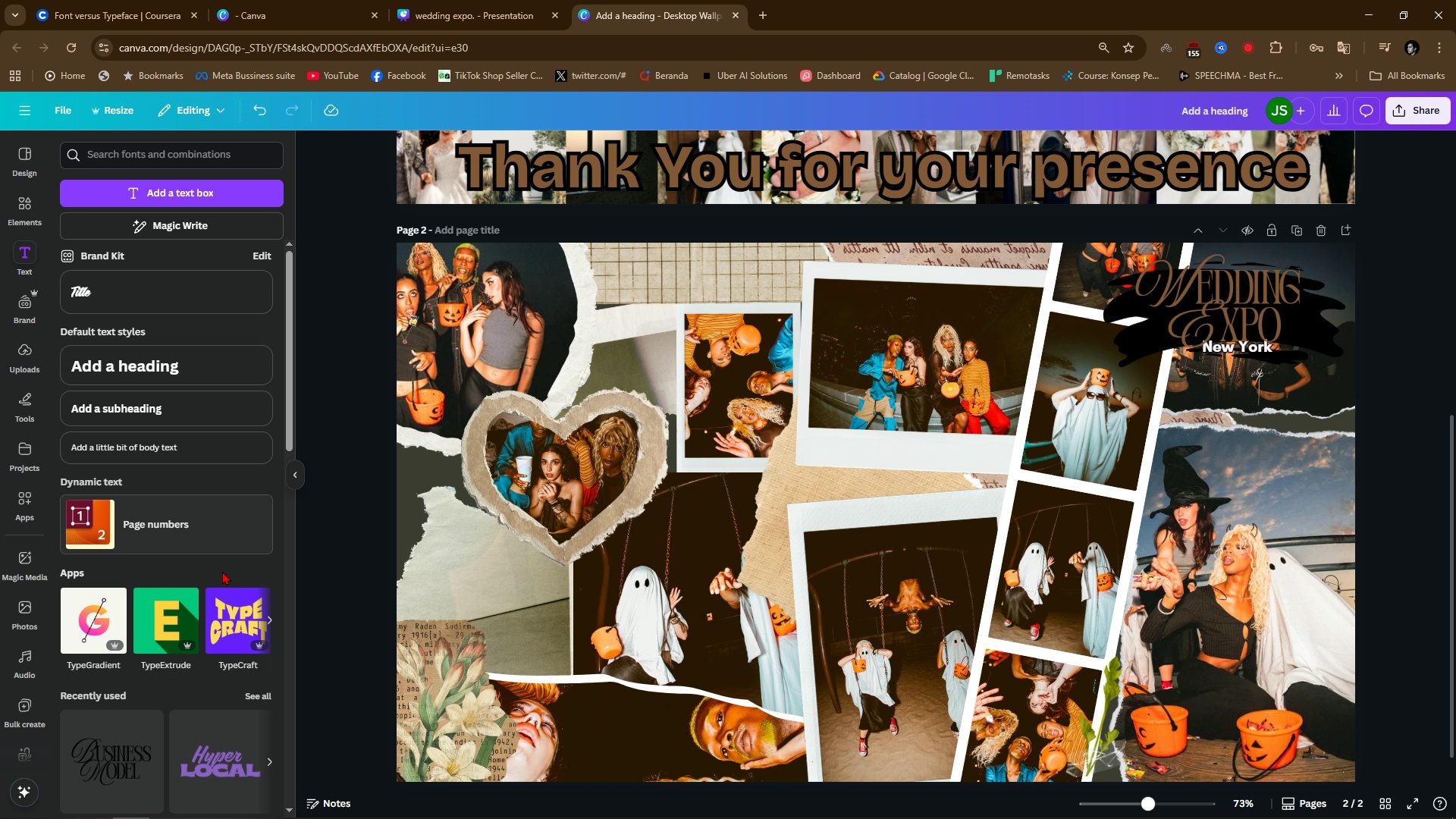 
scroll: coordinate [187, 618], scroll_direction: down, amount: 7.0
 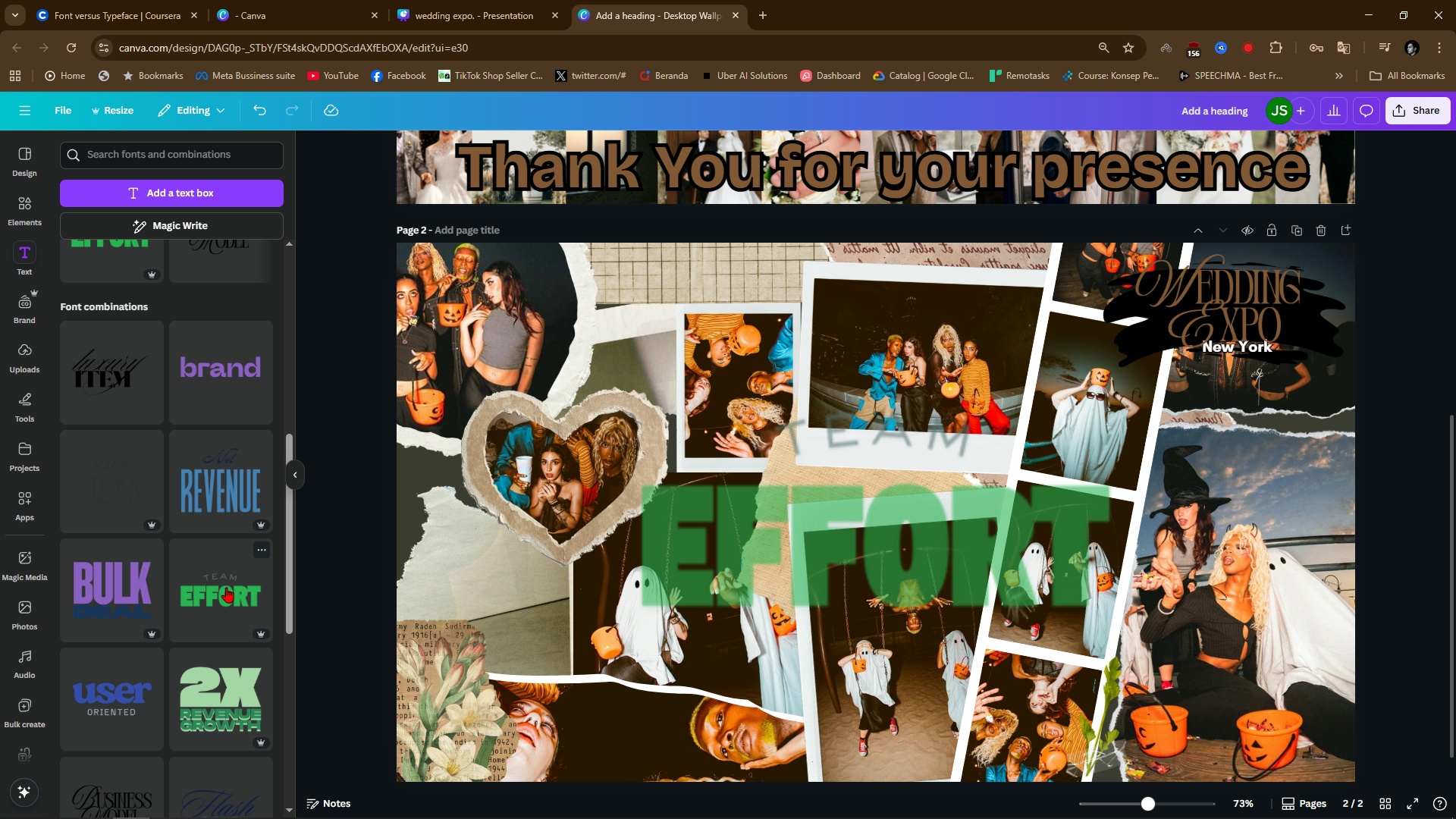 
left_click([226, 587])
 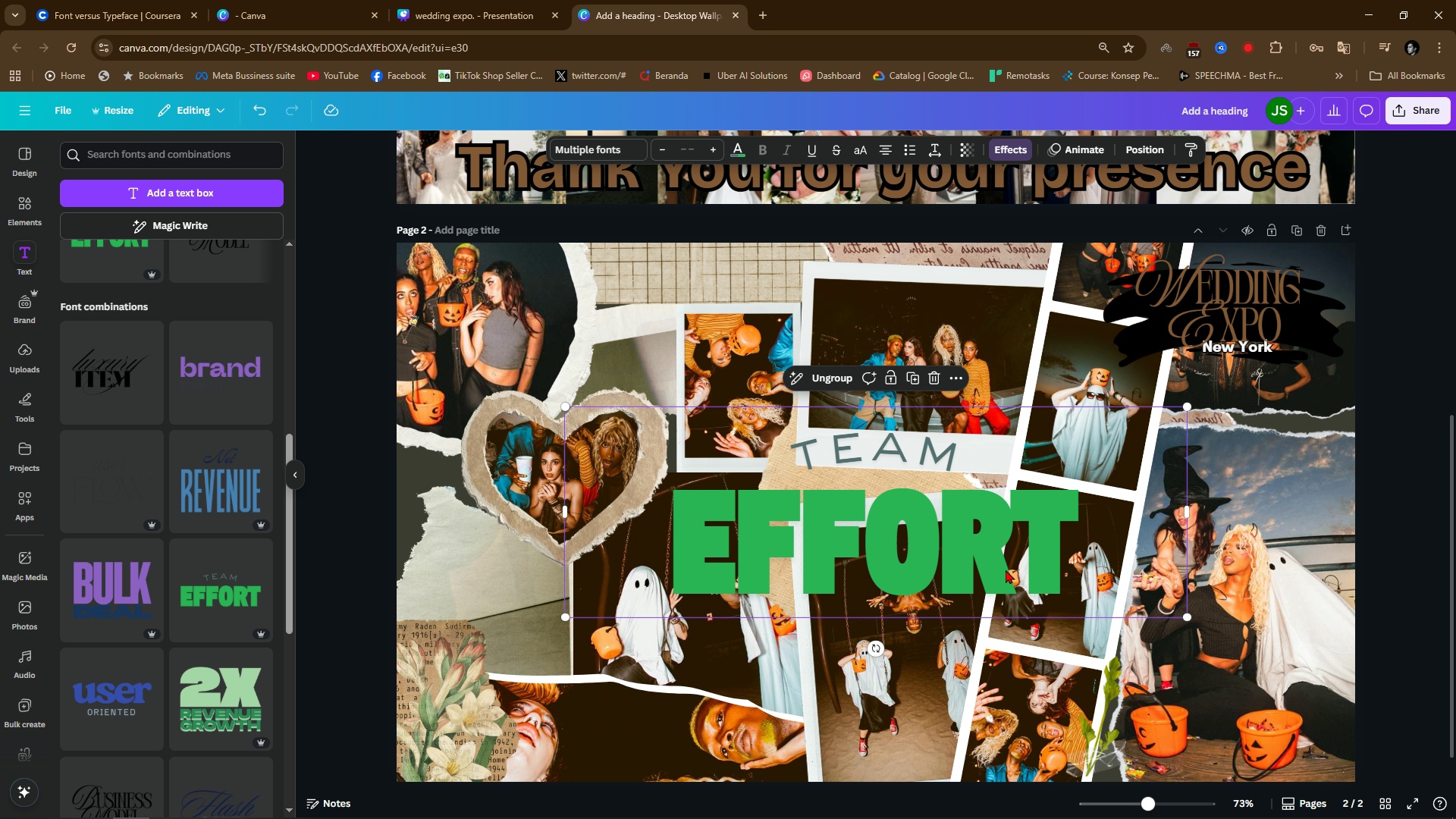 
left_click_drag(start_coordinate=[1001, 555], to_coordinate=[959, 400])
 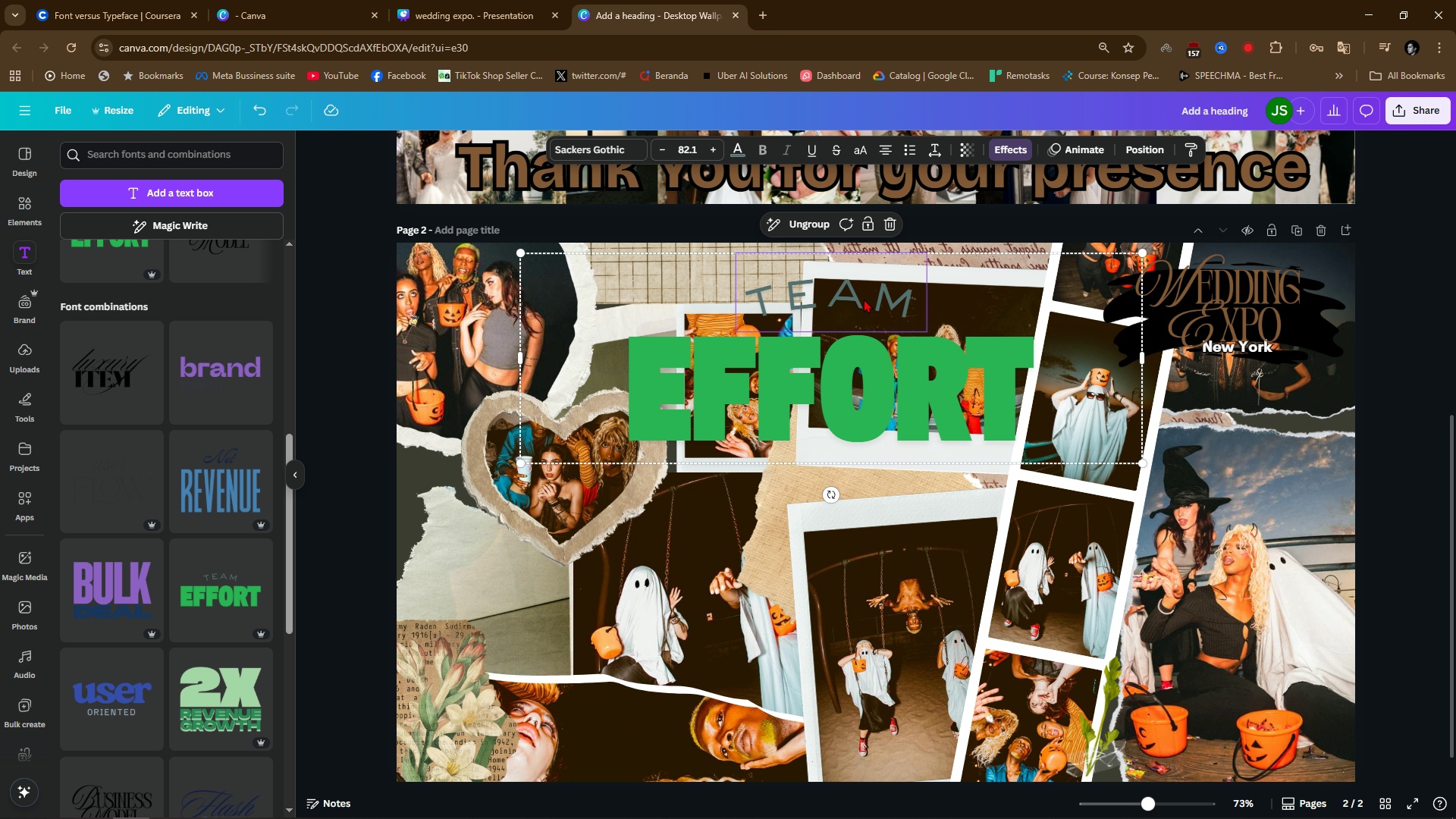 
double_click([864, 299])
 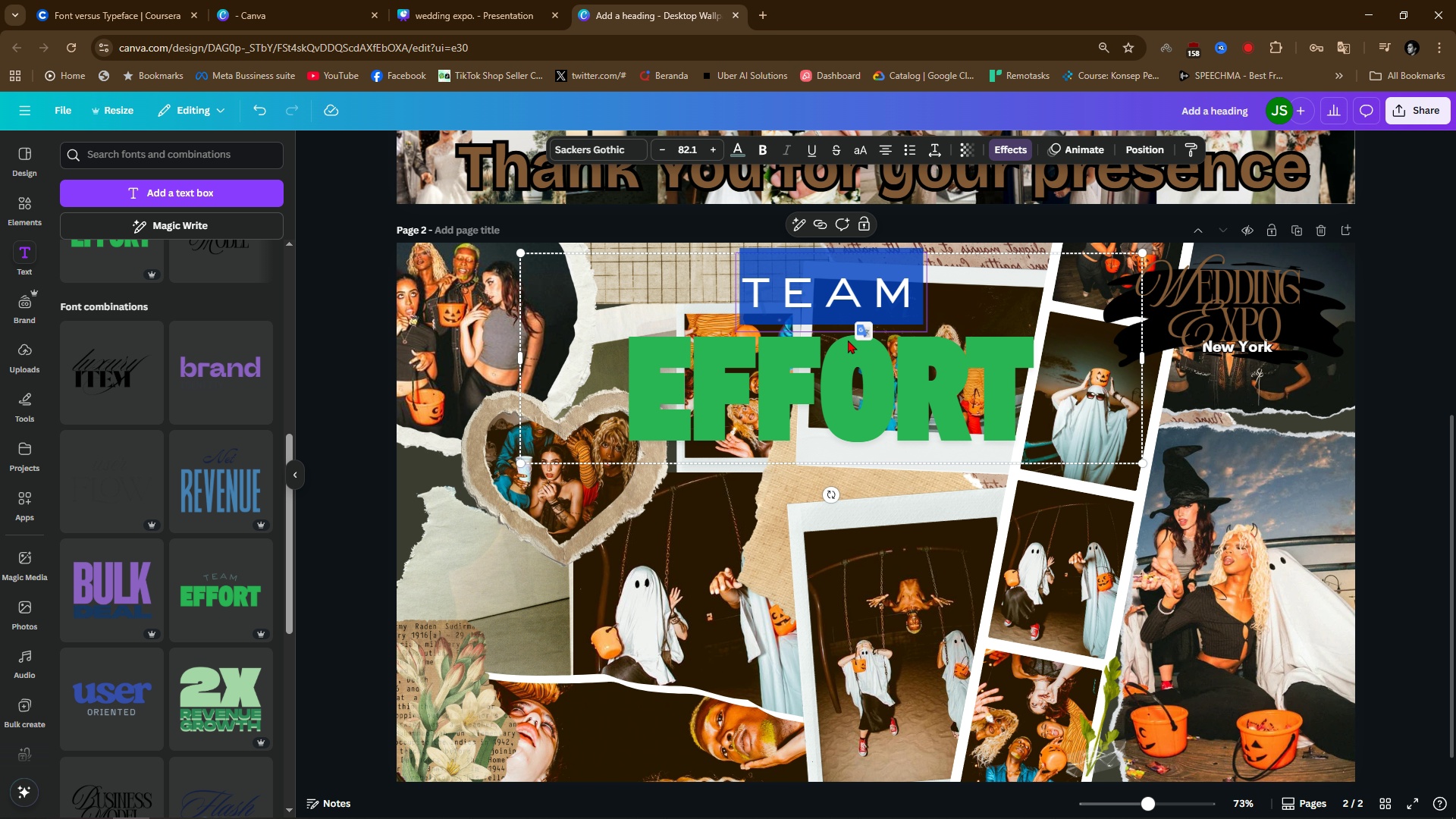 
type(Ww)
key(Backspace)
key(Backspace)
type(Ev)
key(Backspace)
key(Backspace)
type(Our Team)
 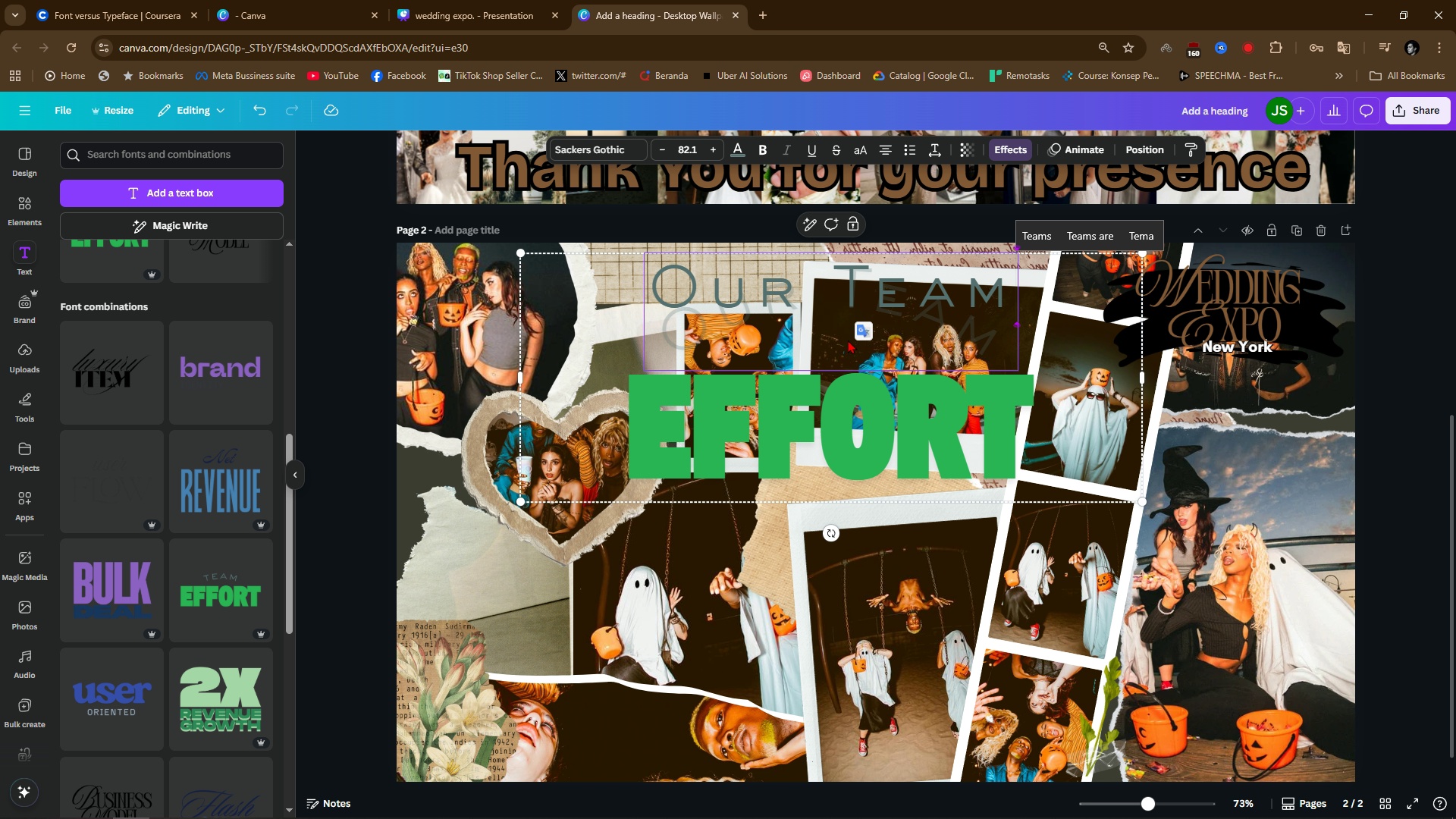 
left_click([1138, 552])
 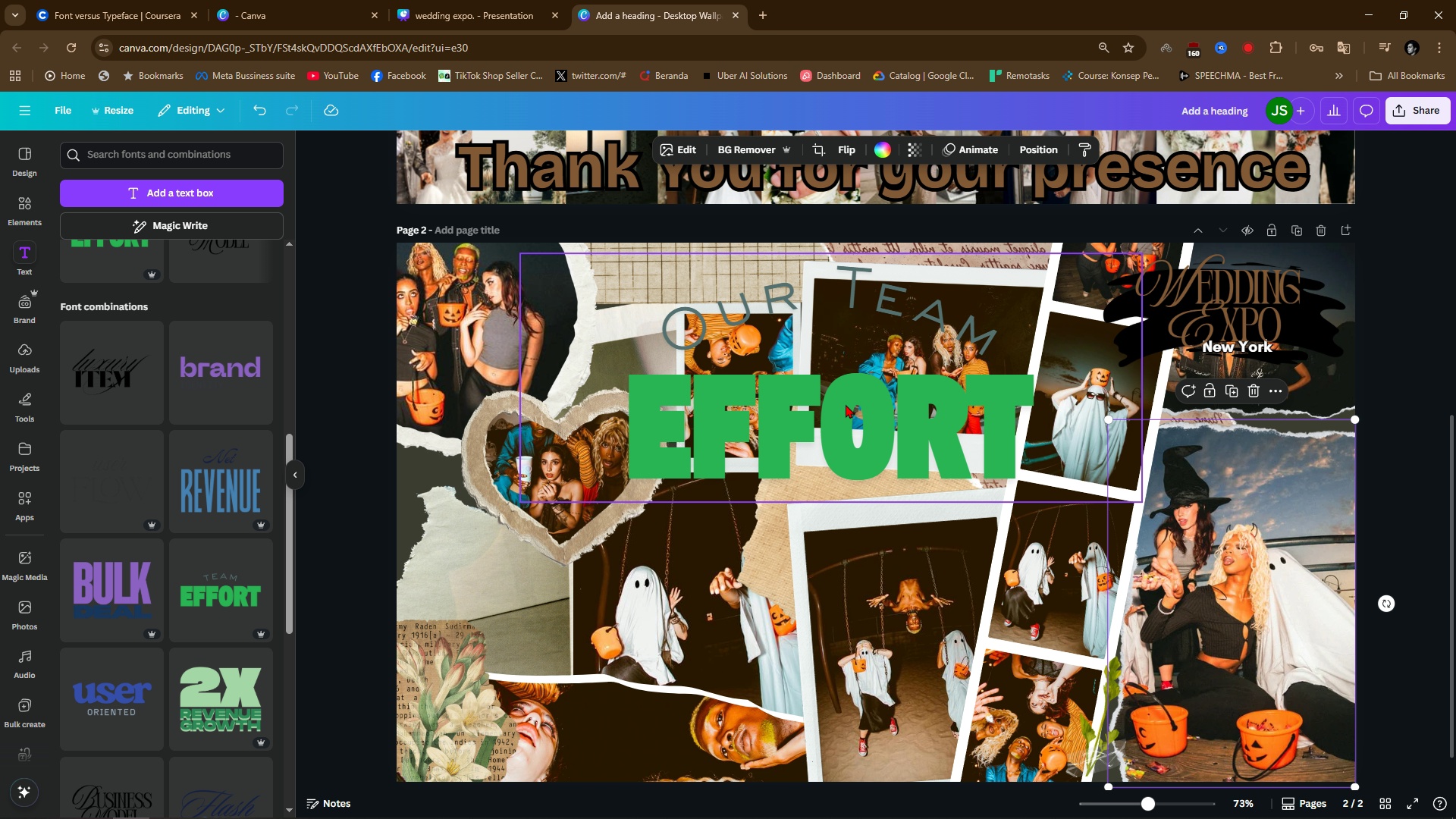 
left_click_drag(start_coordinate=[863, 433], to_coordinate=[811, 410])
 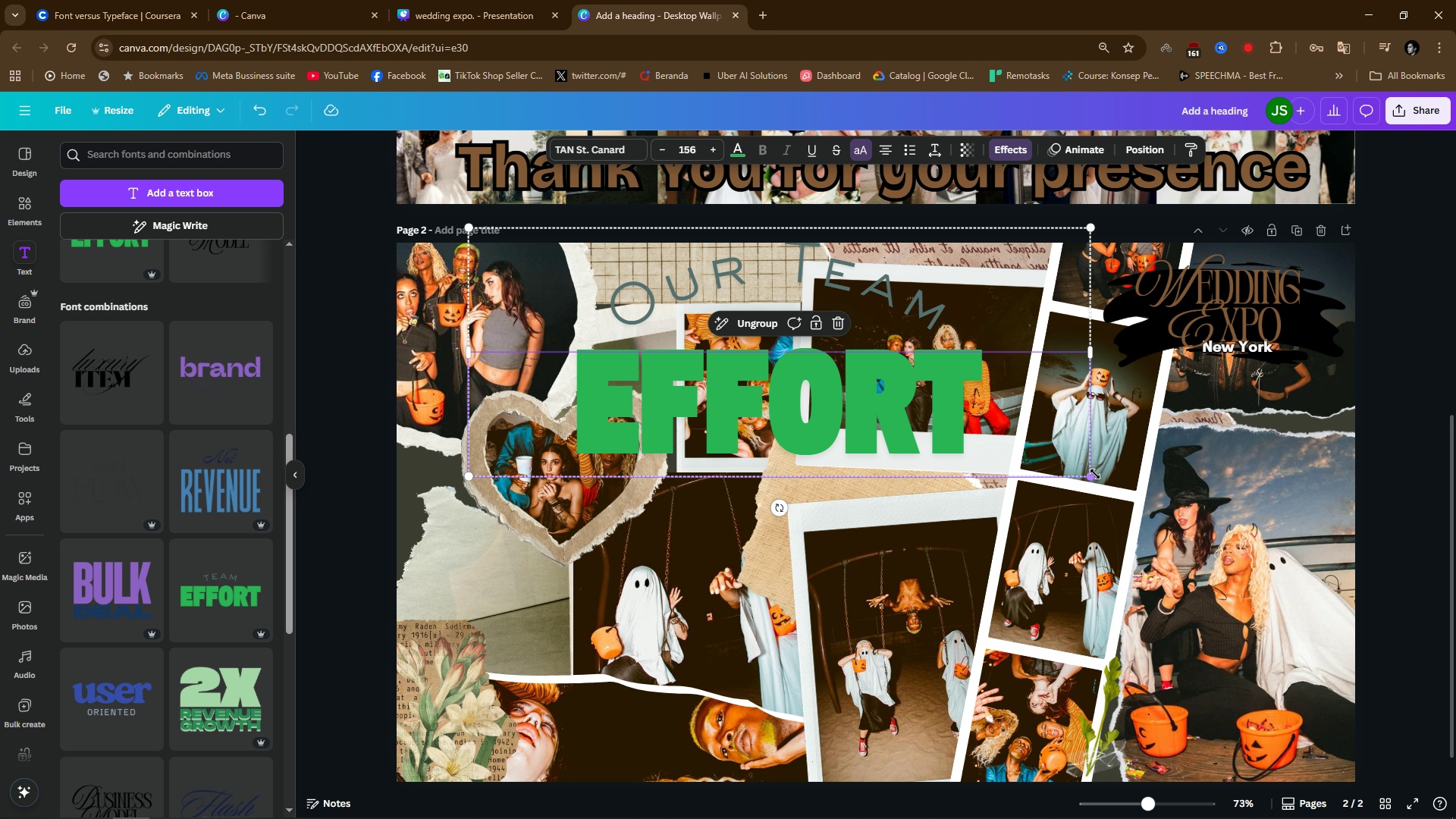 
left_click_drag(start_coordinate=[1092, 474], to_coordinate=[811, 300])
 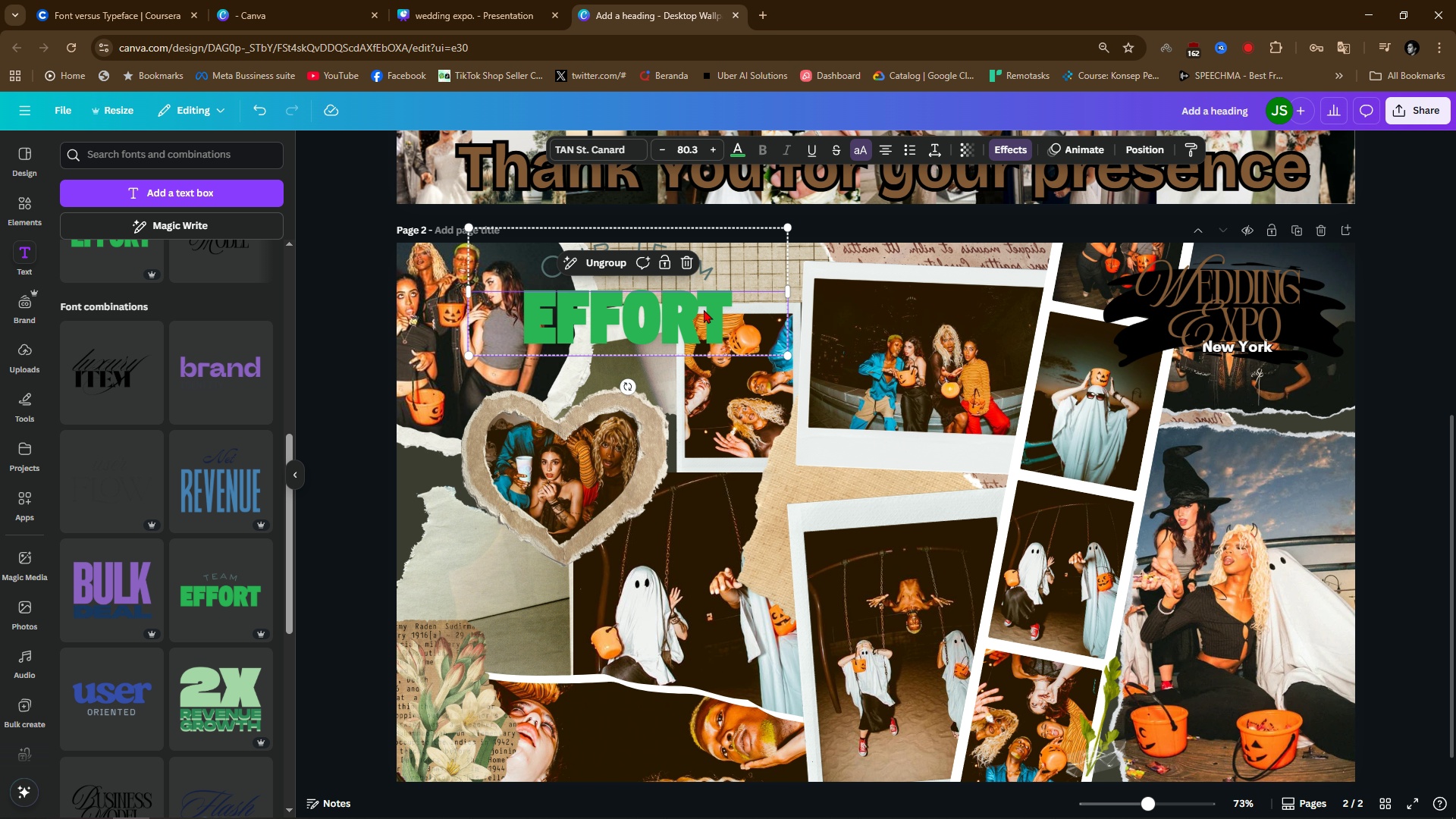 
left_click_drag(start_coordinate=[701, 309], to_coordinate=[771, 319])
 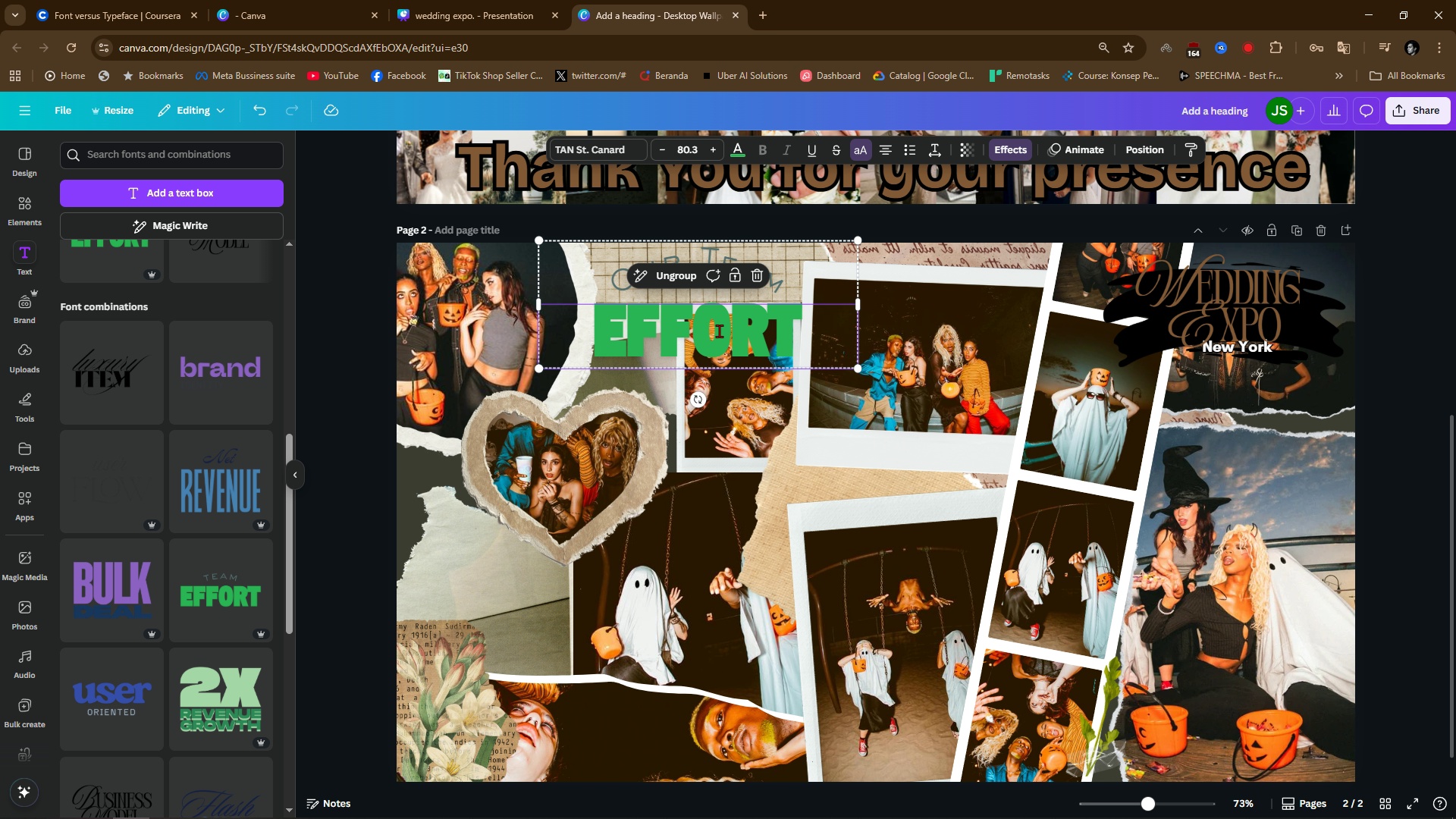 
double_click([719, 331])
 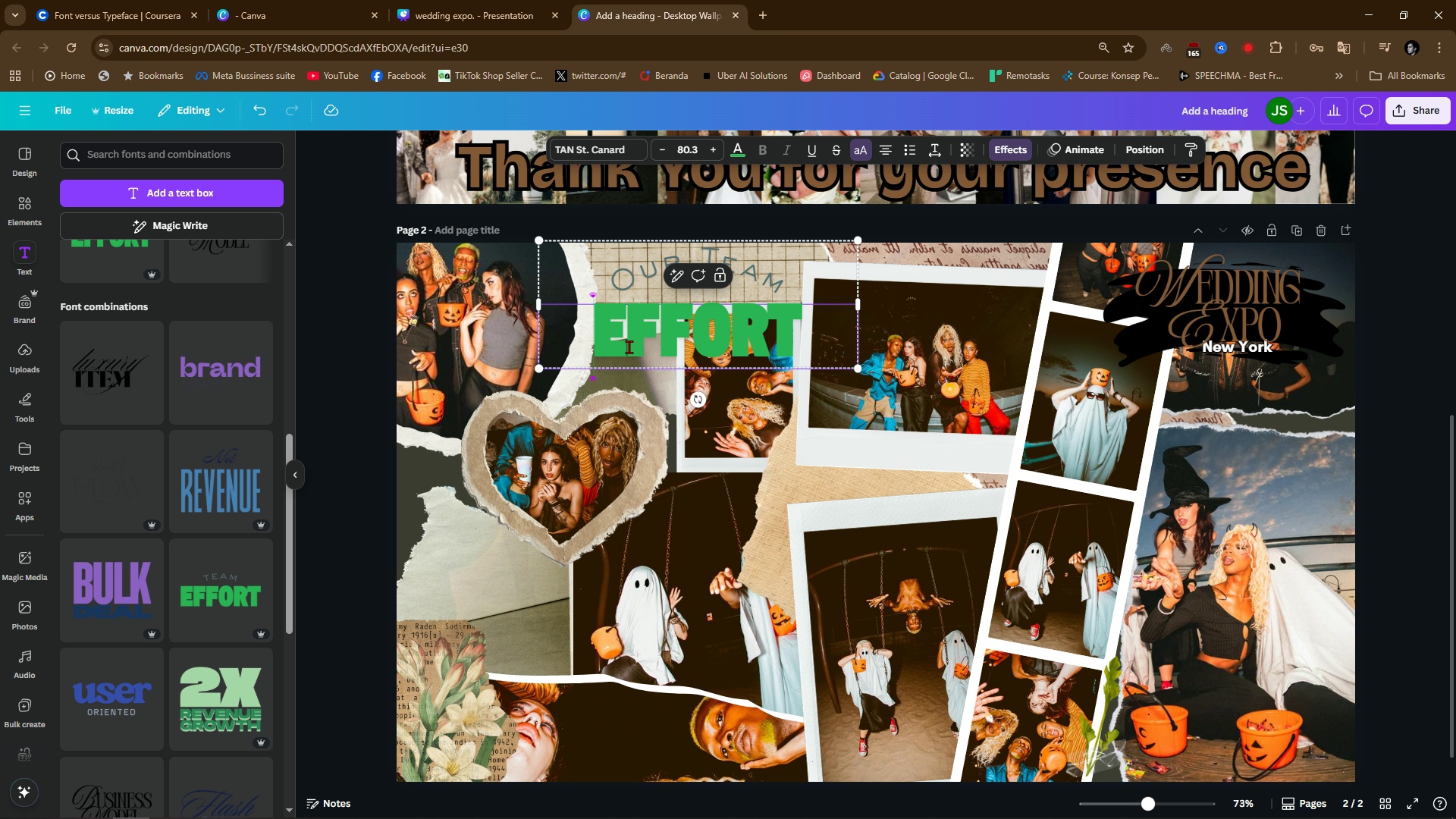 
double_click([648, 335])
 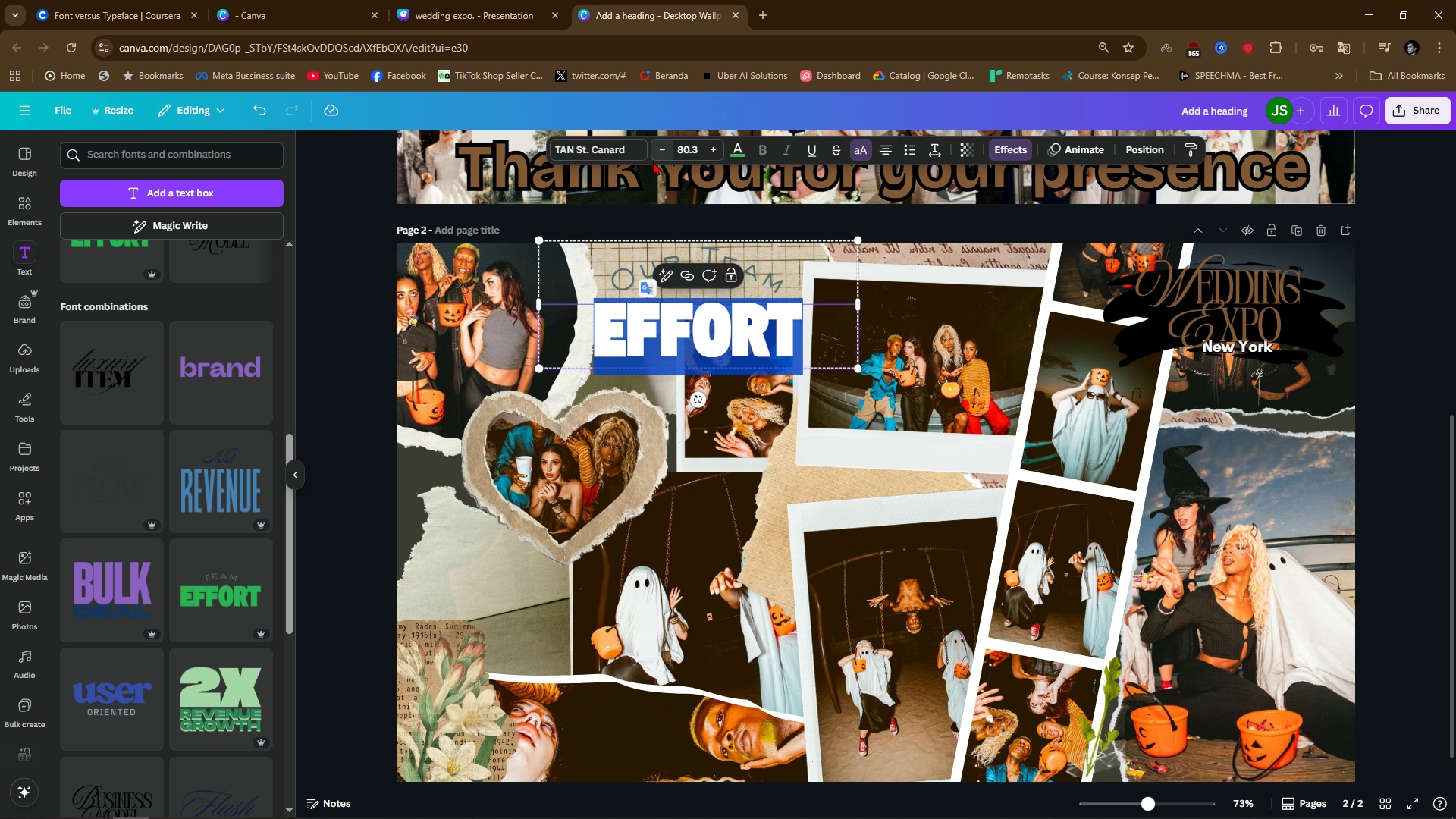 
left_click([759, 152])
 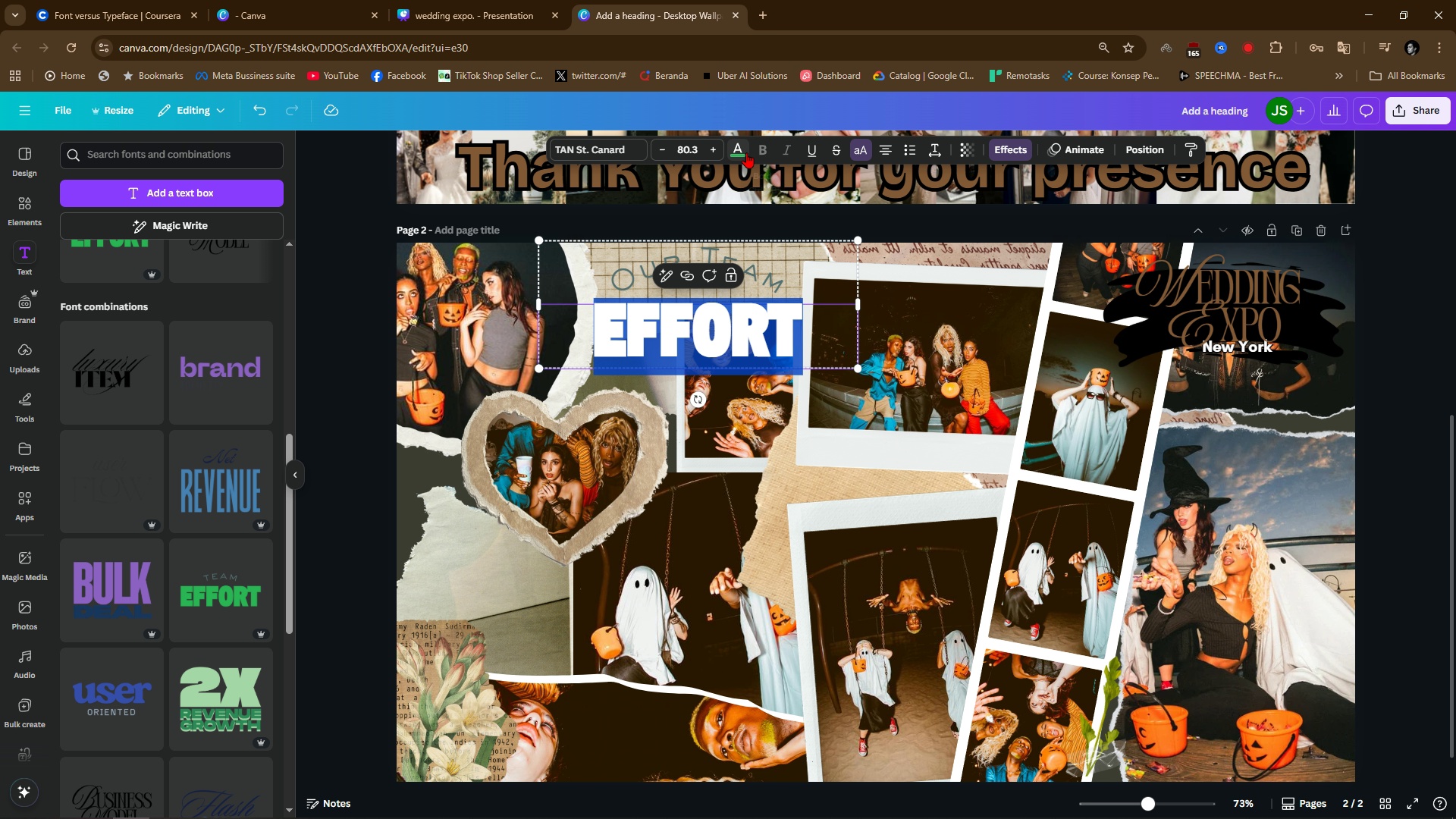 
double_click([746, 152])
 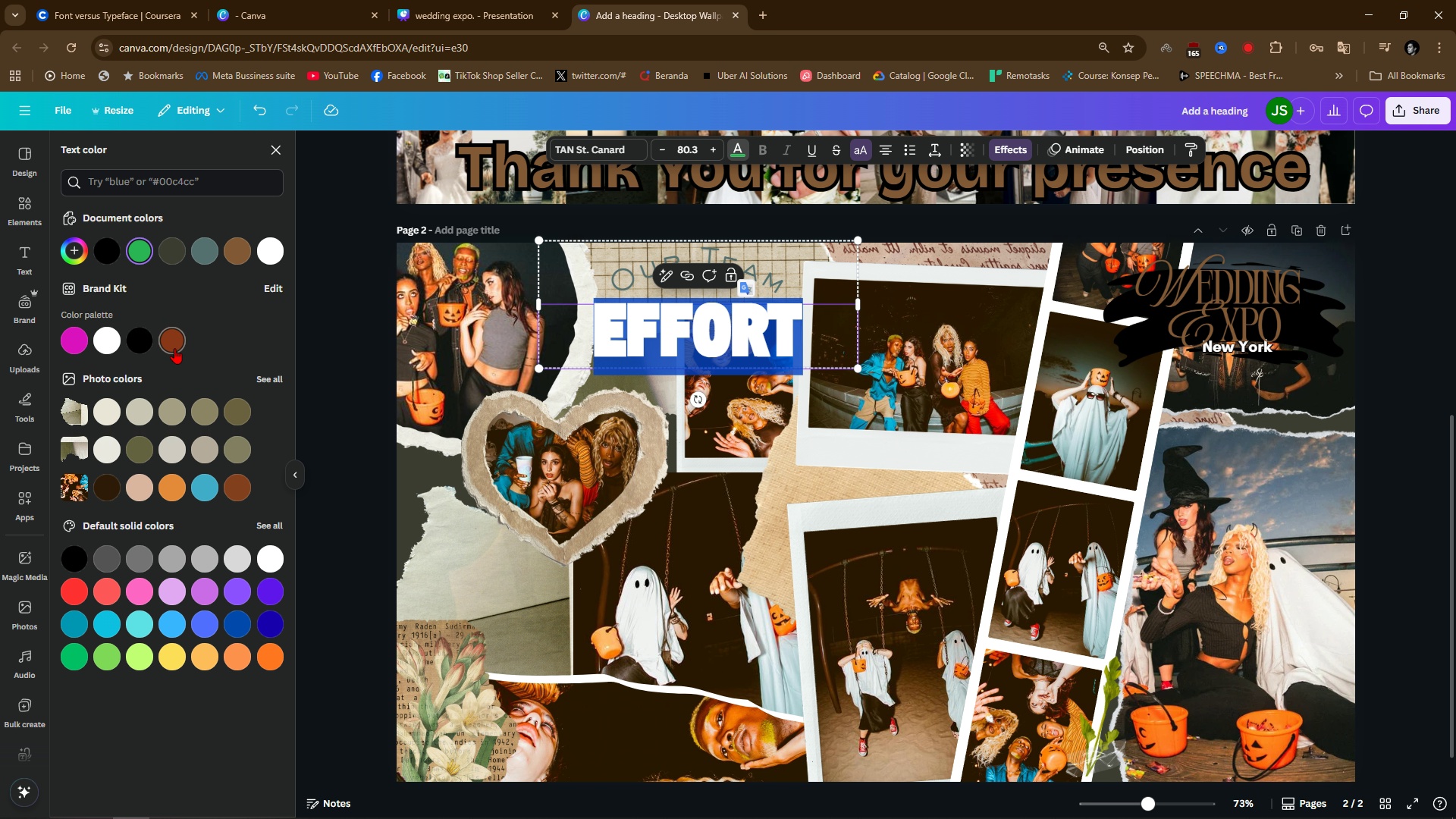 
left_click([178, 338])
 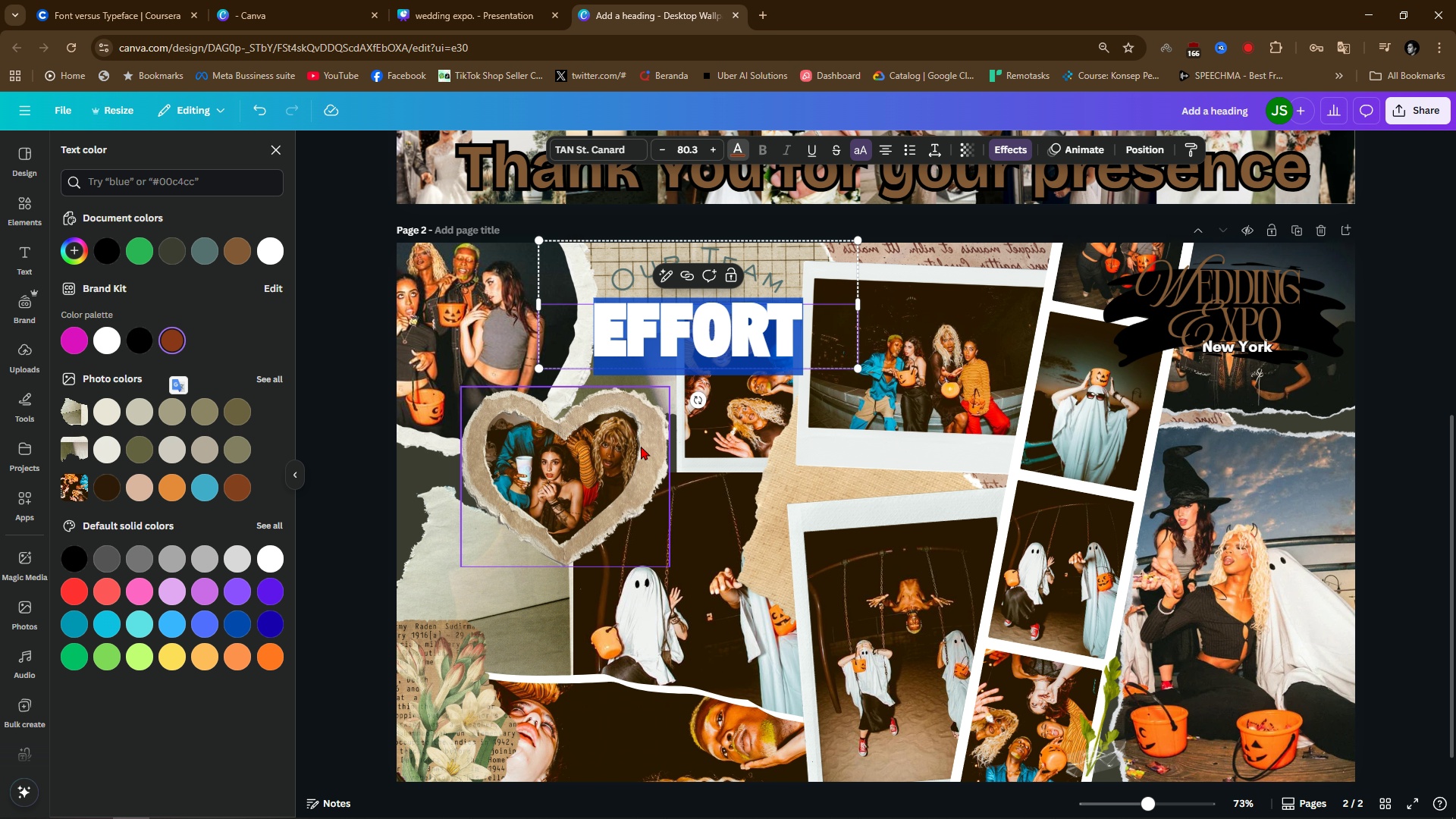 
double_click([641, 446])
 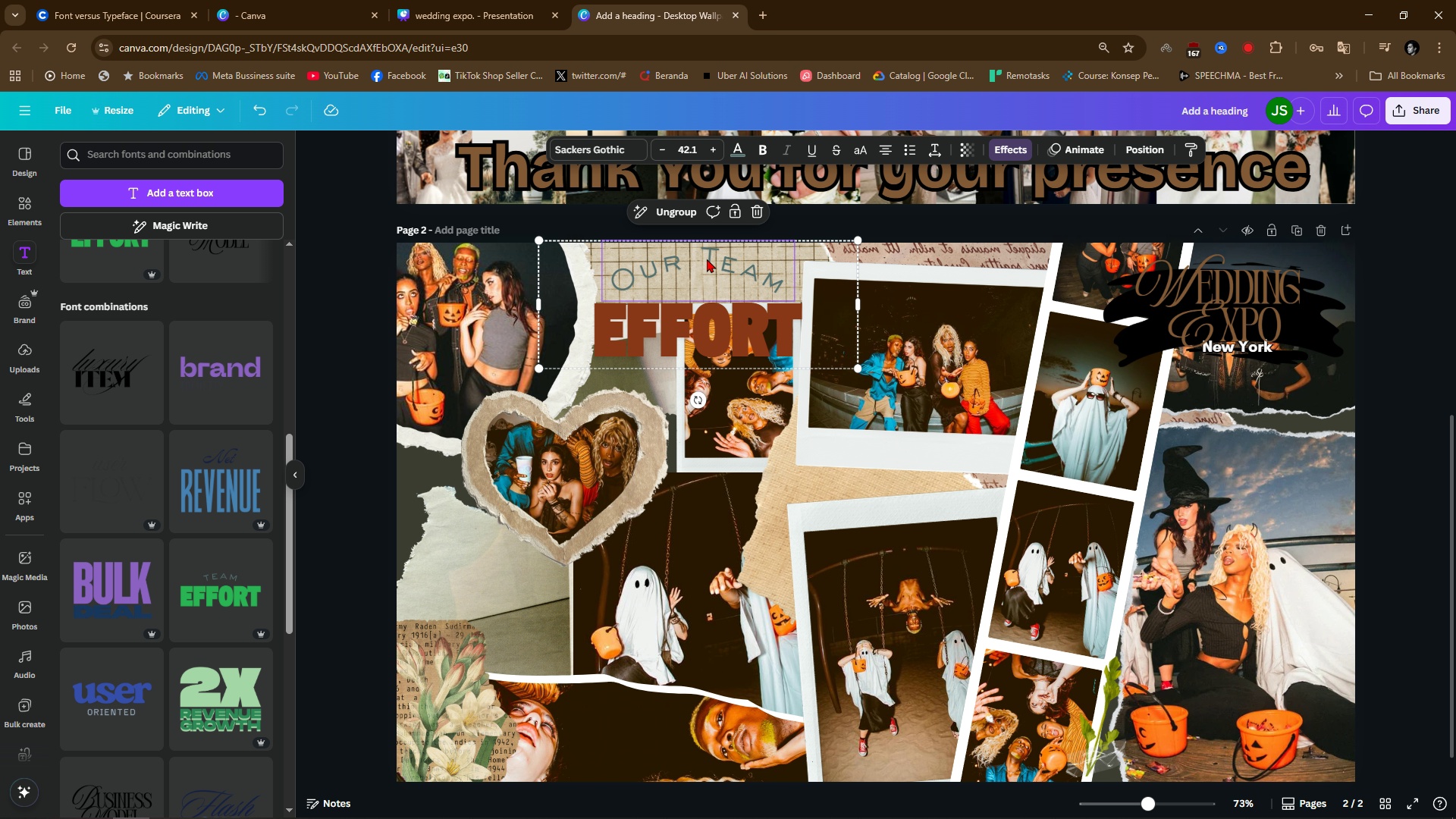 
double_click([707, 259])
 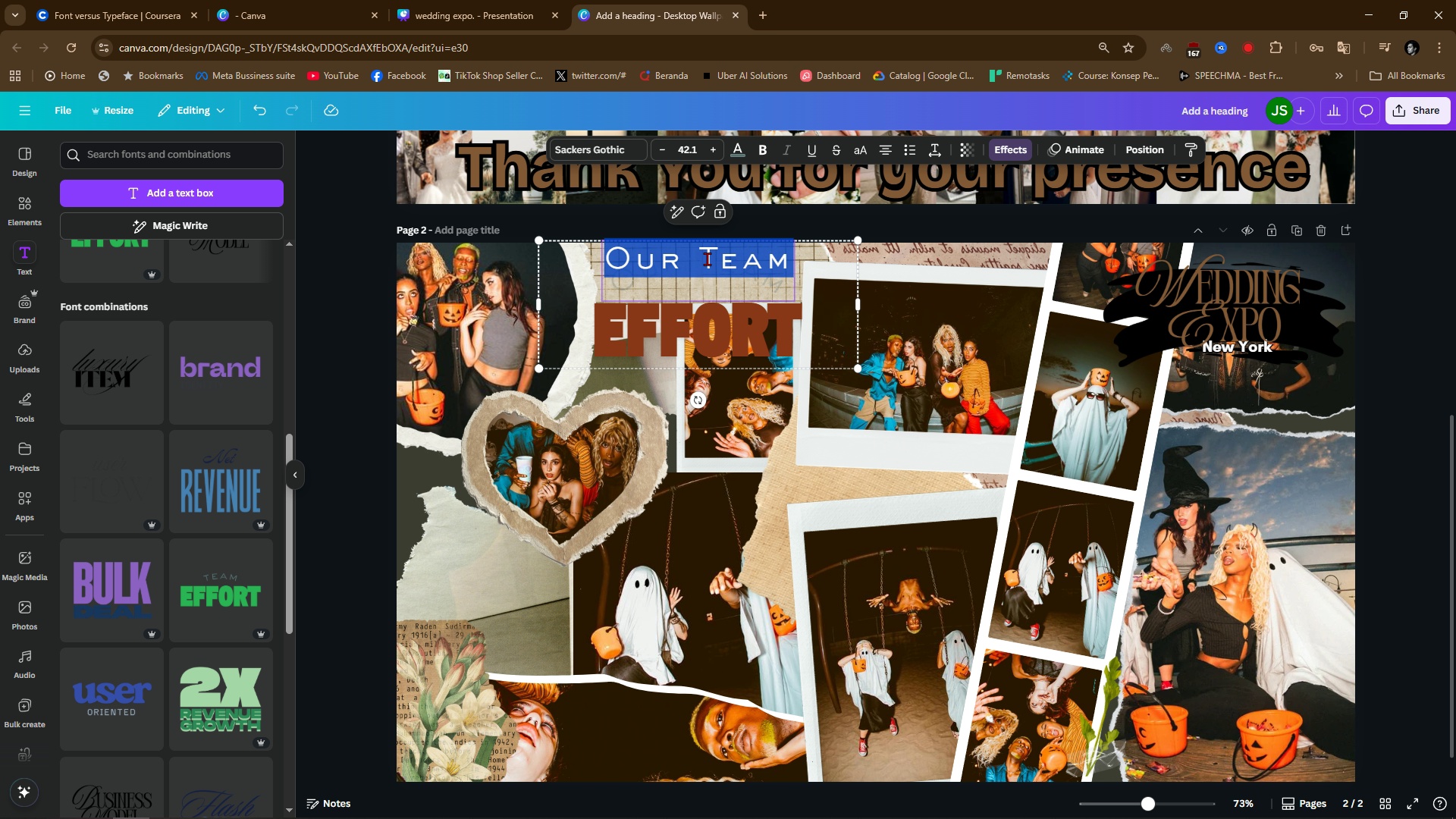 
triple_click([707, 259])
 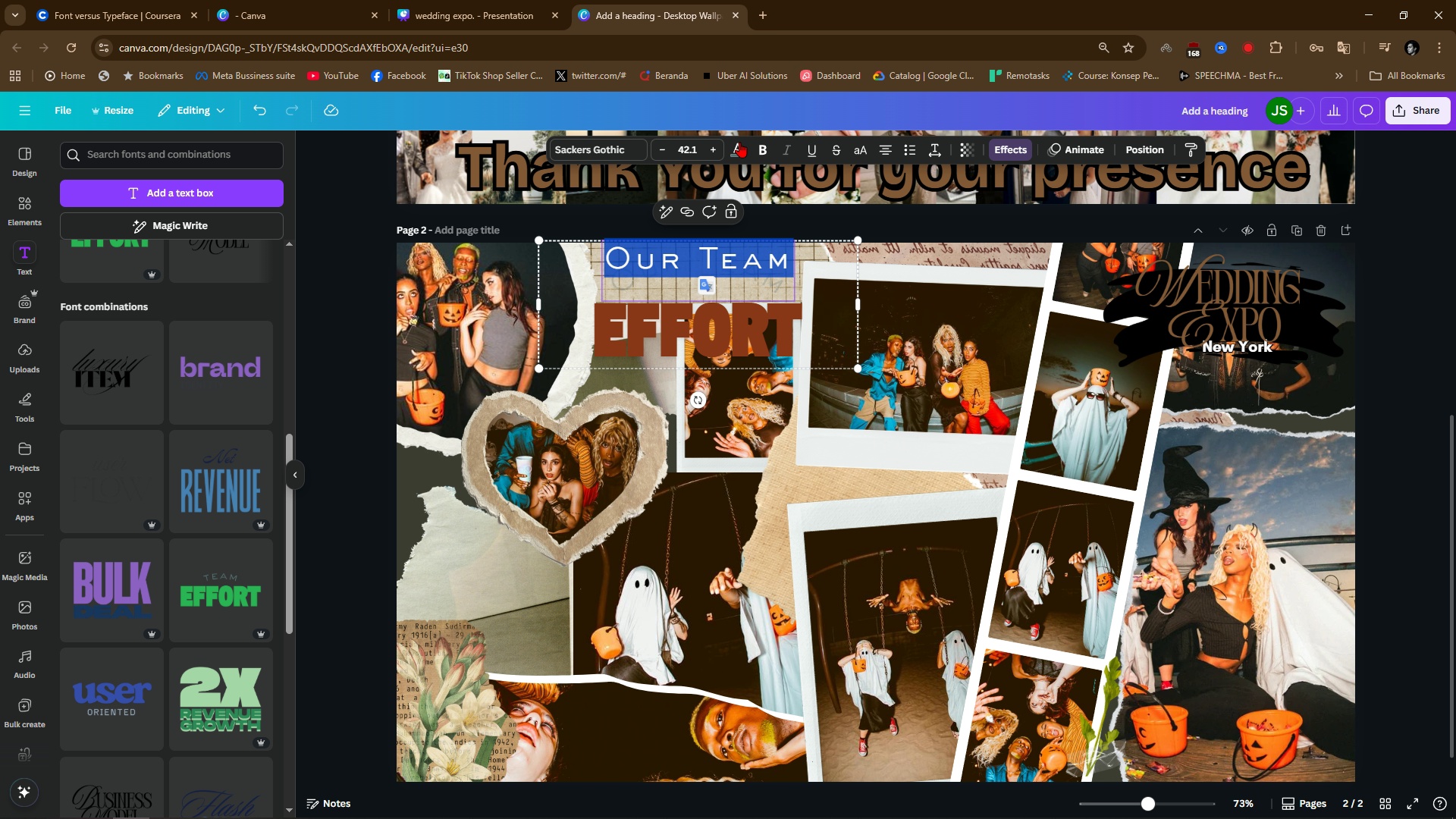 
left_click([737, 143])
 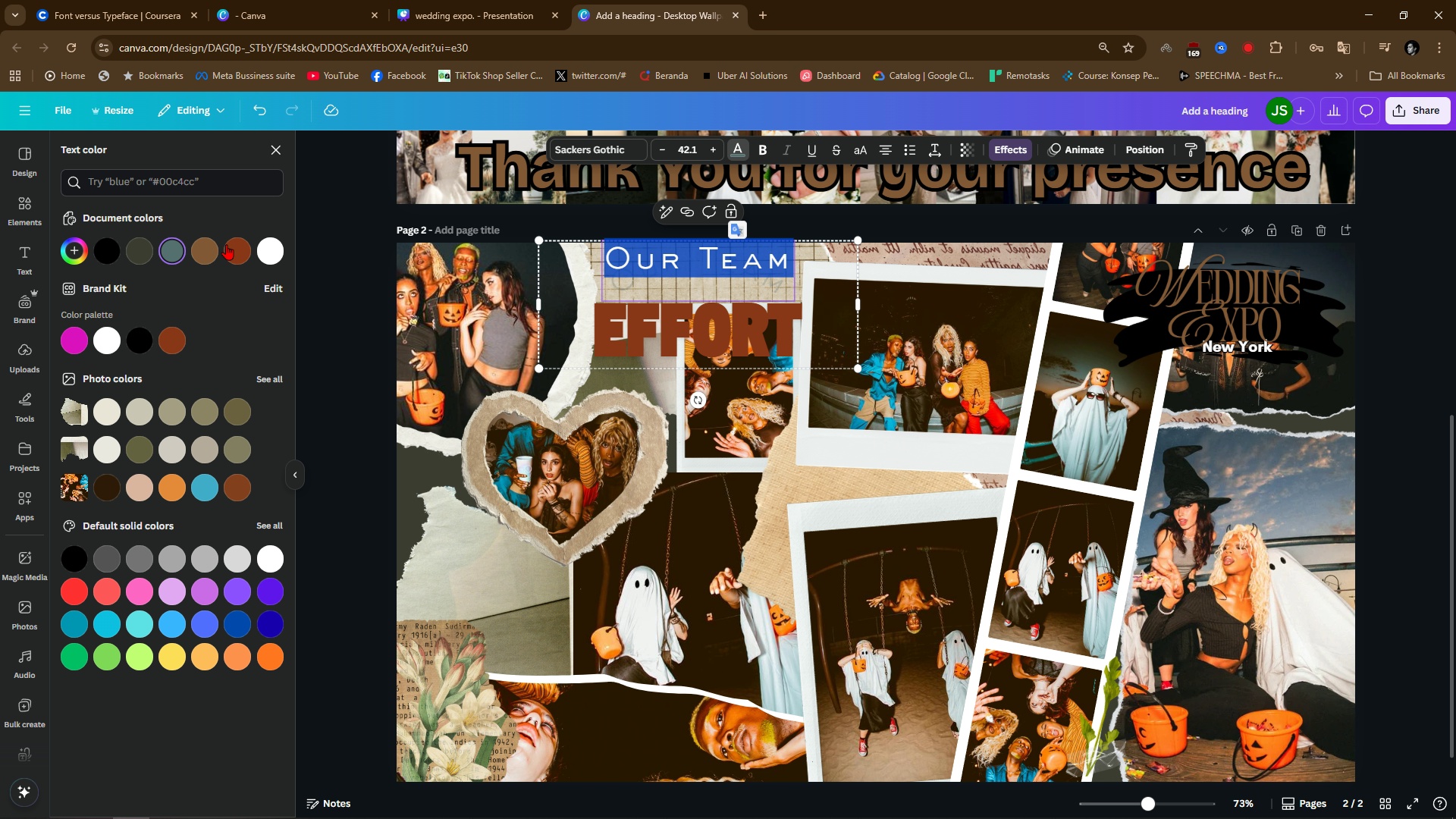 
left_click([209, 261])
 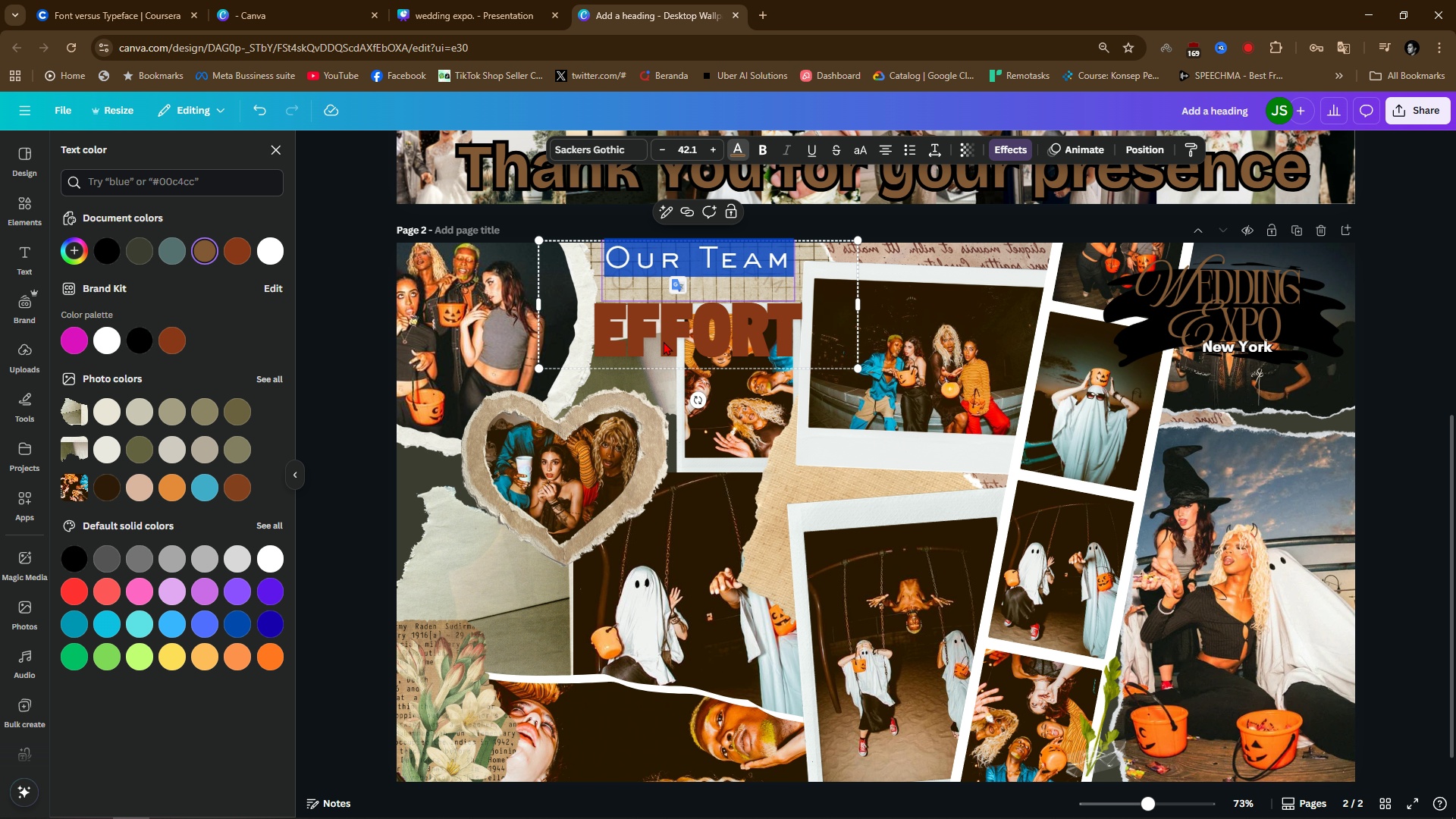 
double_click([738, 337])
 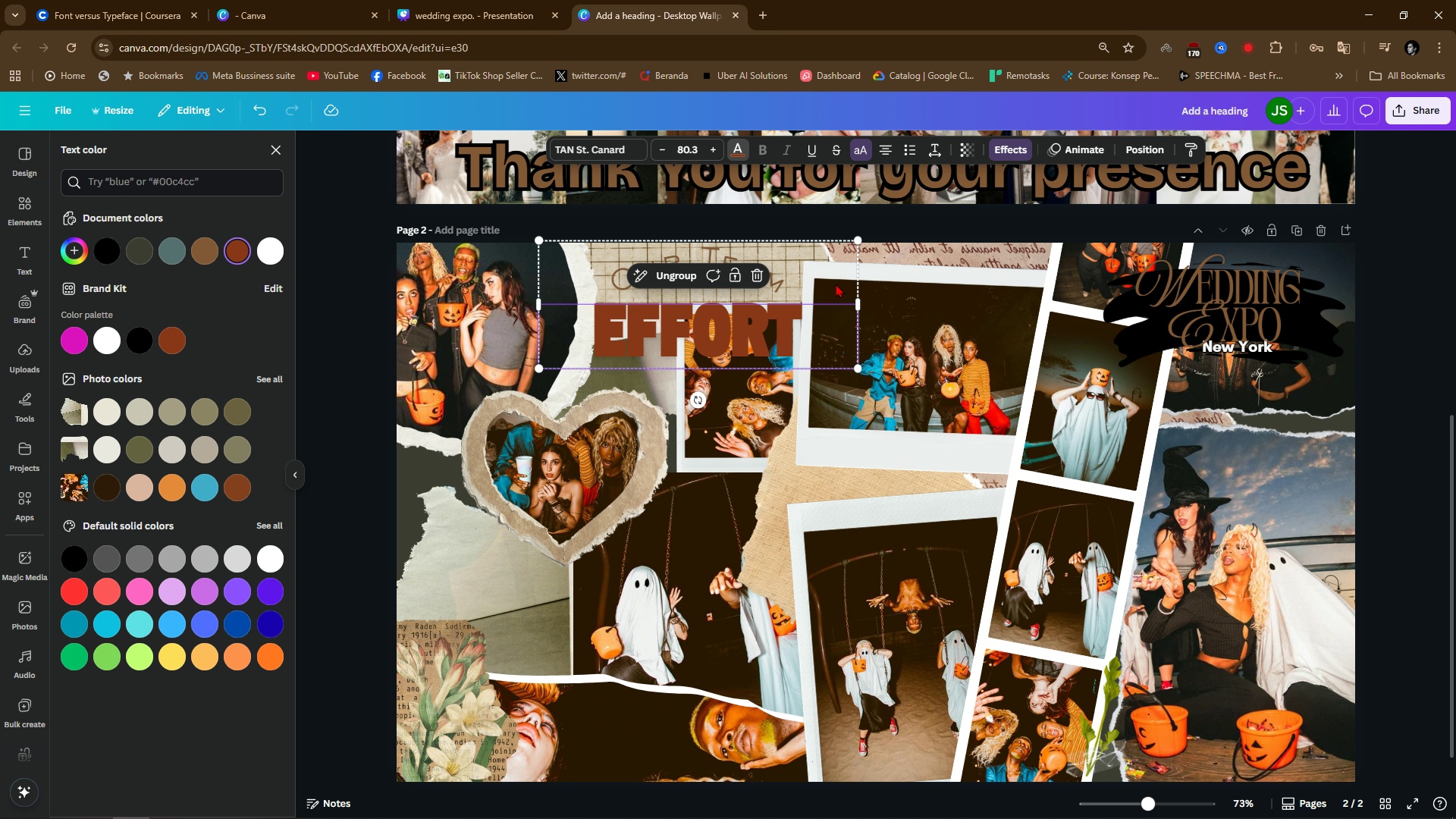 
left_click([836, 284])
 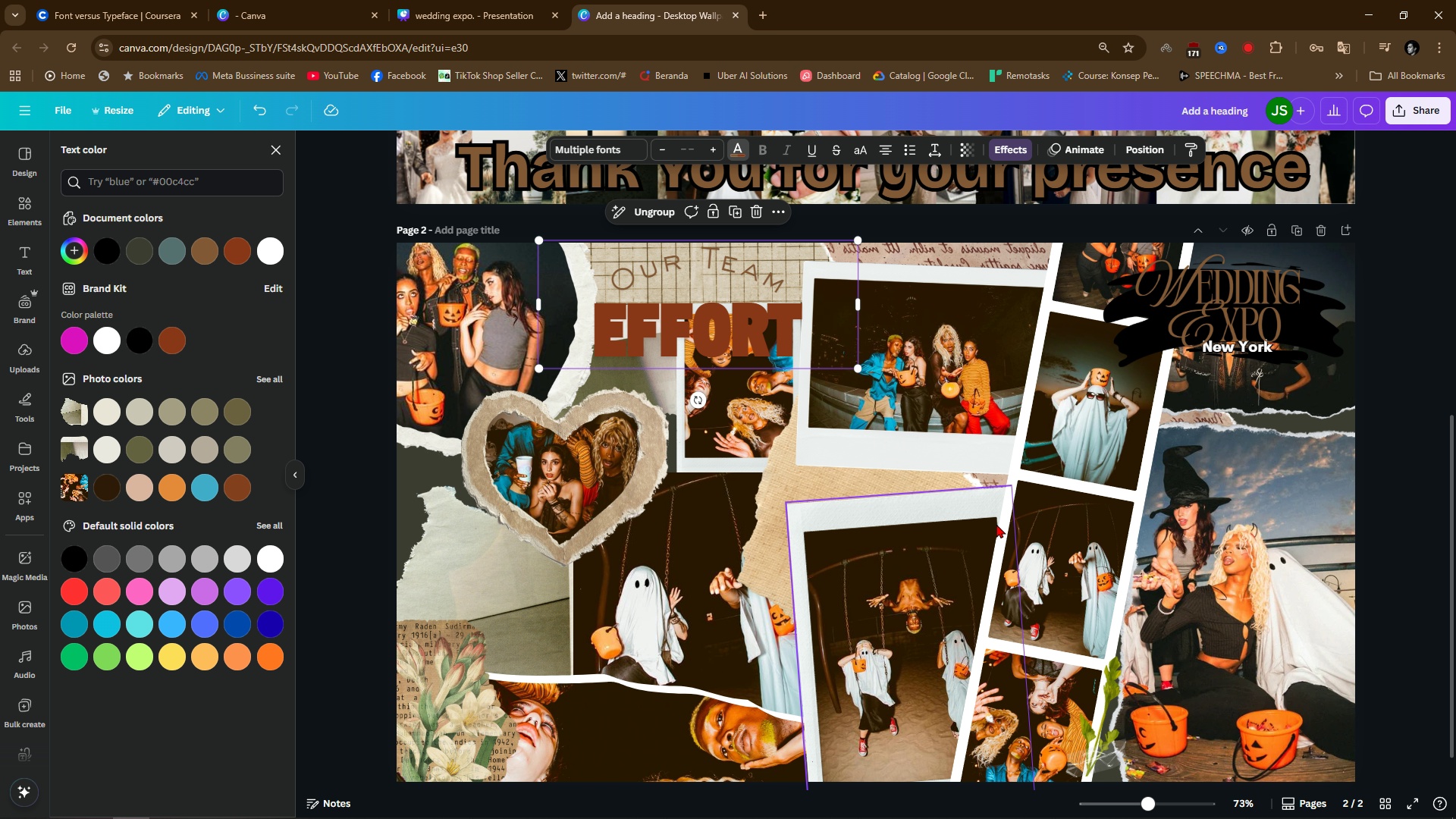 
double_click([996, 524])
 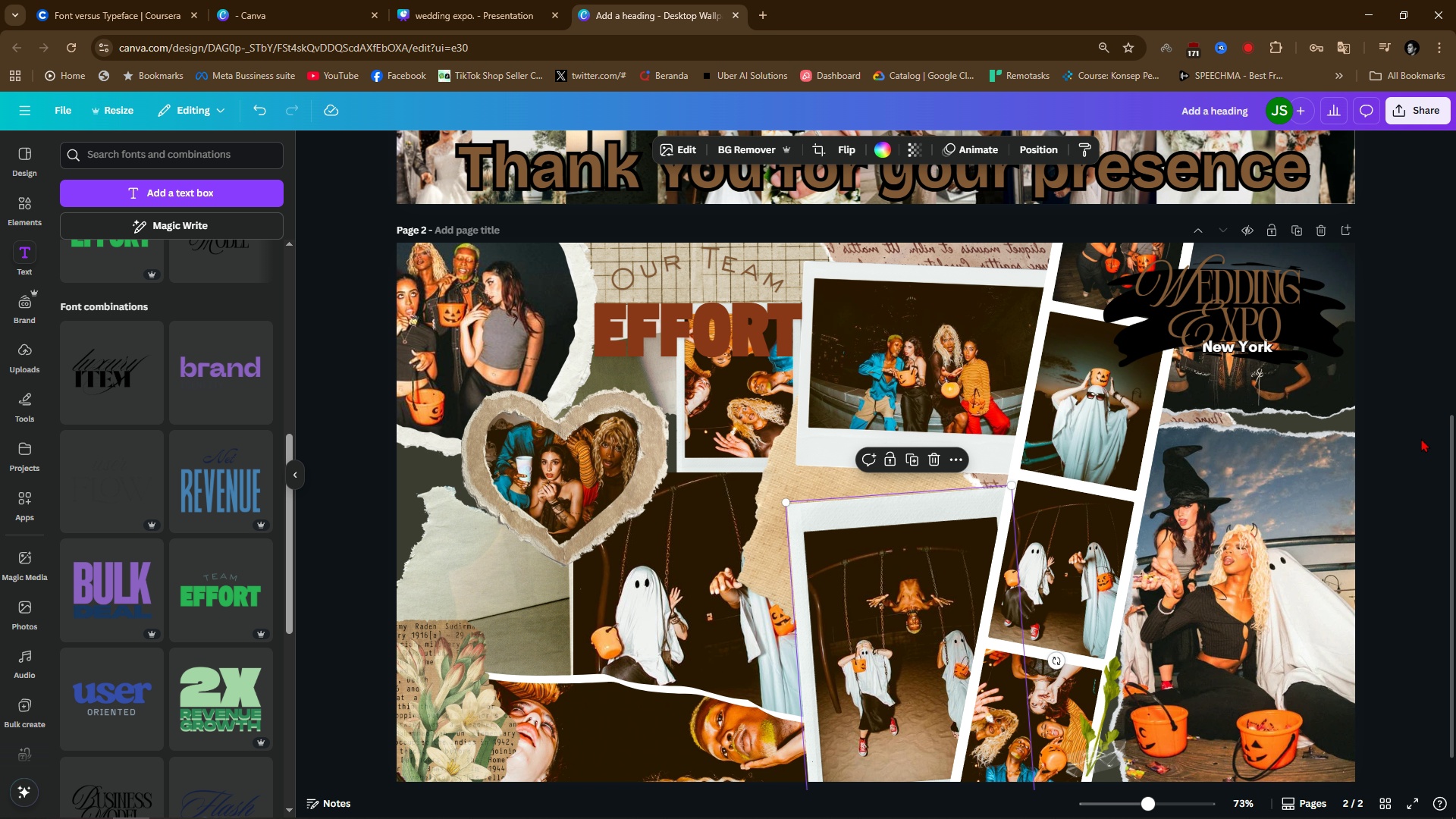 
left_click([1421, 438])
 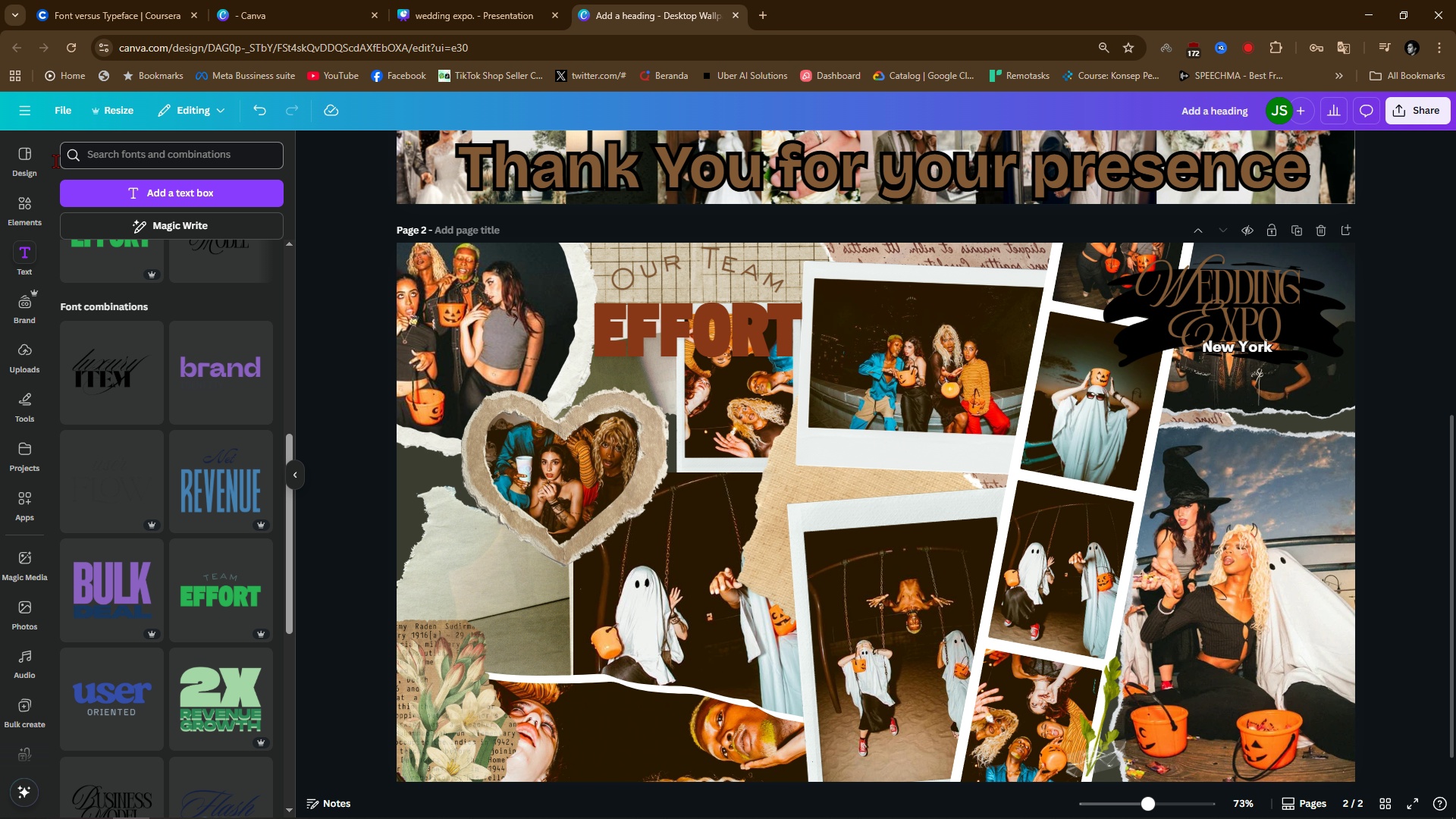 
left_click([32, 205])
 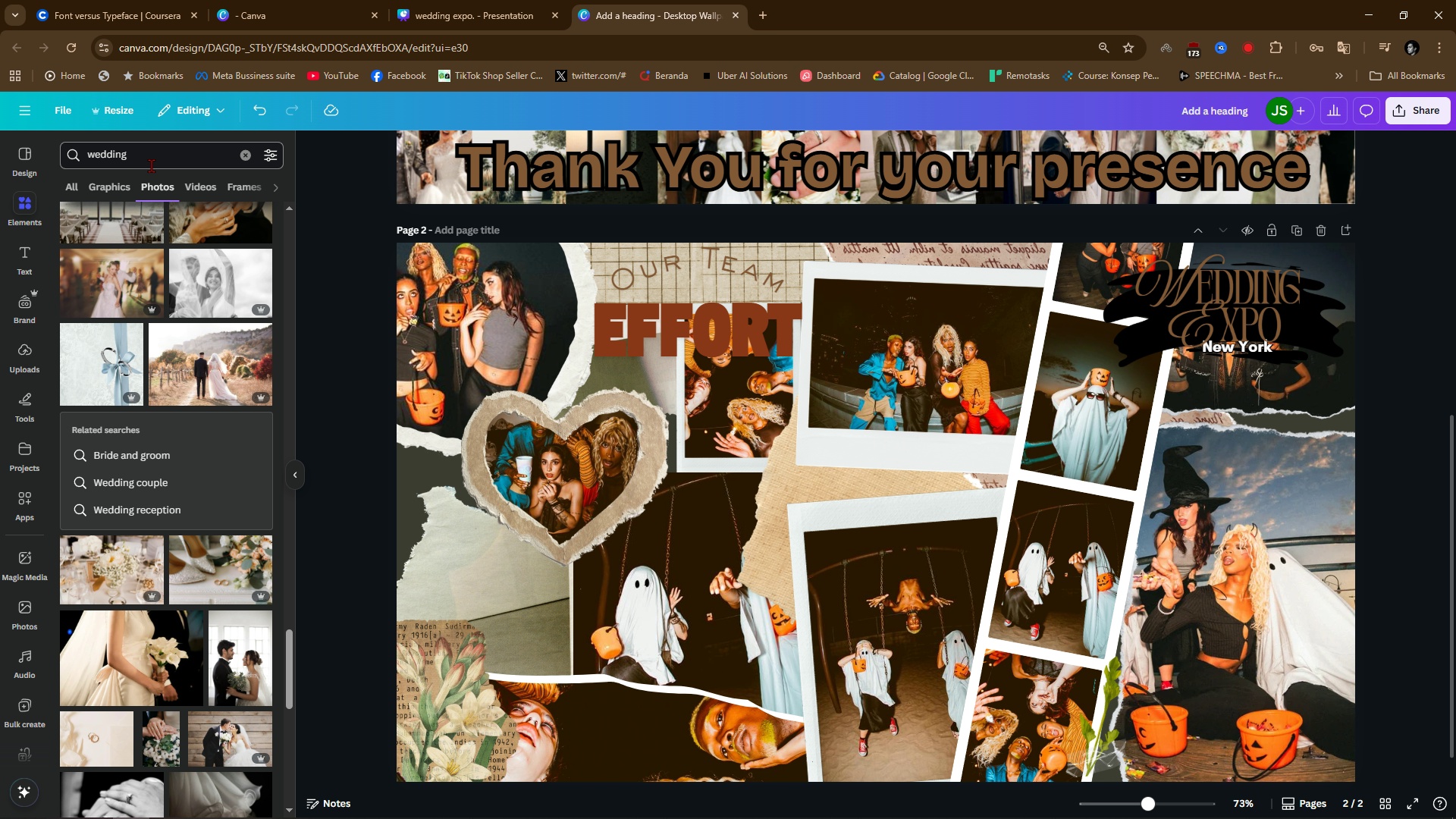 
double_click([151, 159])
 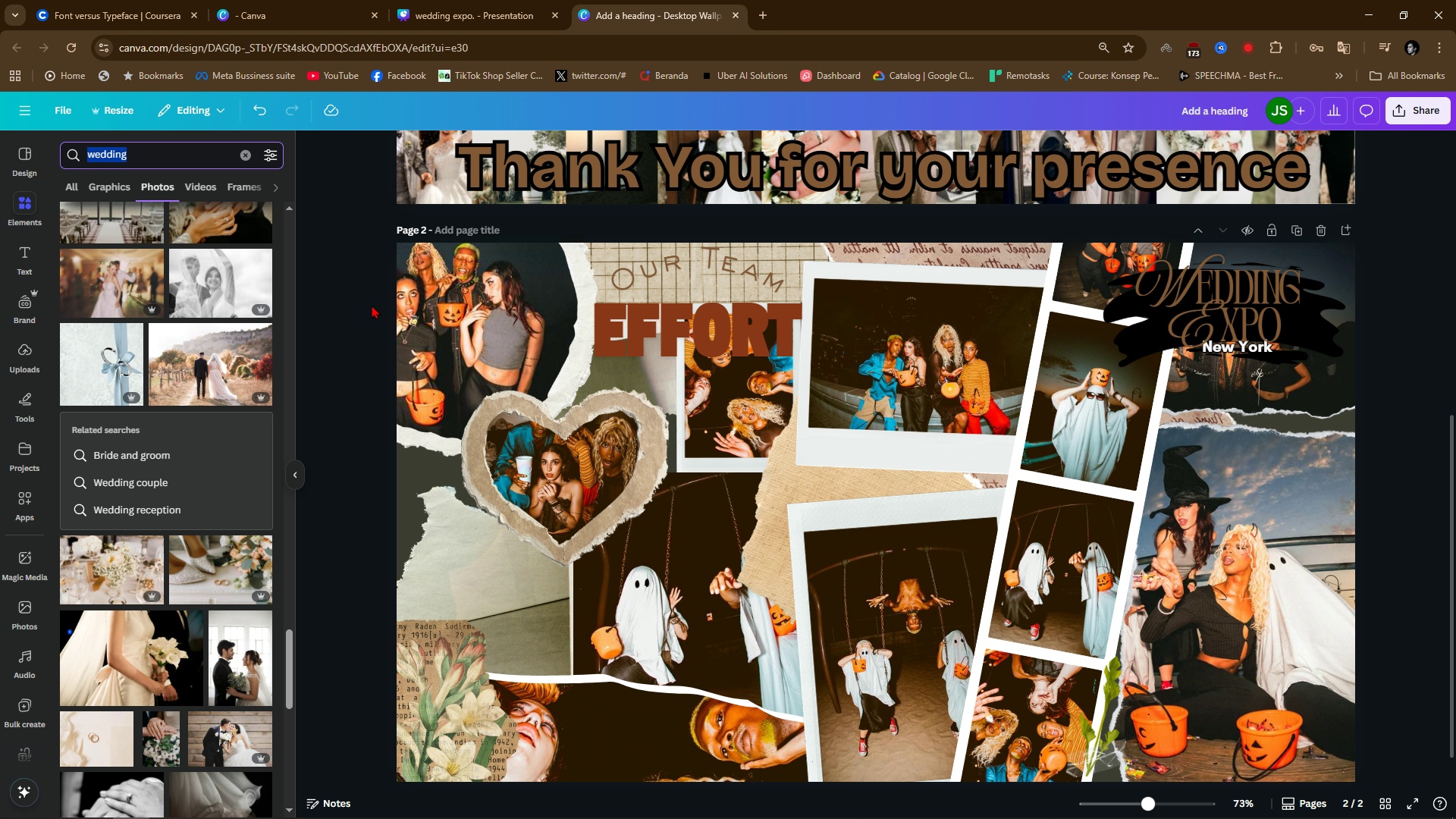 
left_click([374, 304])
 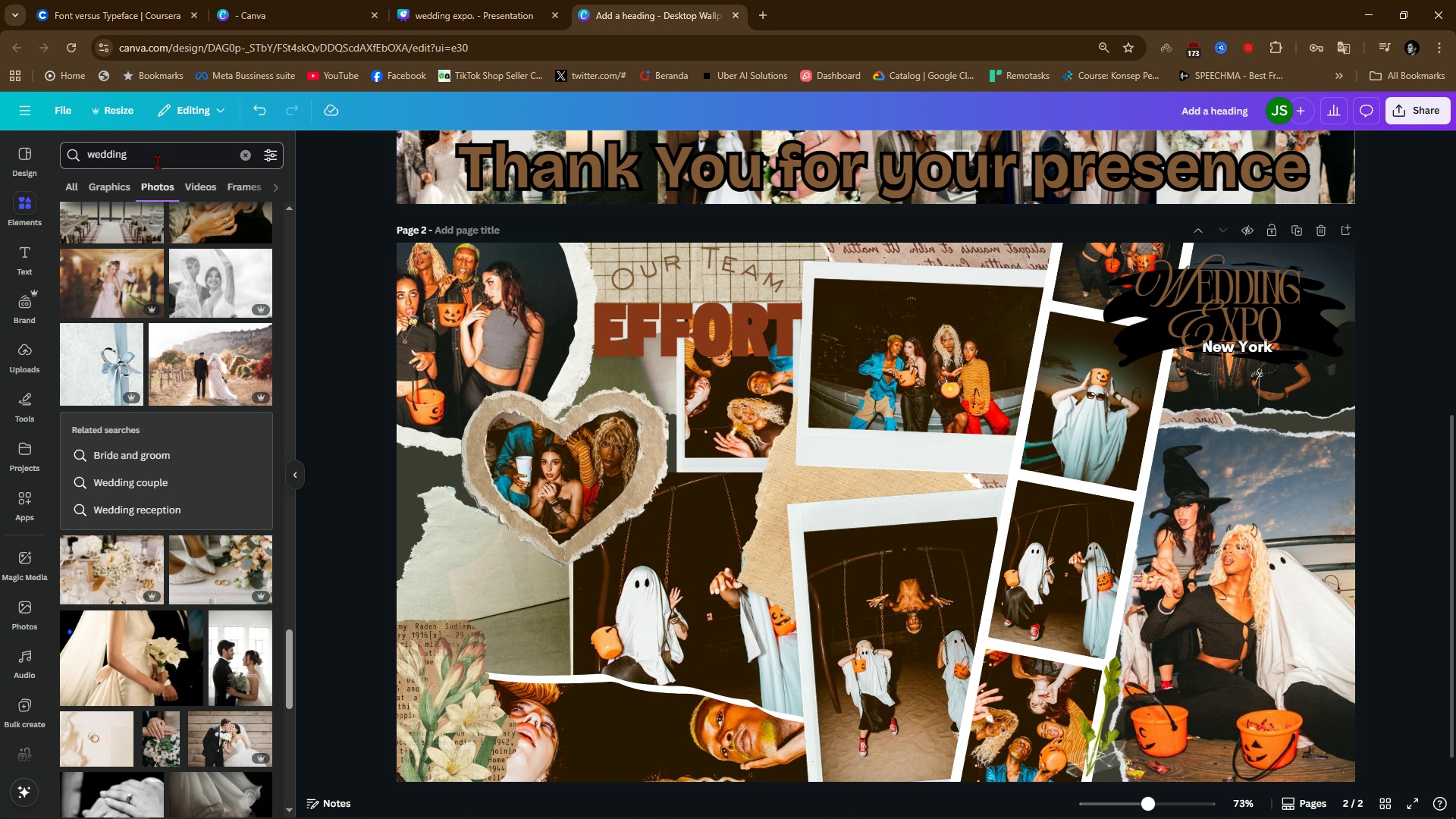 
double_click([157, 162])
 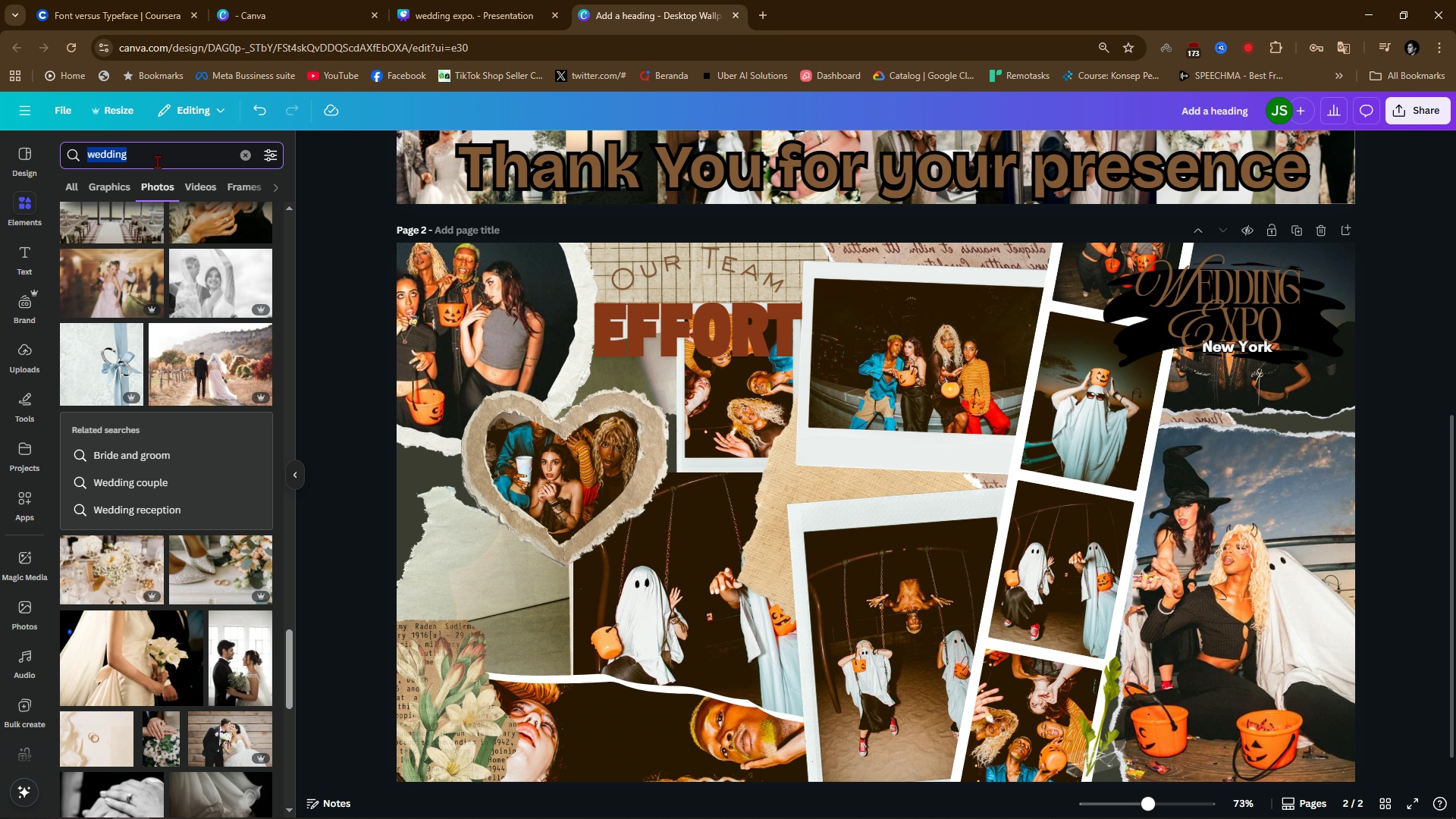 
type(expo)
 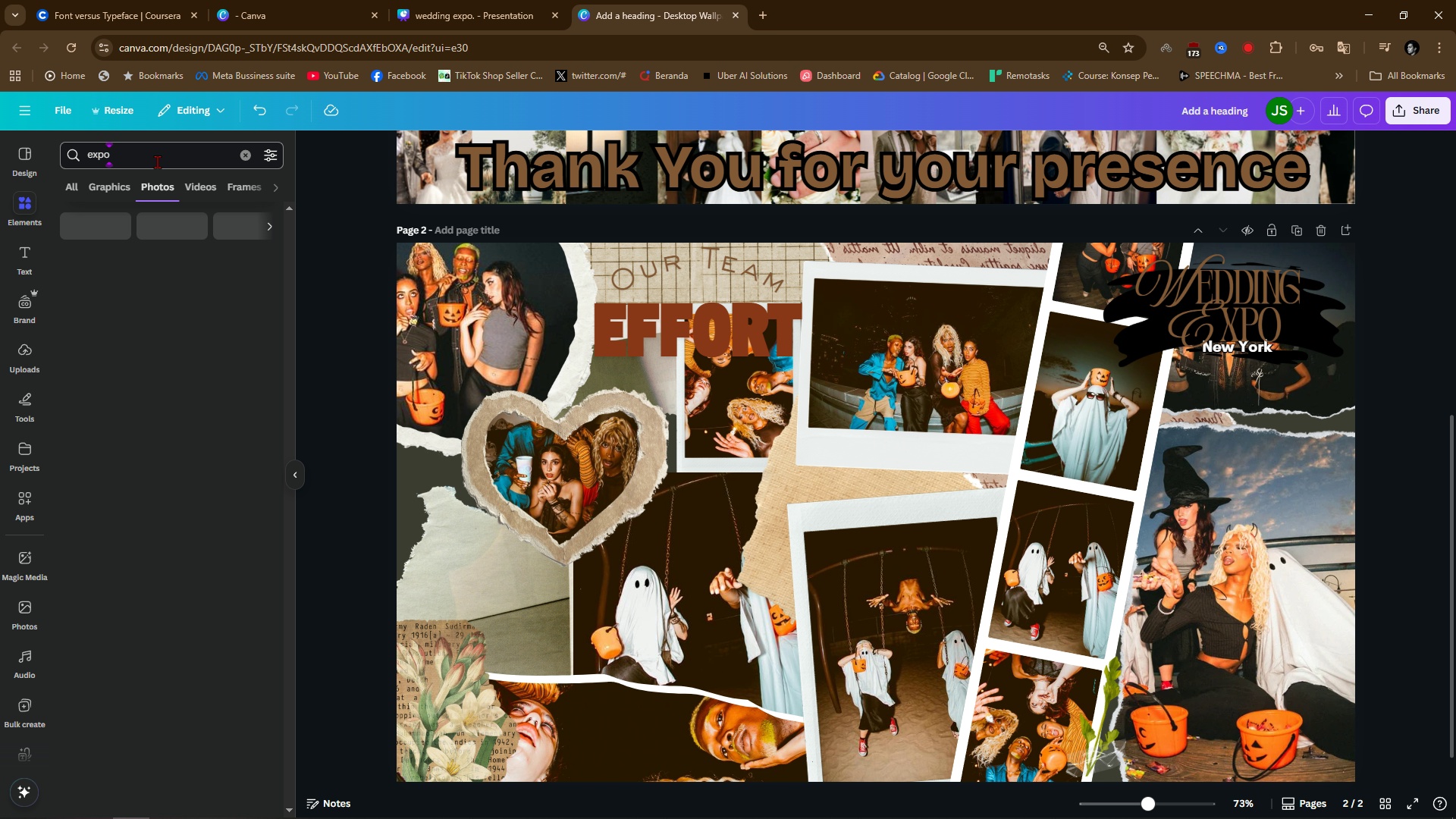 
key(Enter)
 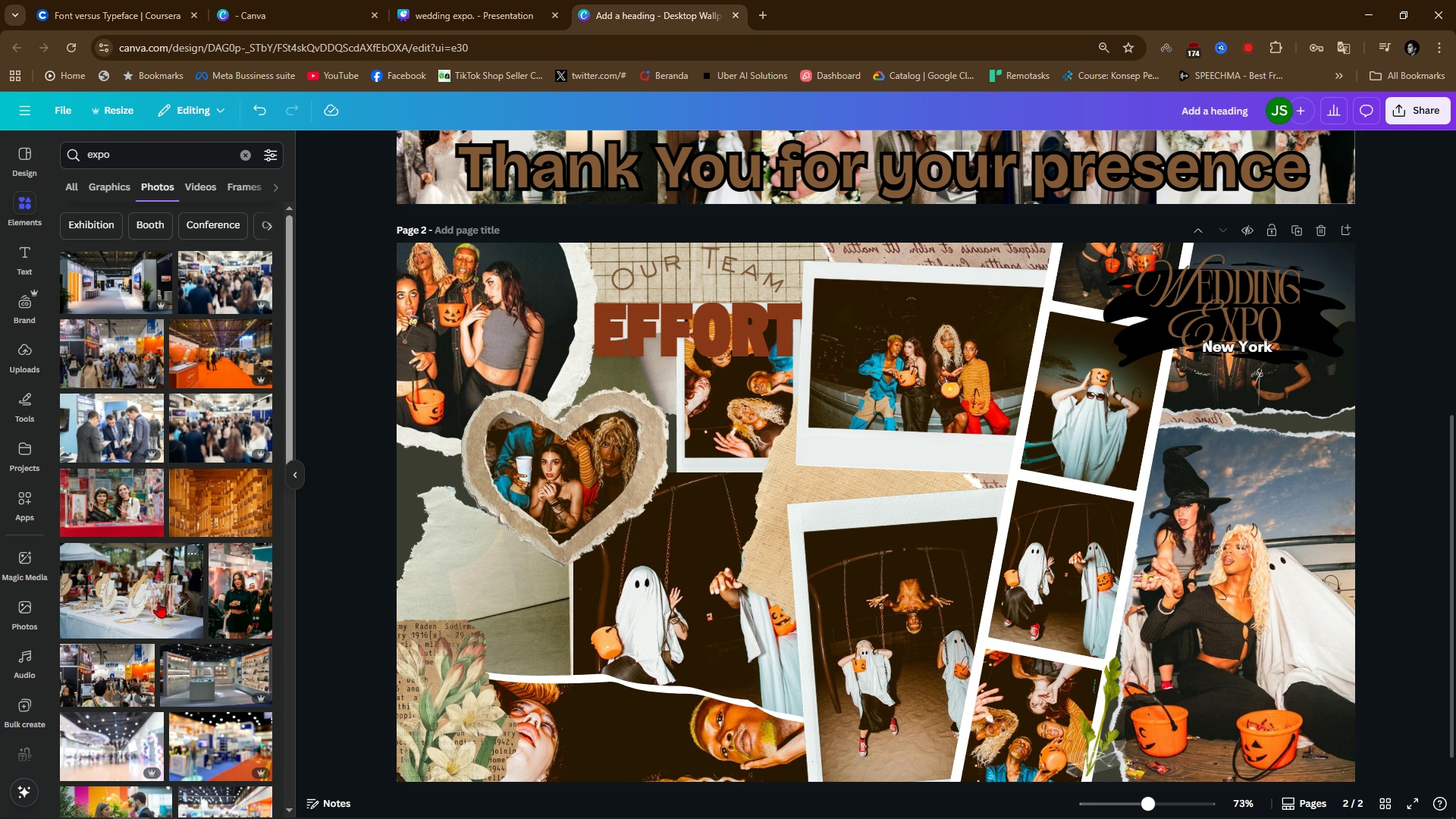 
scroll: coordinate [133, 607], scroll_direction: down, amount: 2.0
 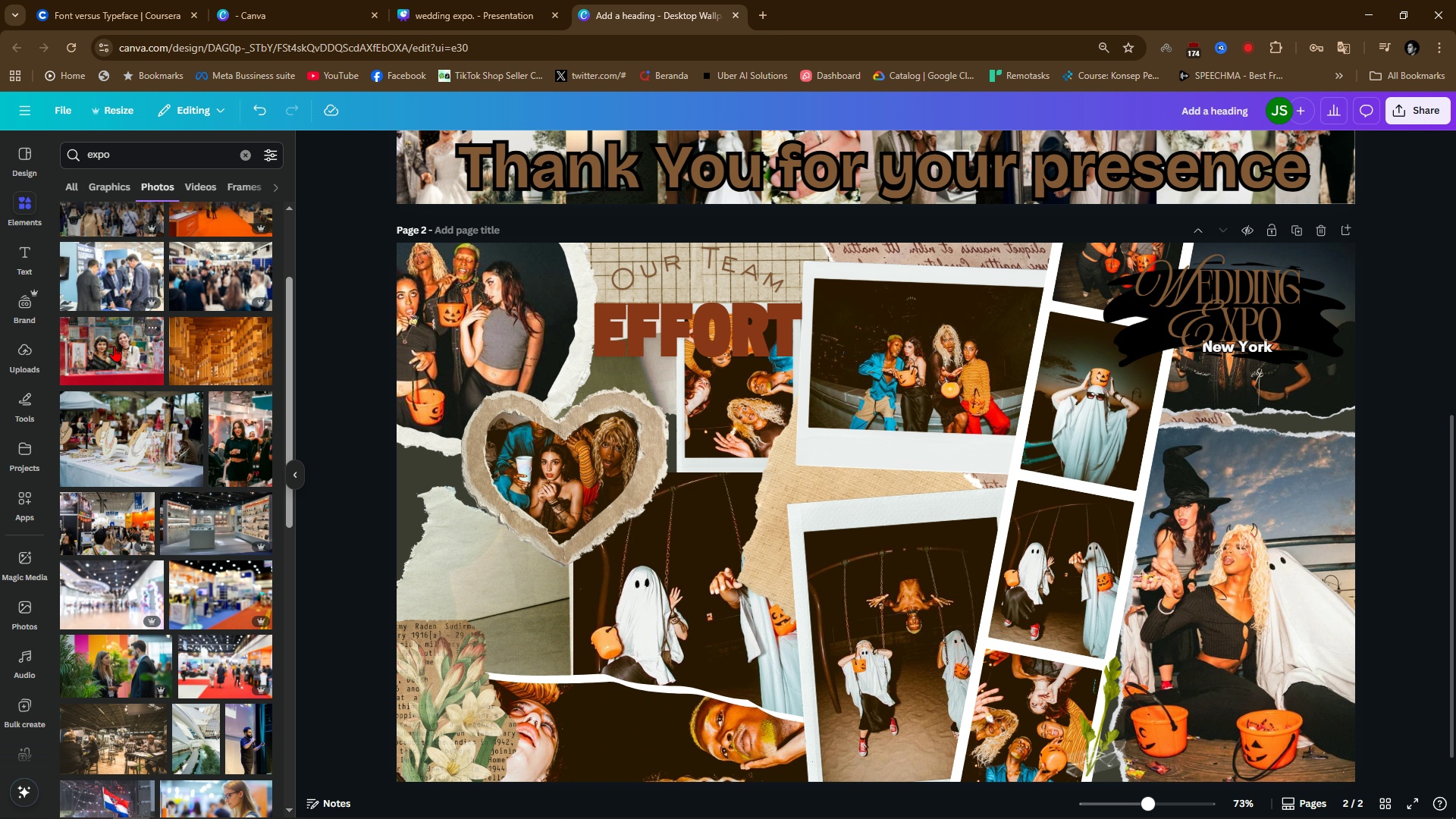 
left_click_drag(start_coordinate=[114, 353], to_coordinate=[919, 348])
 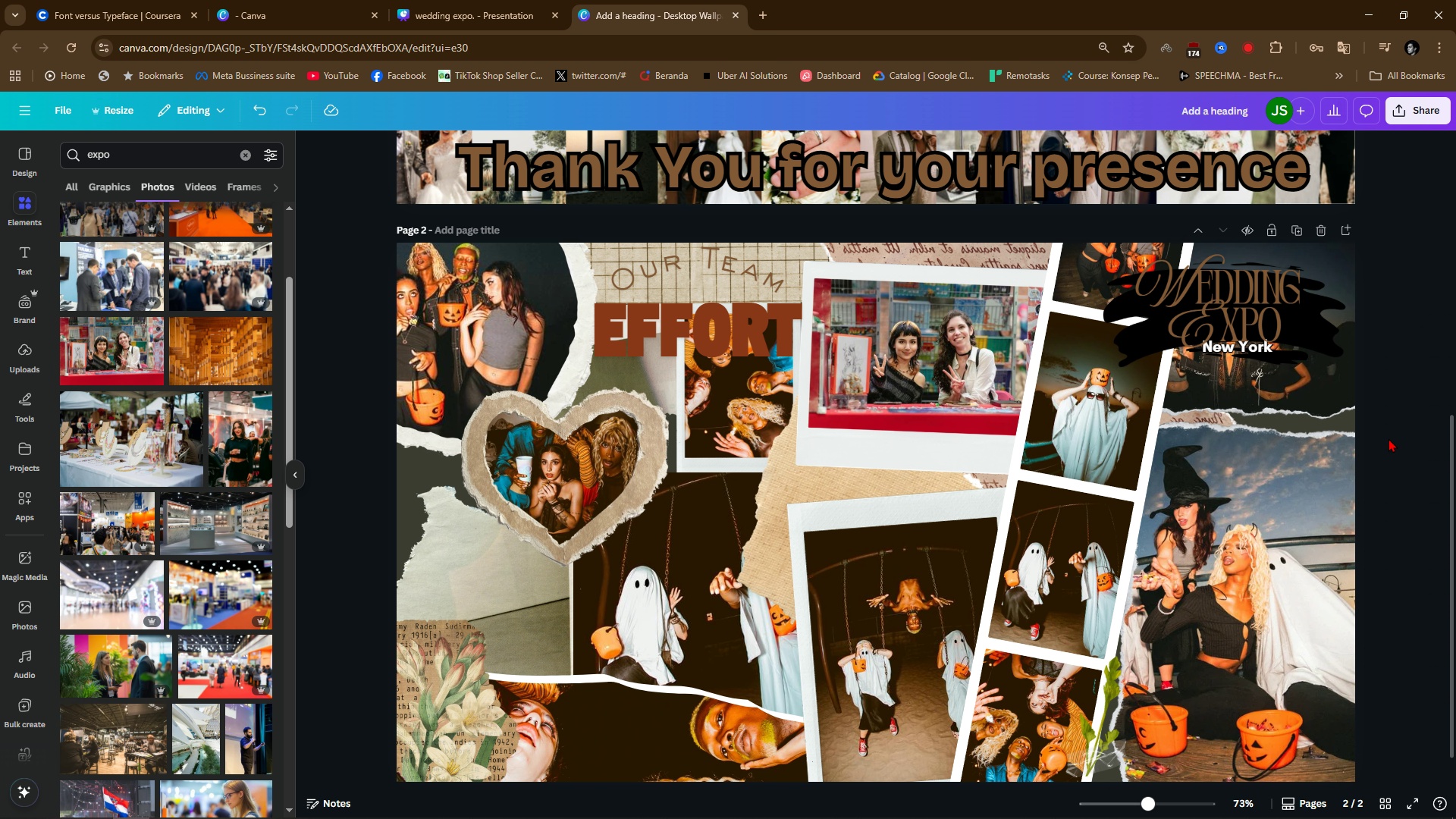 
left_click([1405, 436])
 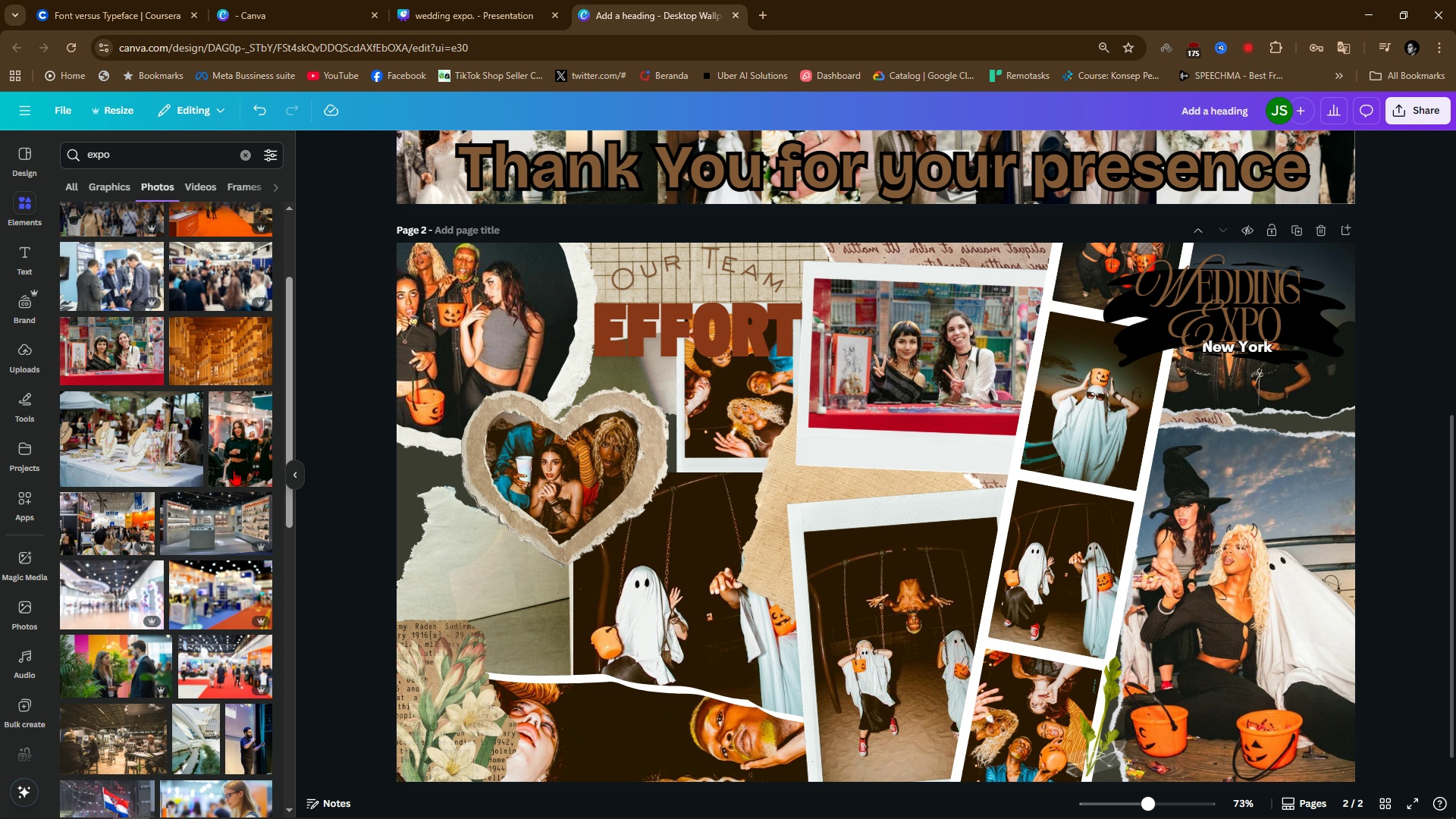 
left_click_drag(start_coordinate=[239, 437], to_coordinate=[489, 306])
 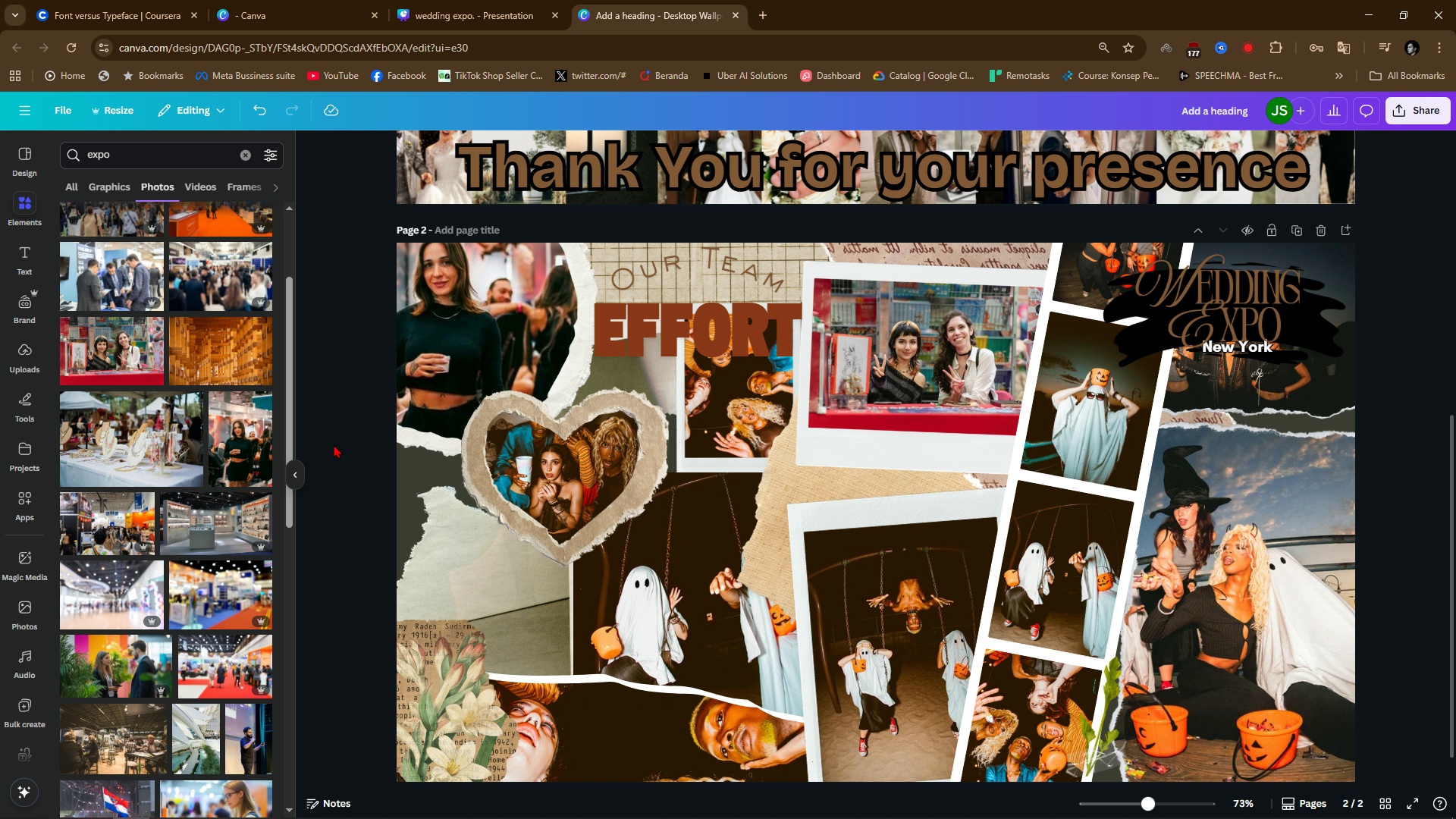 
wait(27.99)
 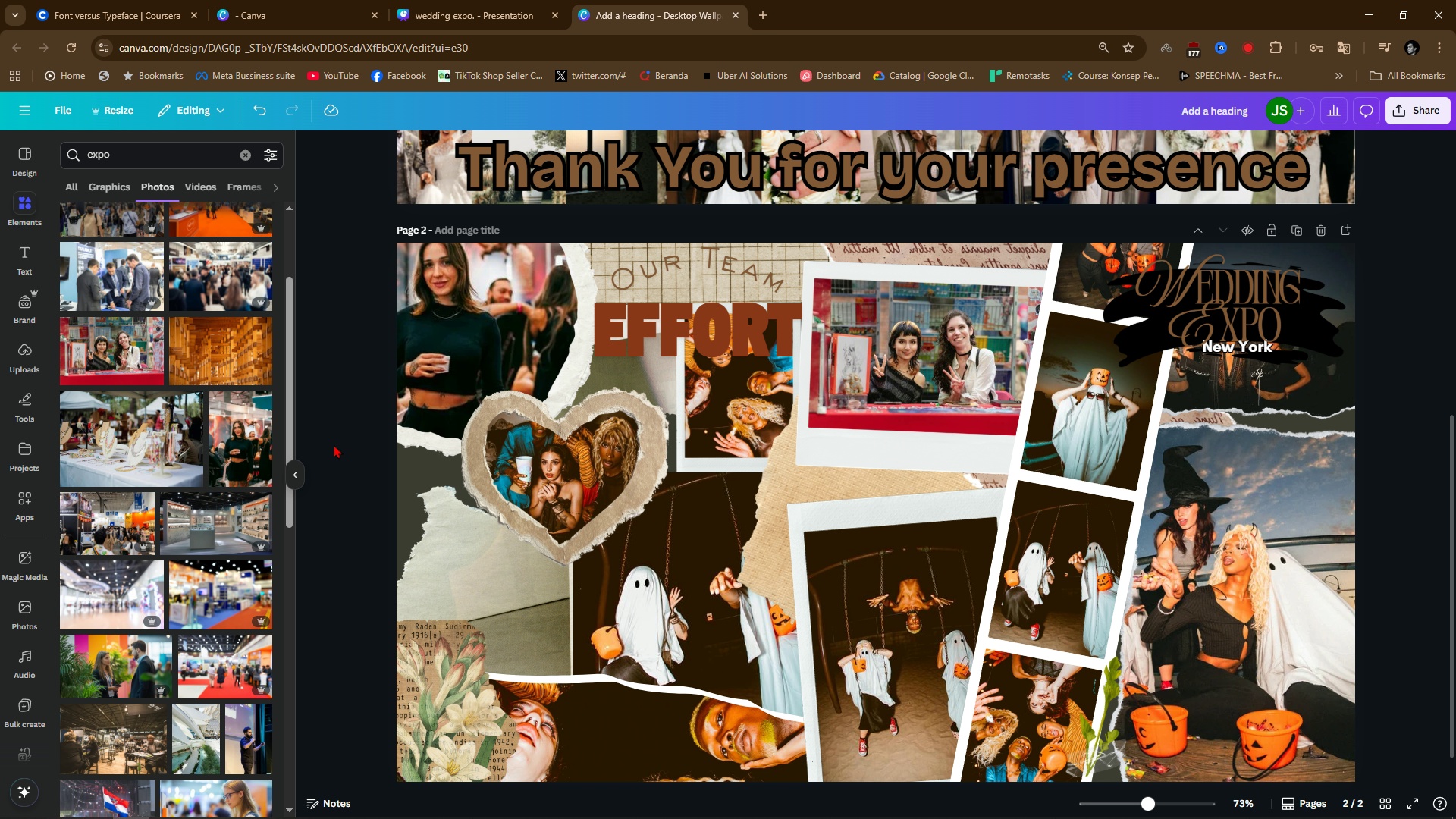 
left_click_drag(start_coordinate=[223, 521], to_coordinate=[880, 604])
 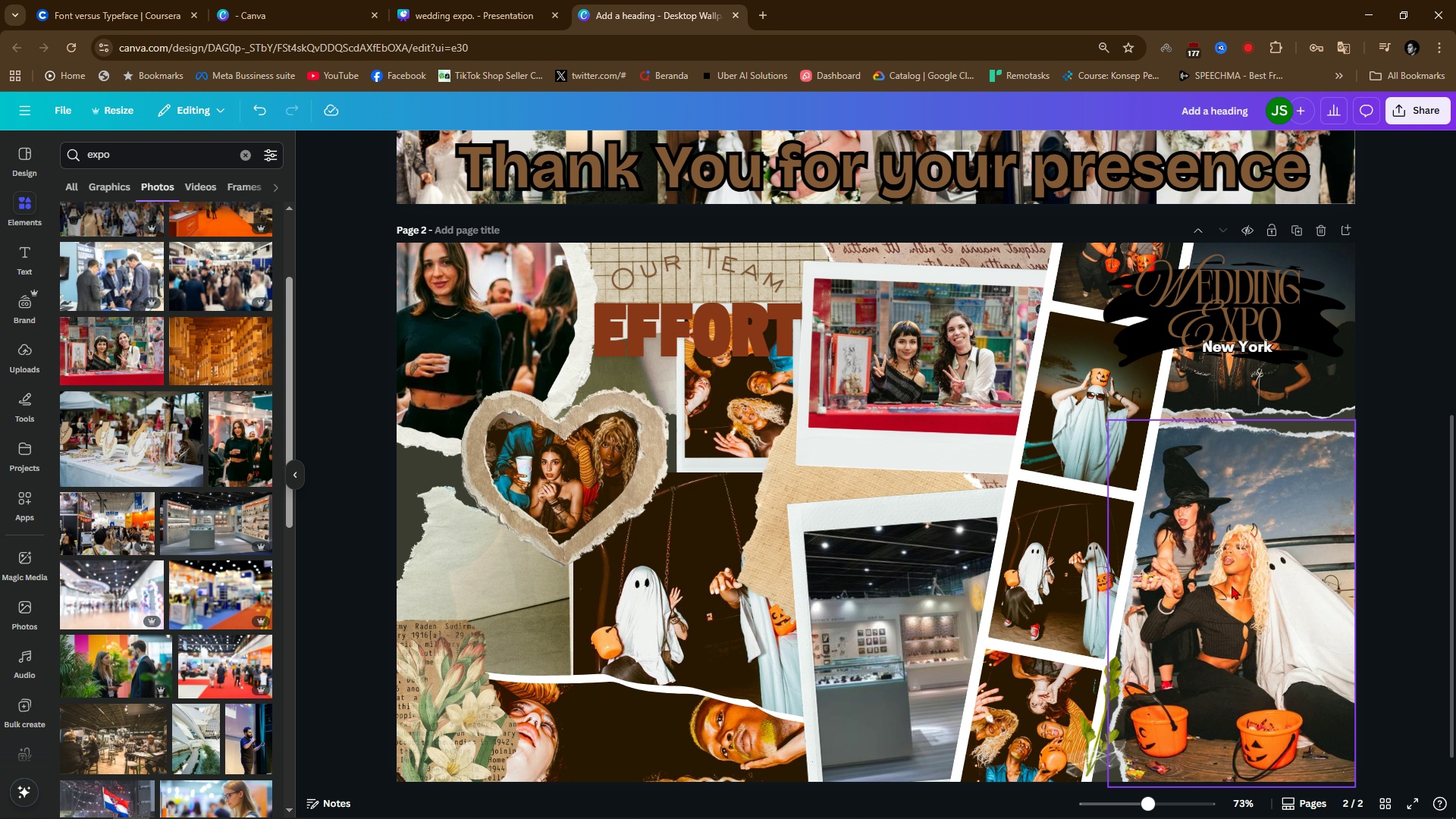 
left_click([1398, 501])
 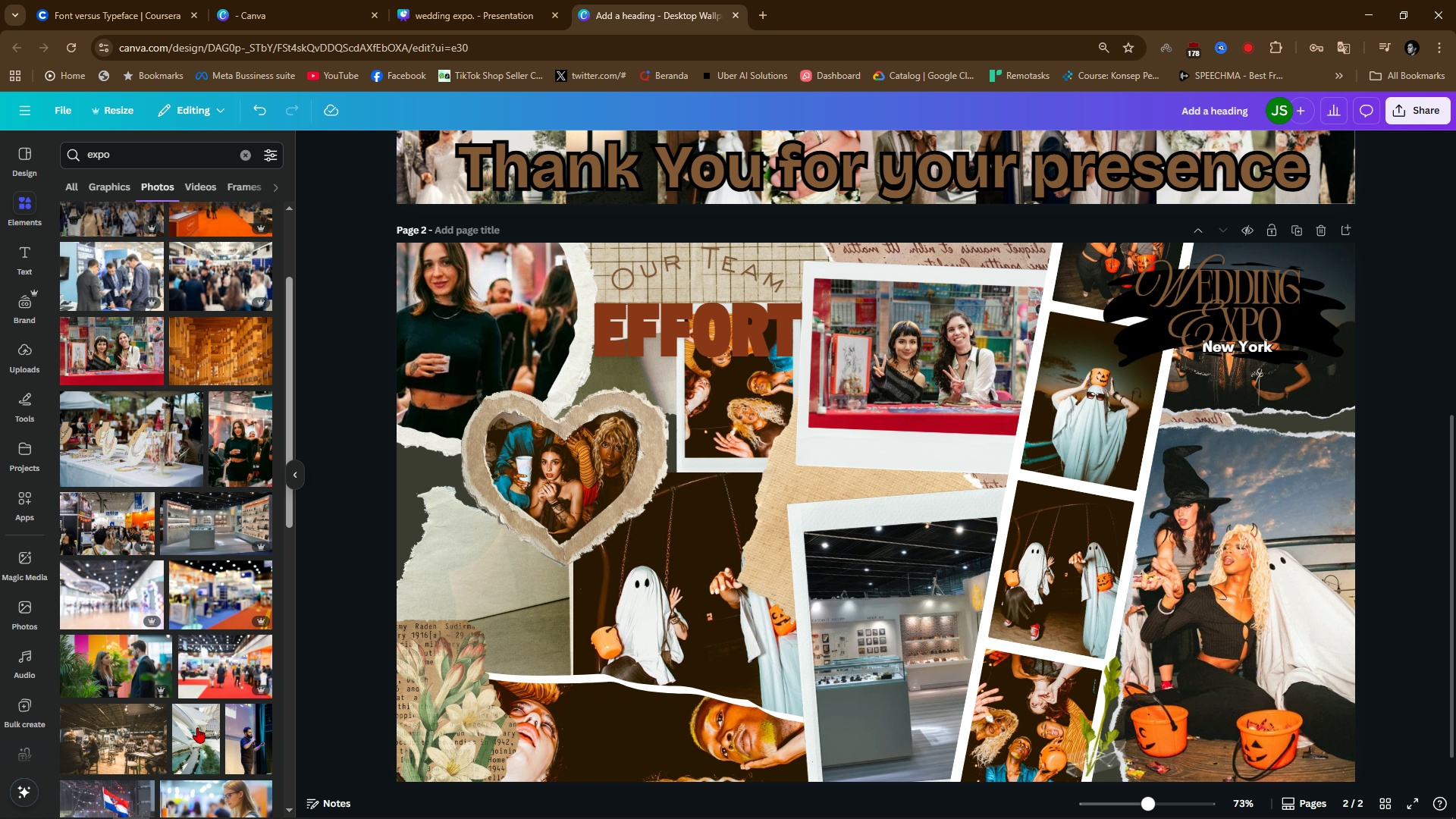 
scroll: coordinate [168, 710], scroll_direction: down, amount: 2.0
 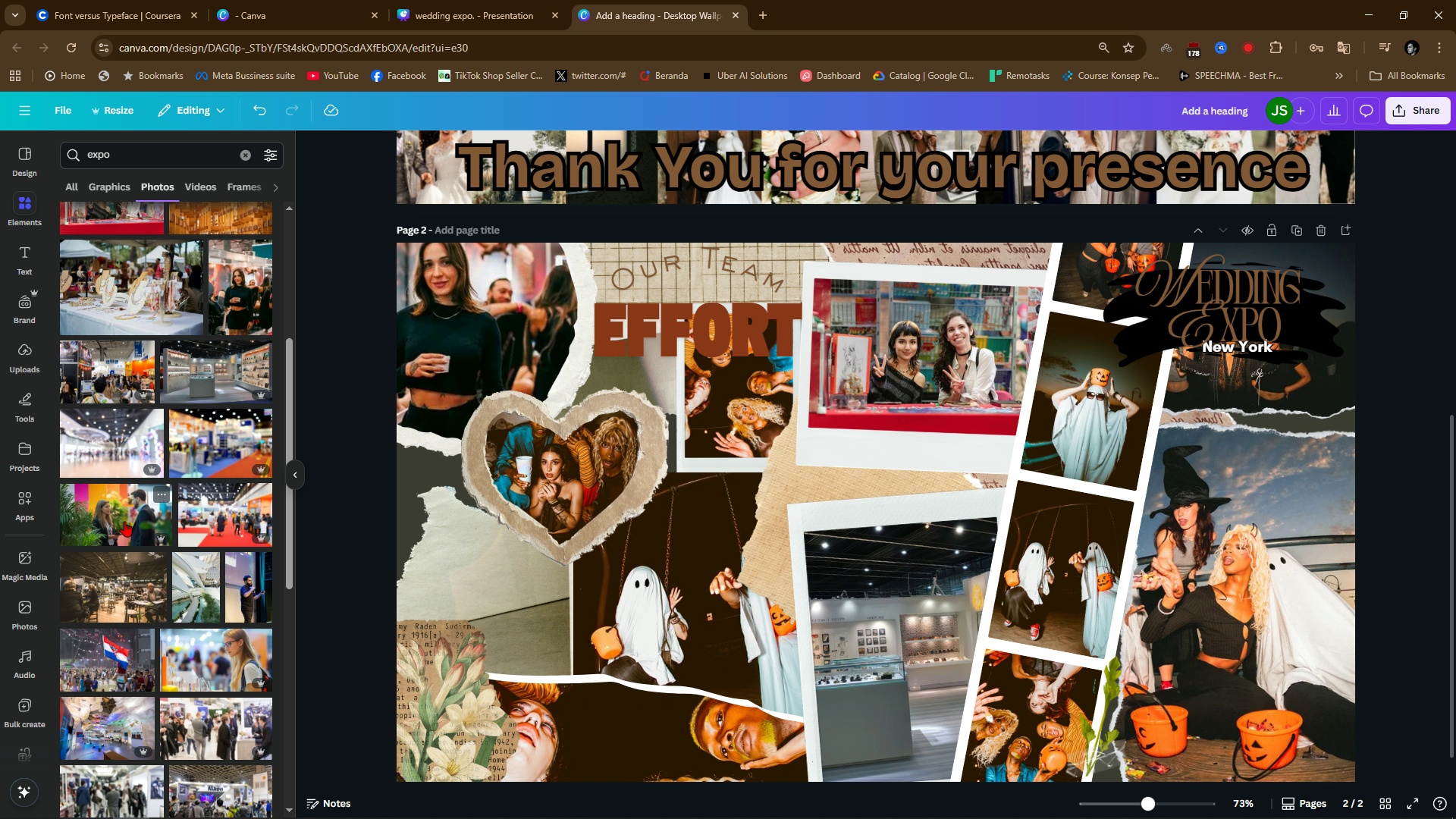 
left_click_drag(start_coordinate=[118, 516], to_coordinate=[1090, 397])
 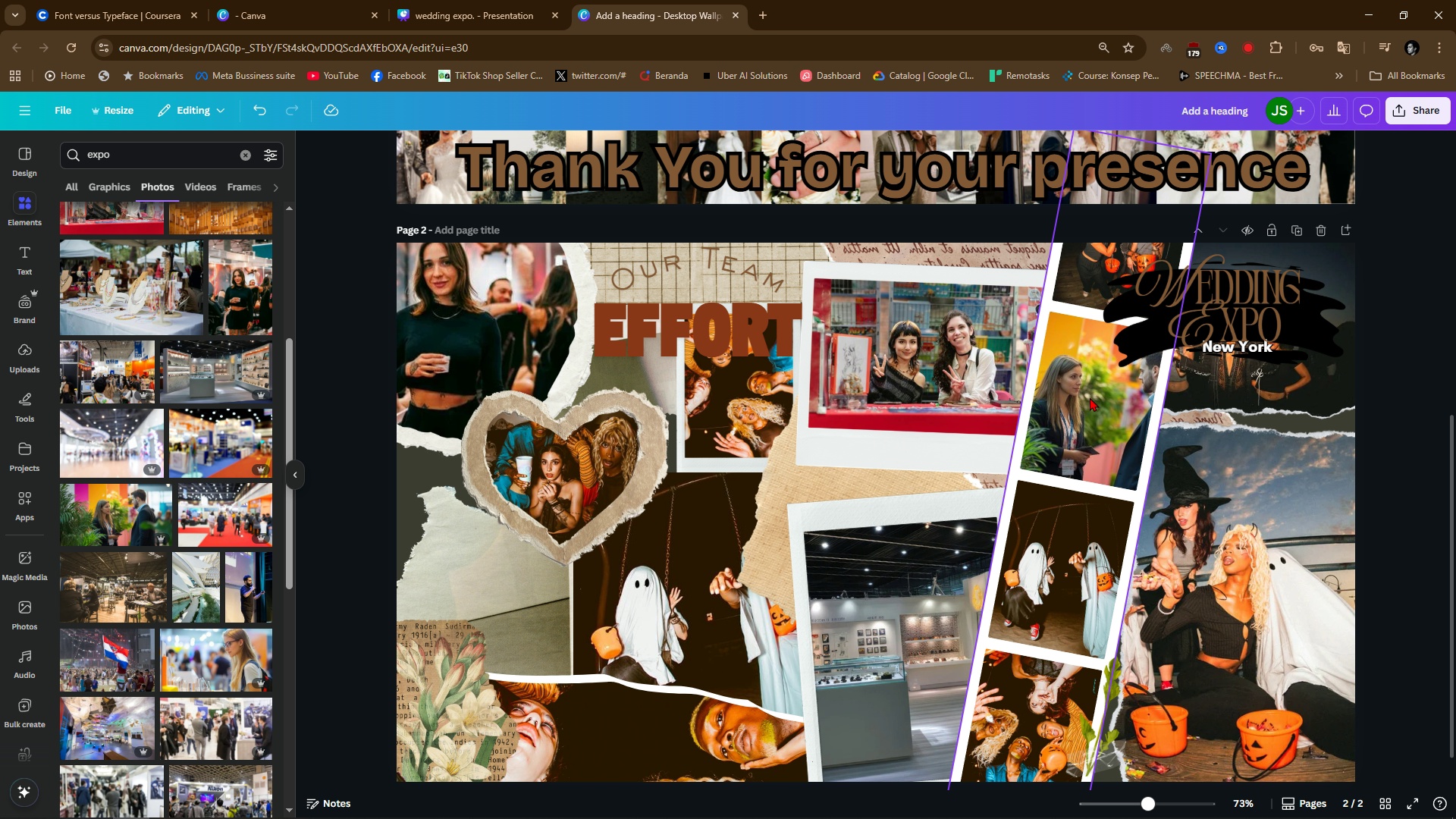 
wait(9.21)
 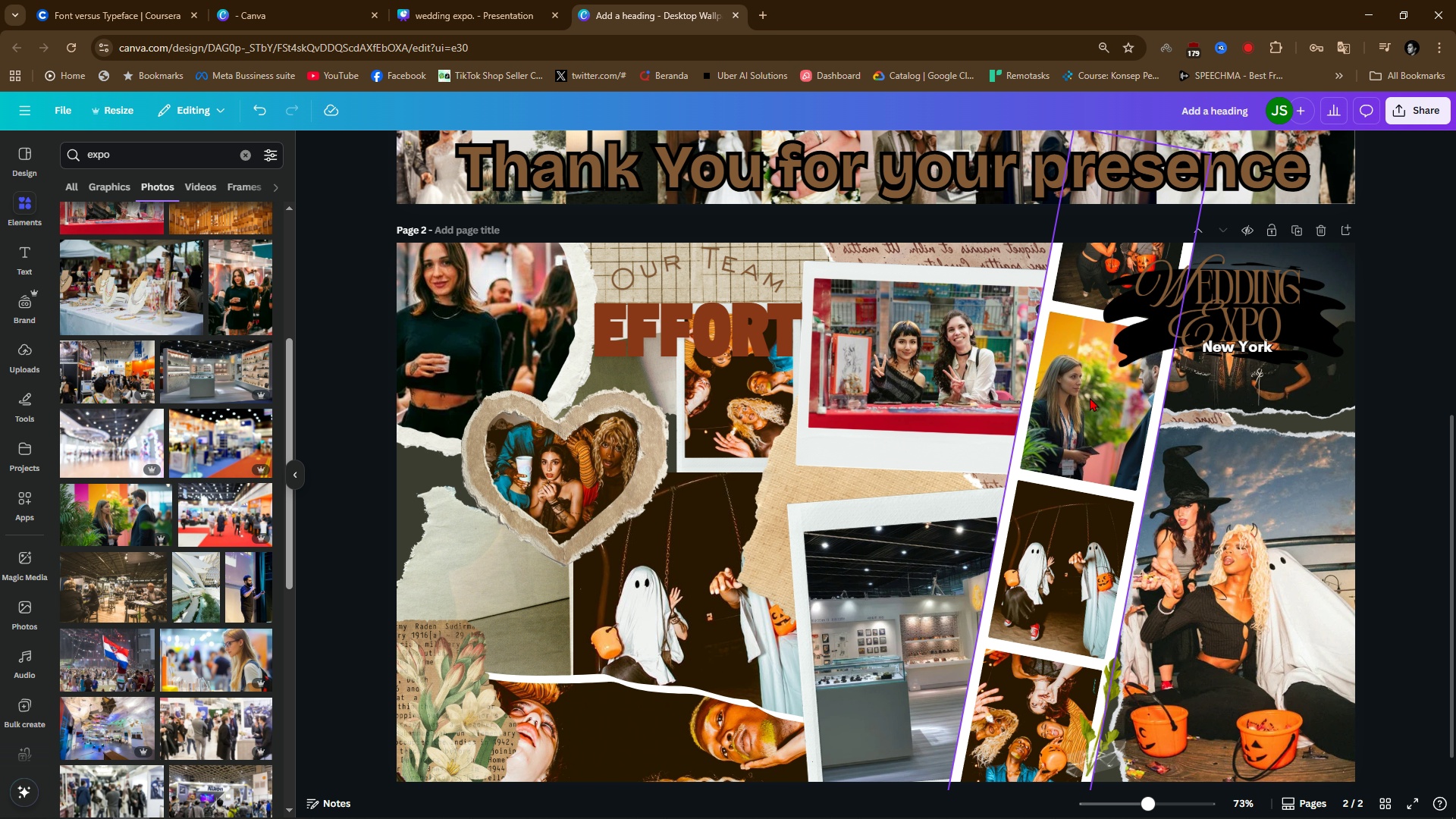 
scroll: coordinate [129, 716], scroll_direction: down, amount: 4.0
 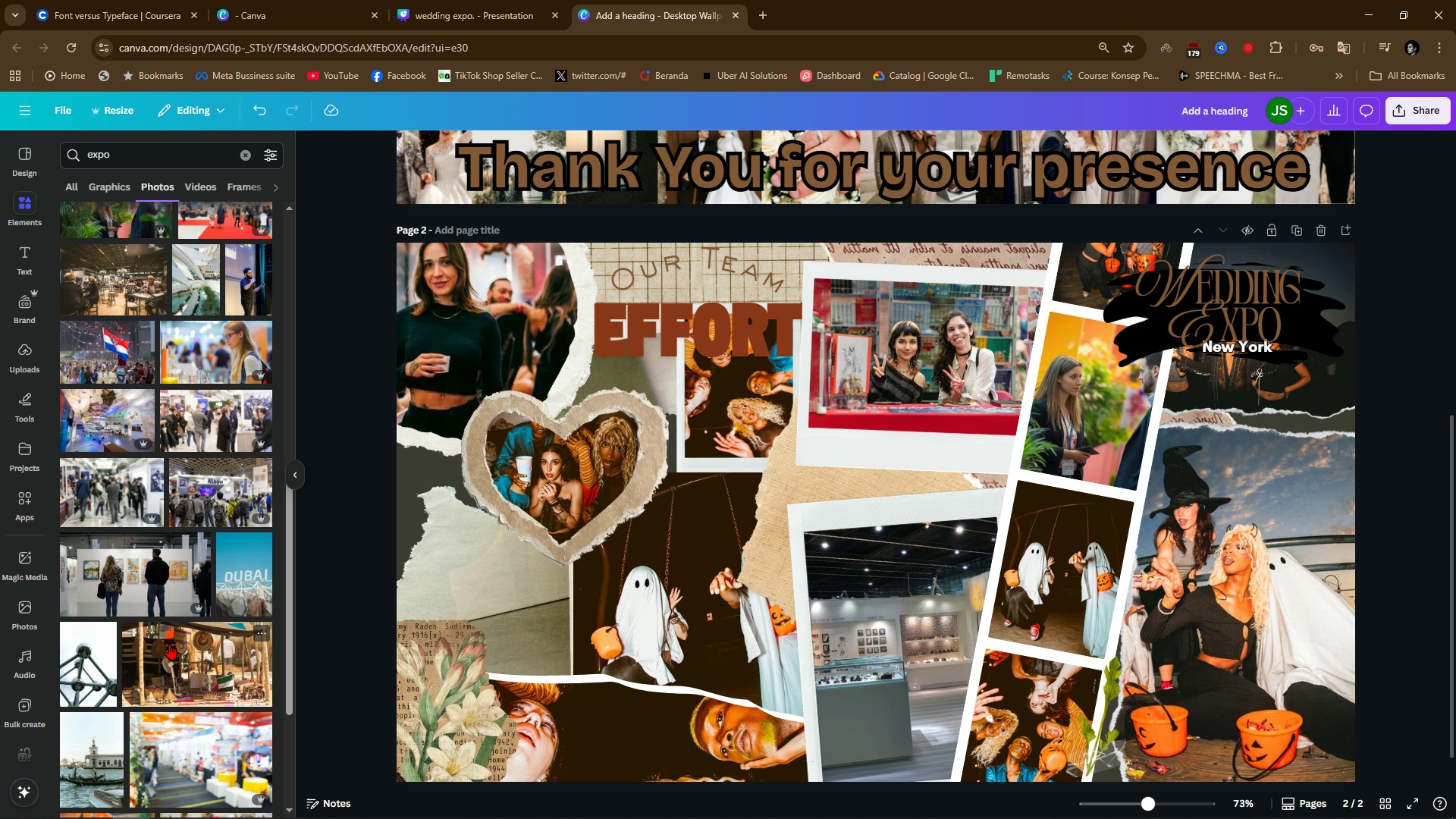 
scroll: coordinate [142, 538], scroll_direction: up, amount: 7.0
 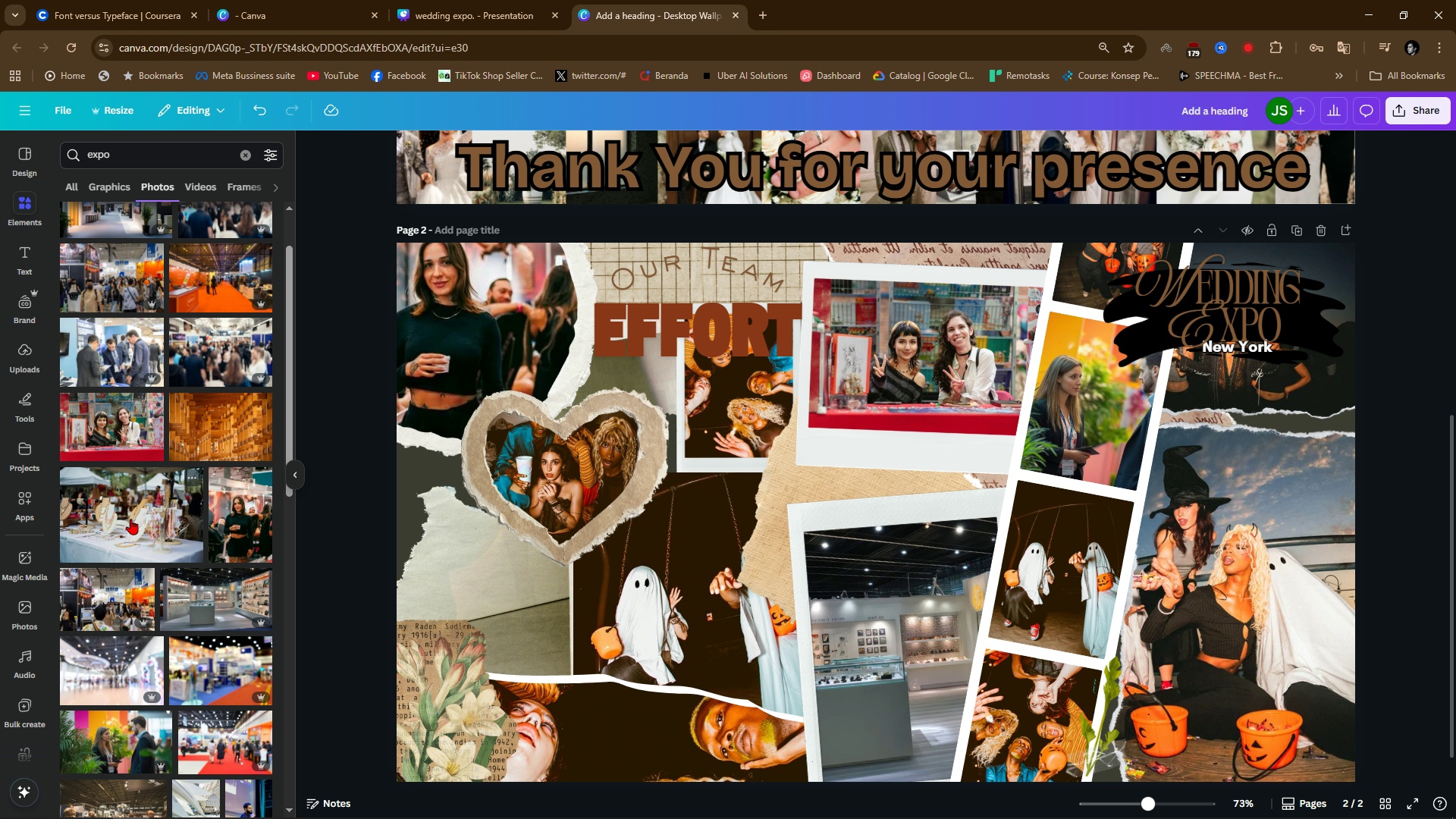 
left_click_drag(start_coordinate=[130, 516], to_coordinate=[694, 565])
 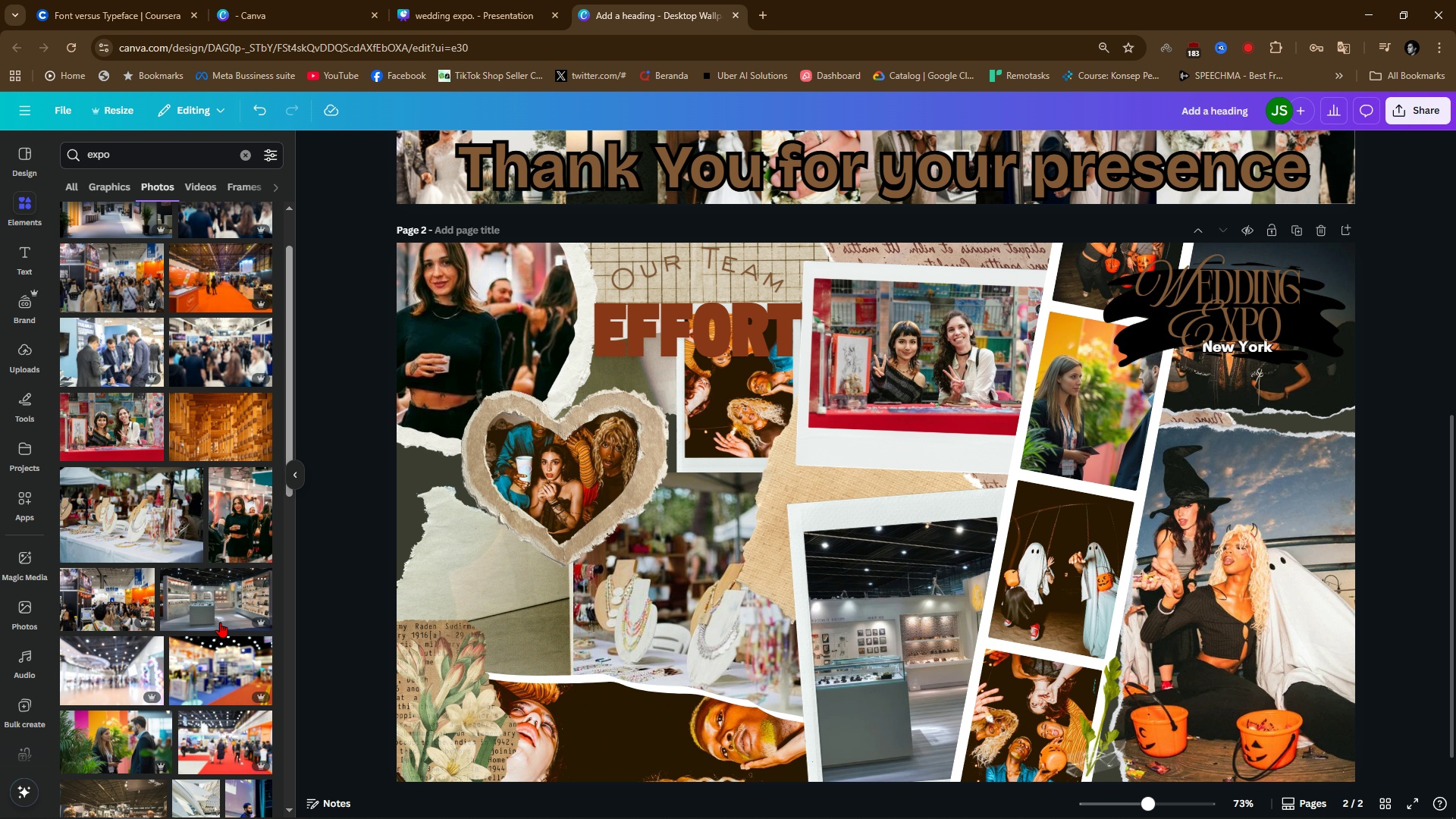 
wait(46.13)
 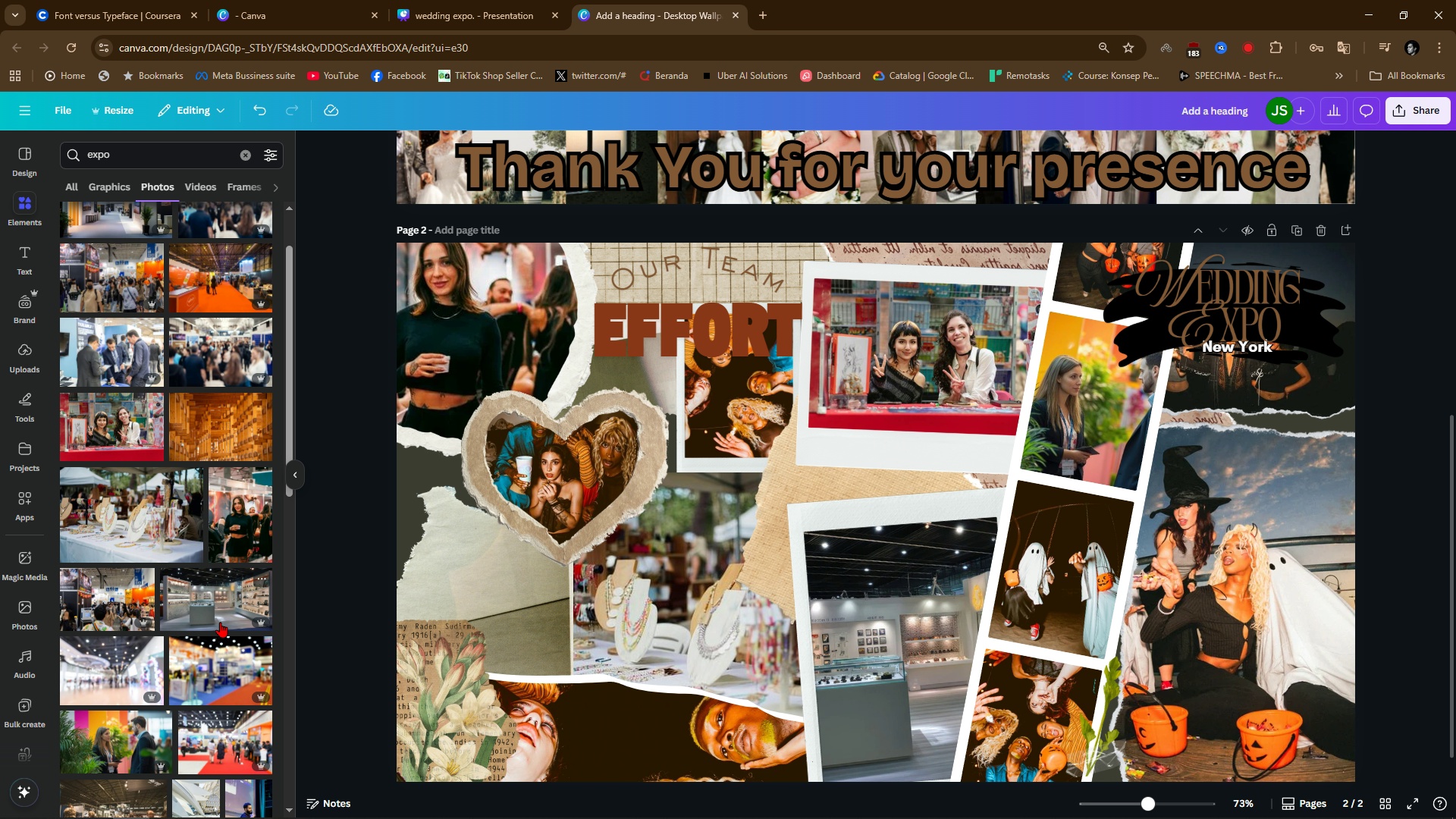 
scroll: coordinate [190, 639], scroll_direction: down, amount: 3.0
 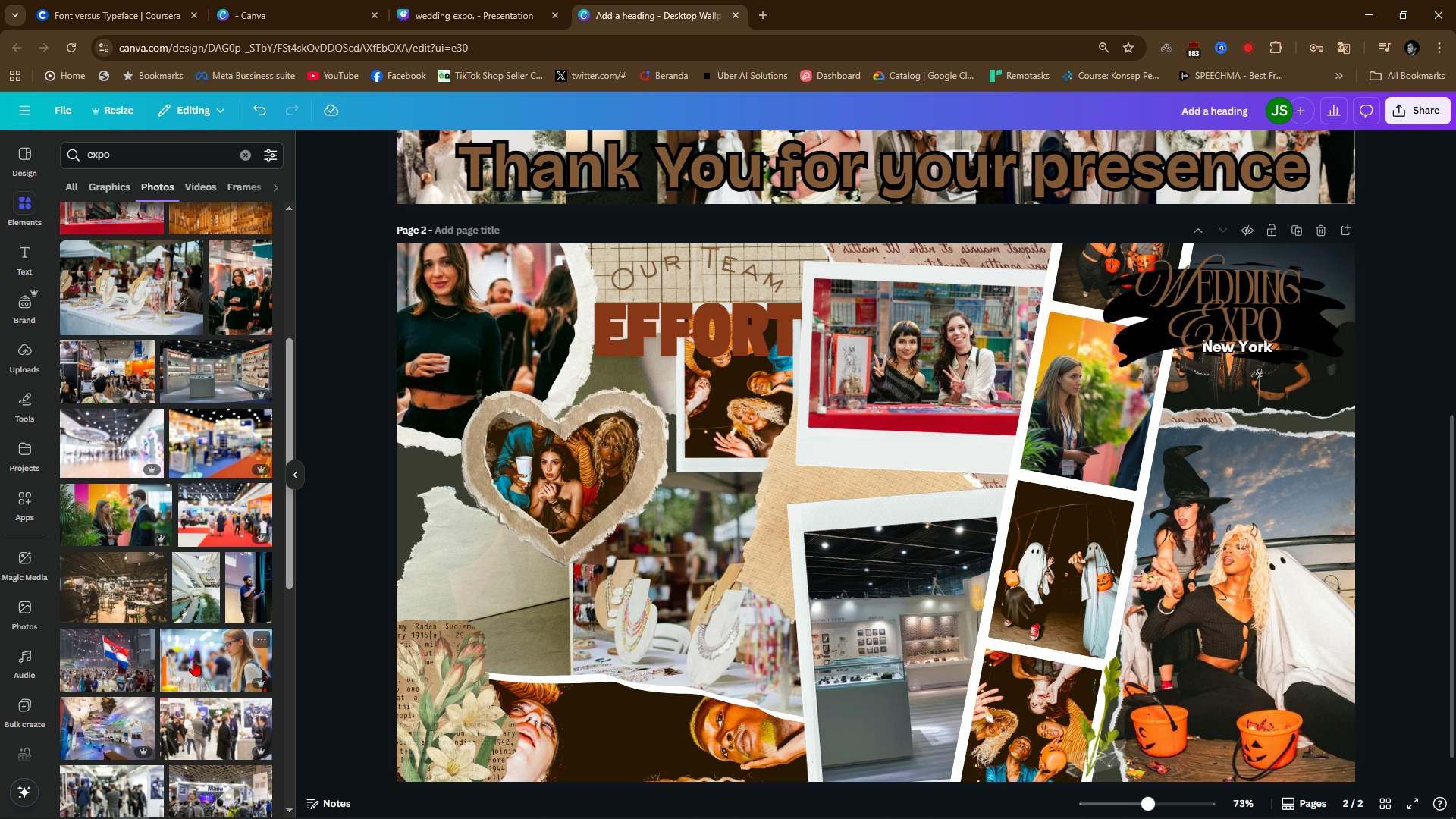 
left_click_drag(start_coordinate=[205, 661], to_coordinate=[1068, 548])
 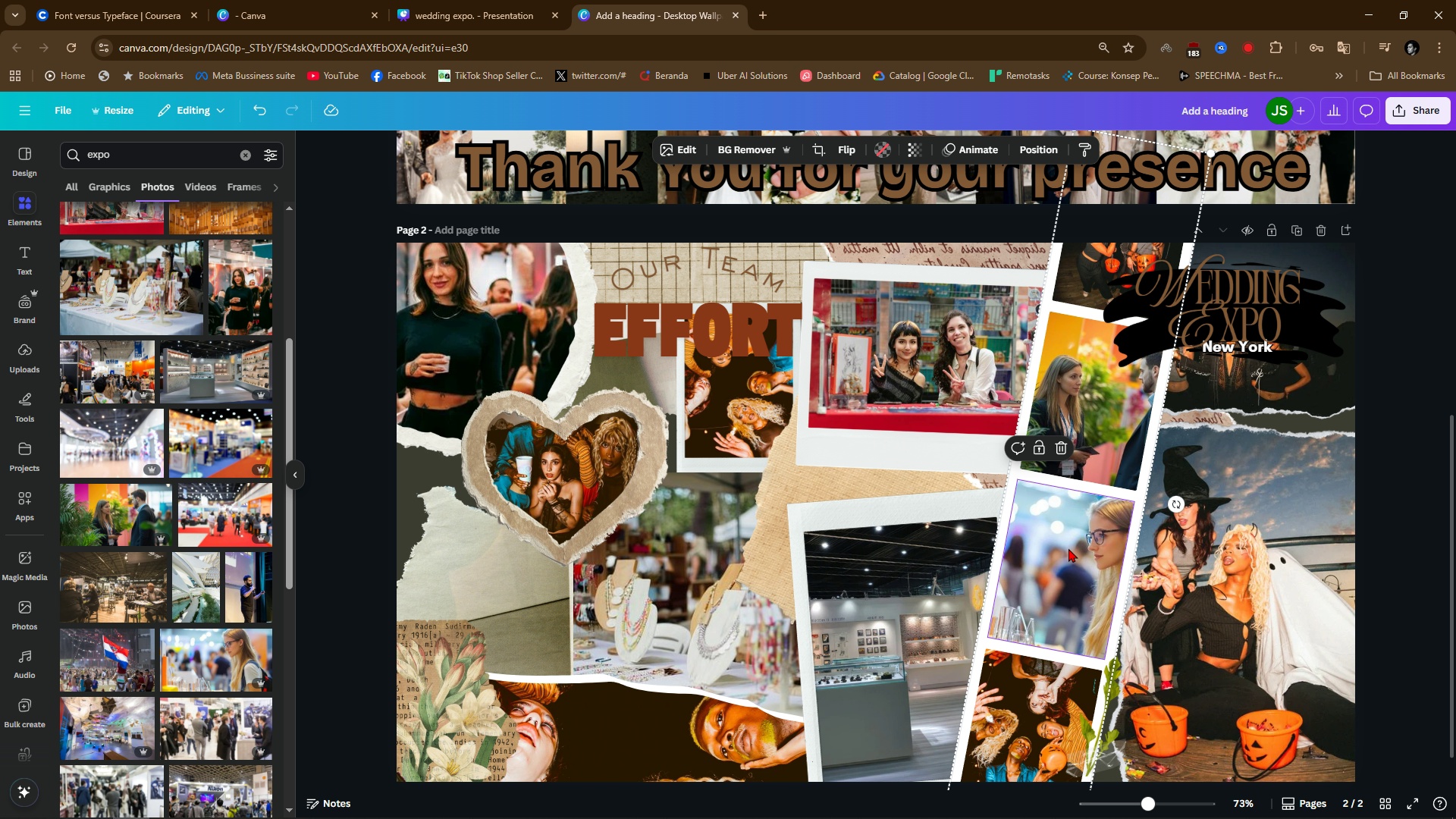 
double_click([1068, 548])
 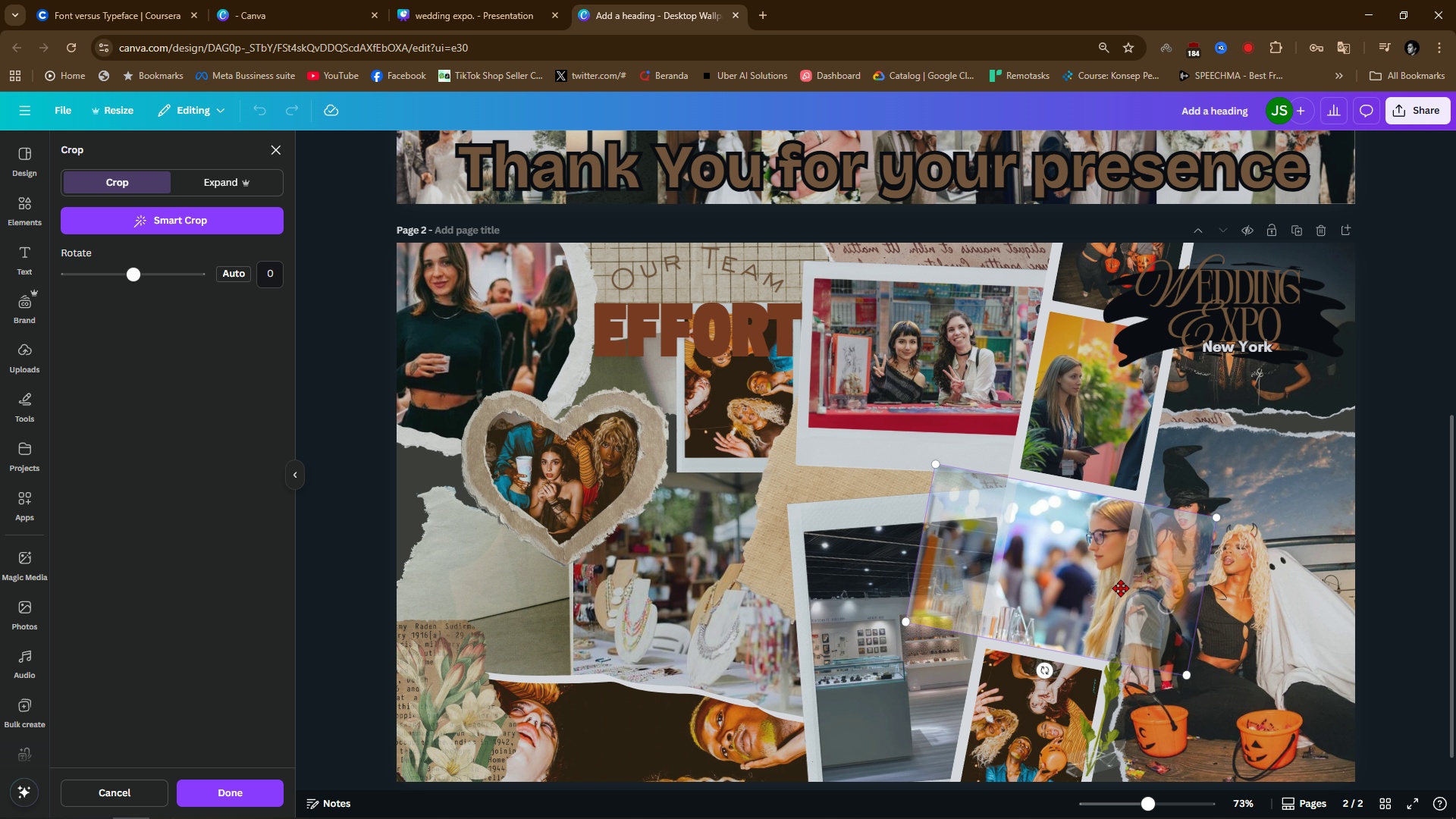 
left_click_drag(start_coordinate=[1121, 588], to_coordinate=[1056, 579])
 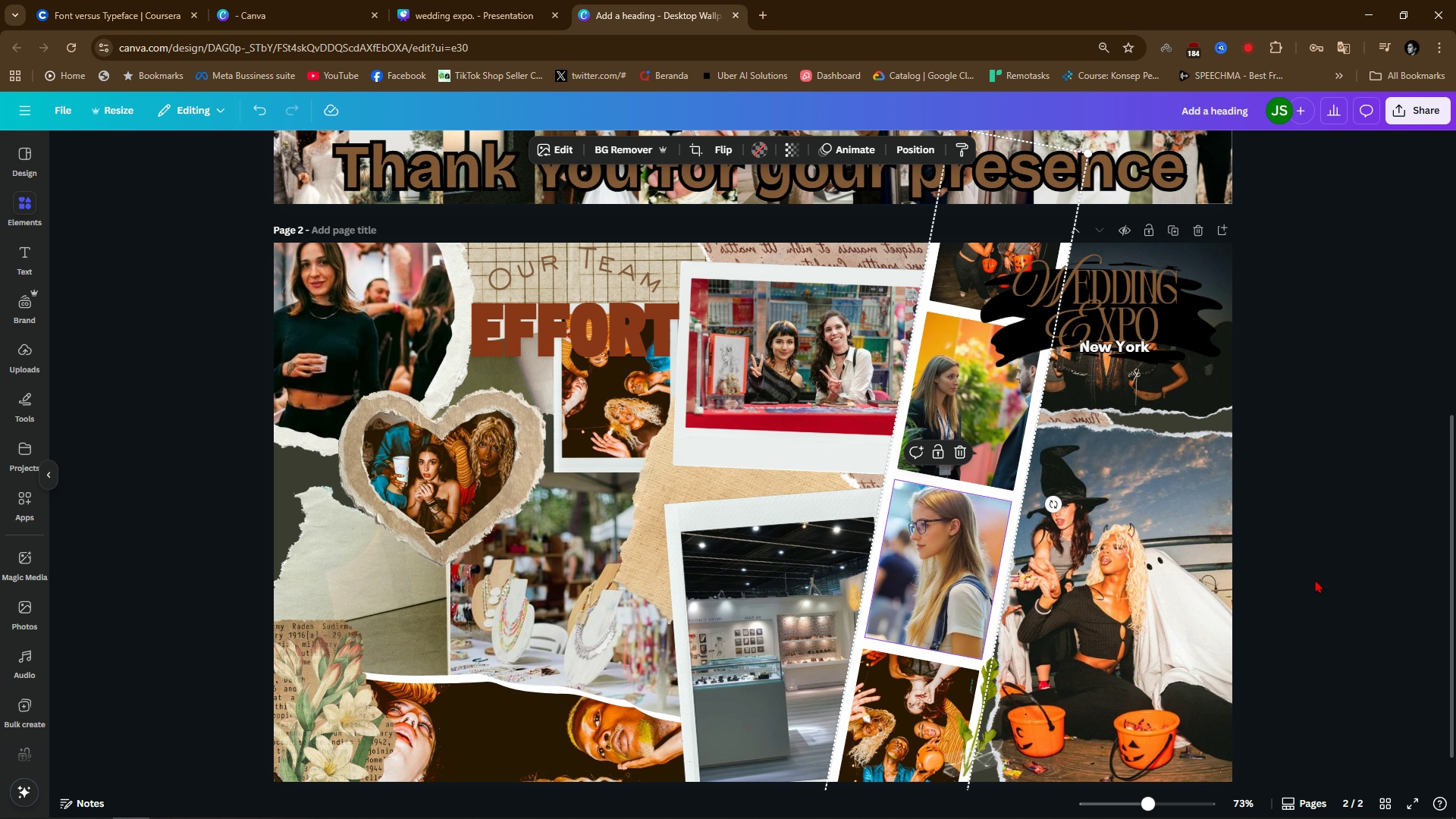 
left_click([1315, 579])
 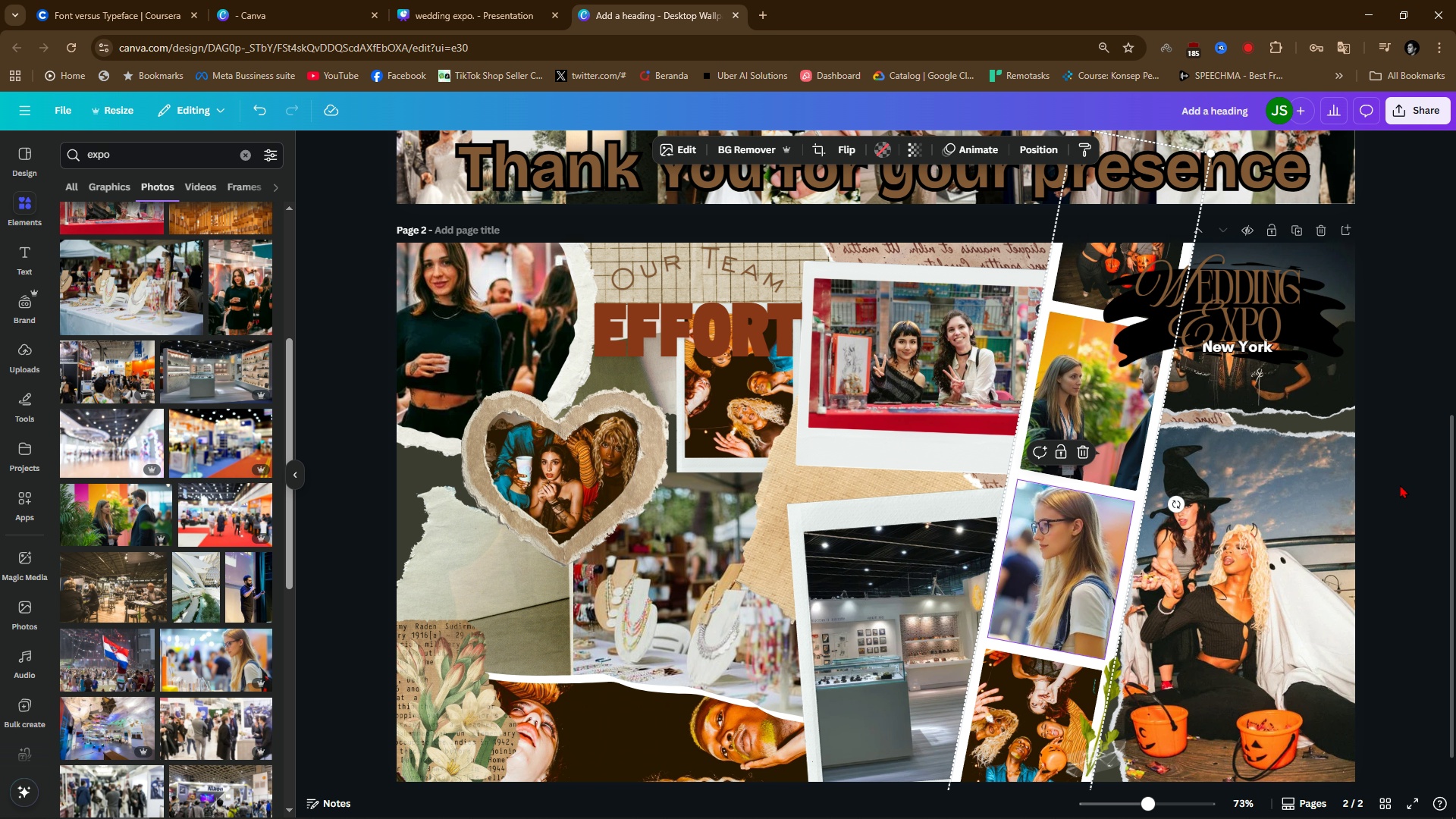 
left_click([1415, 479])
 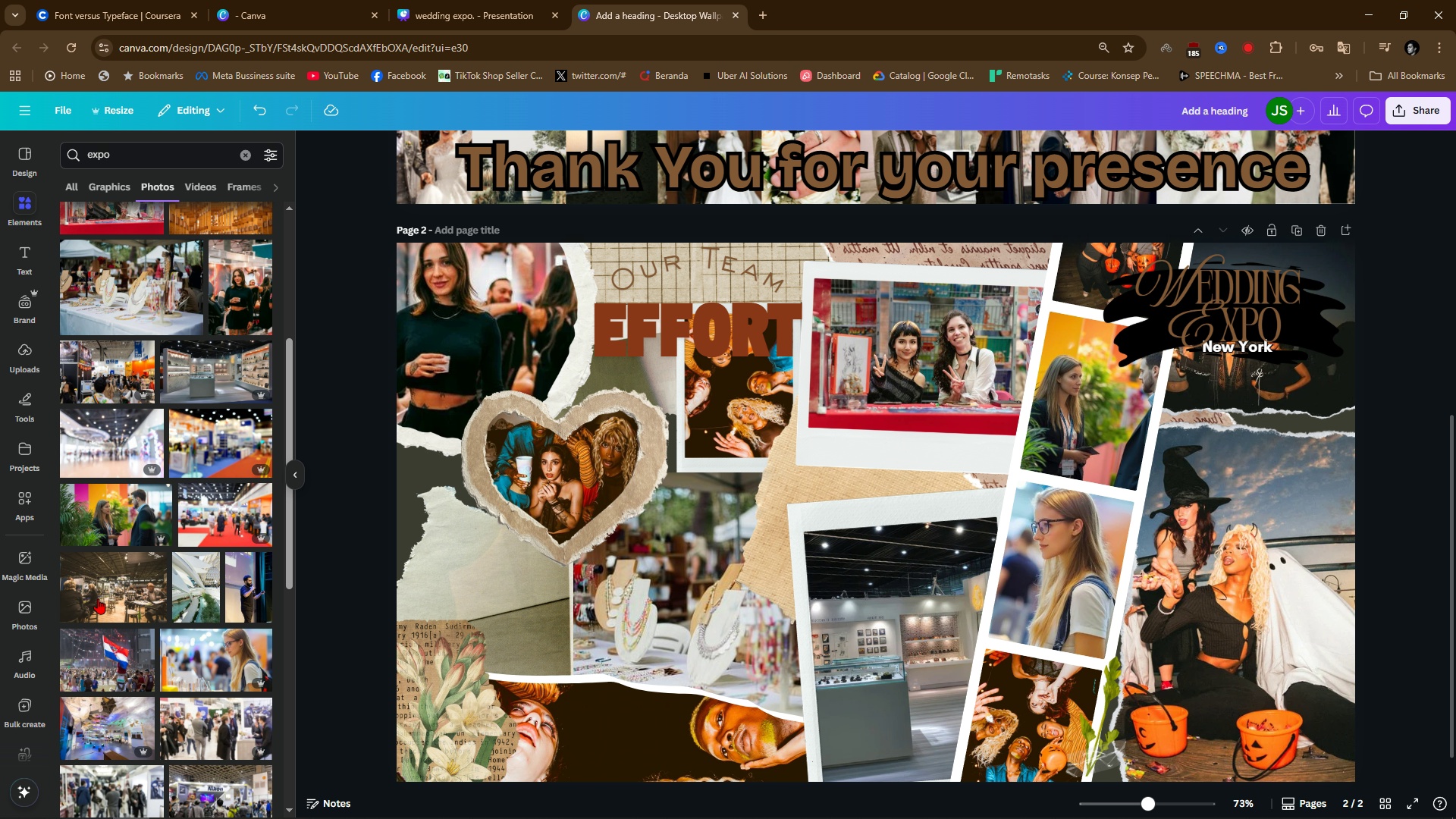 
scroll: coordinate [180, 657], scroll_direction: down, amount: 7.0
 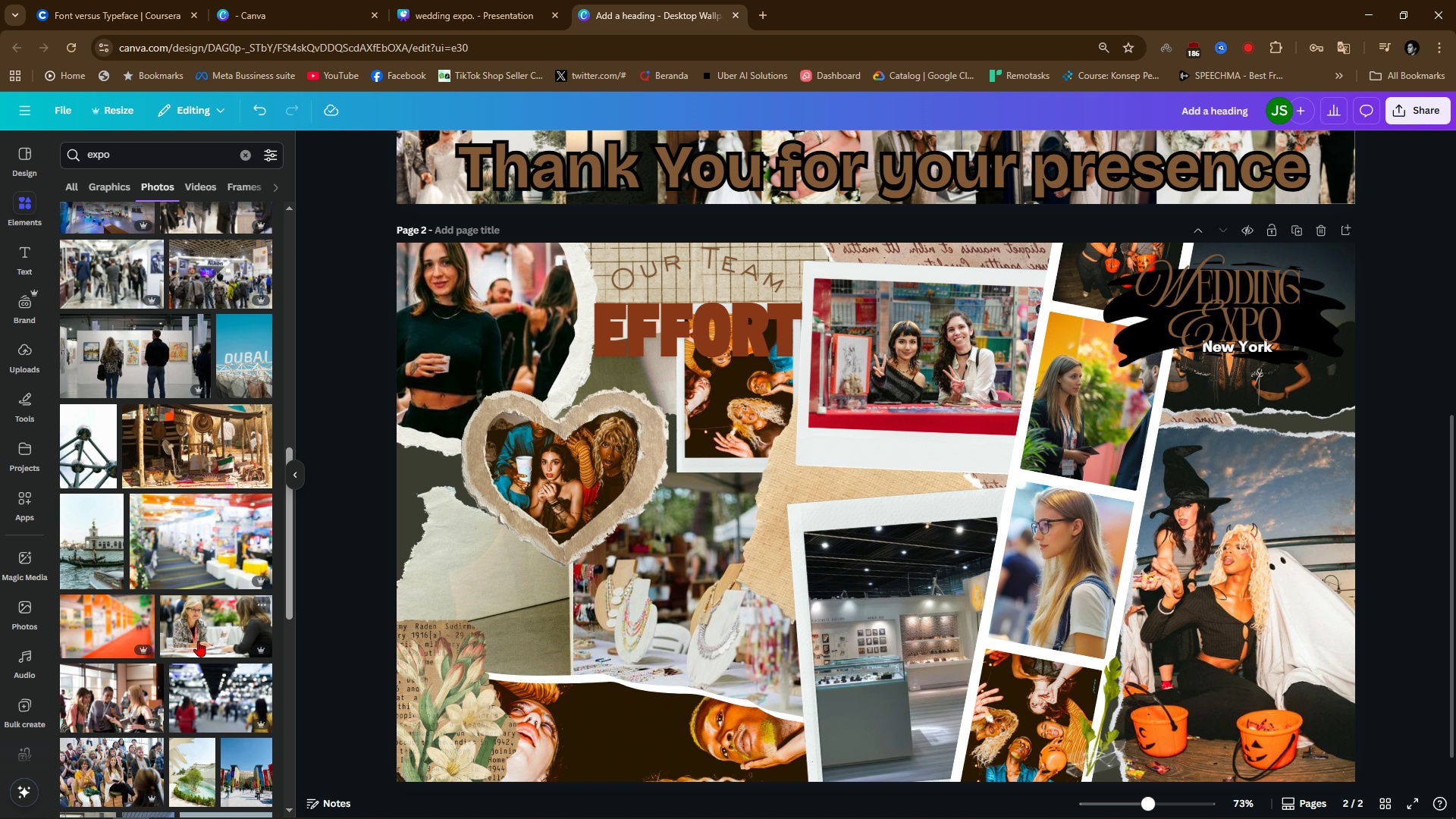 
left_click_drag(start_coordinate=[219, 622], to_coordinate=[620, 736])
 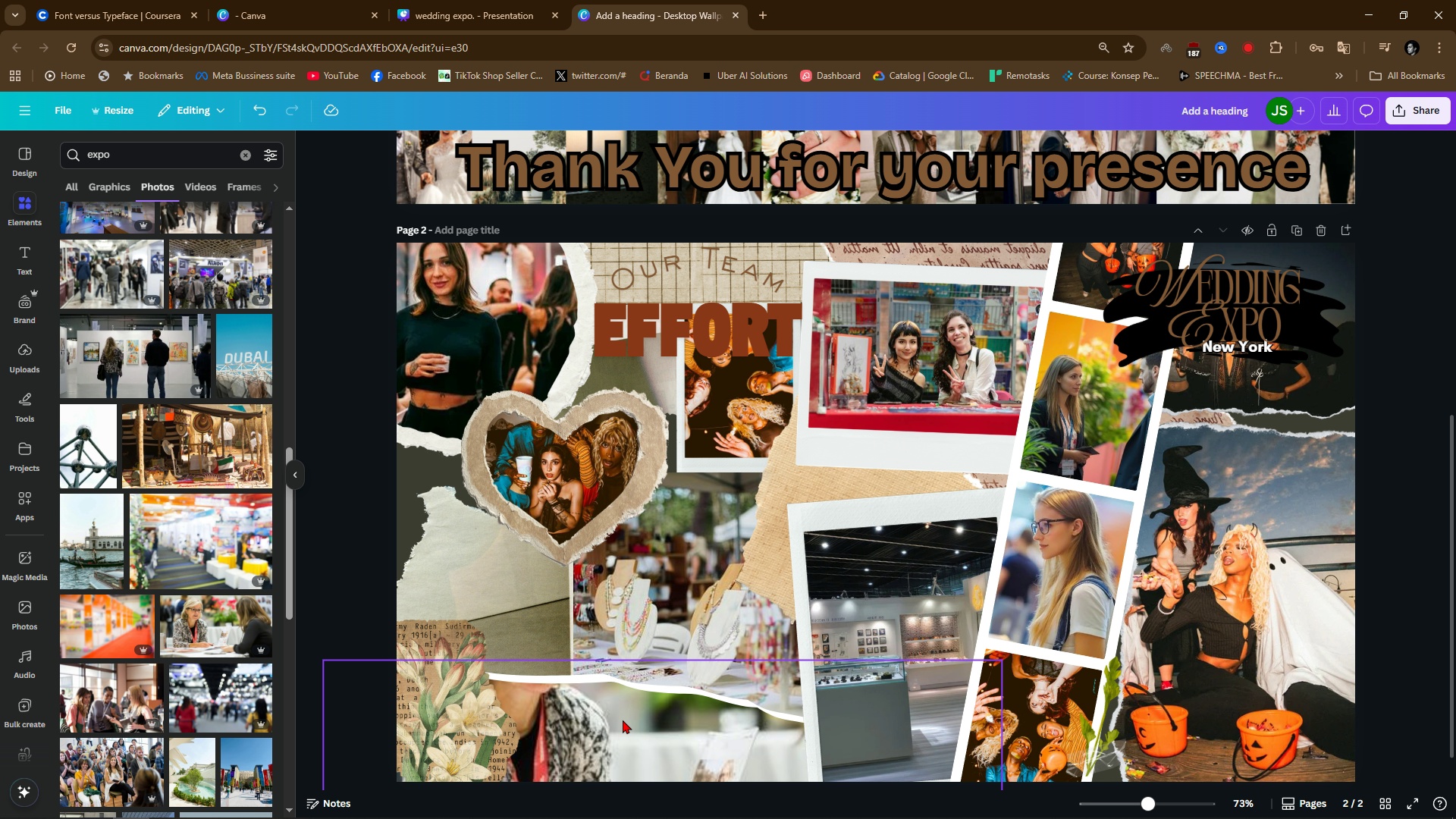 
double_click([607, 727])
 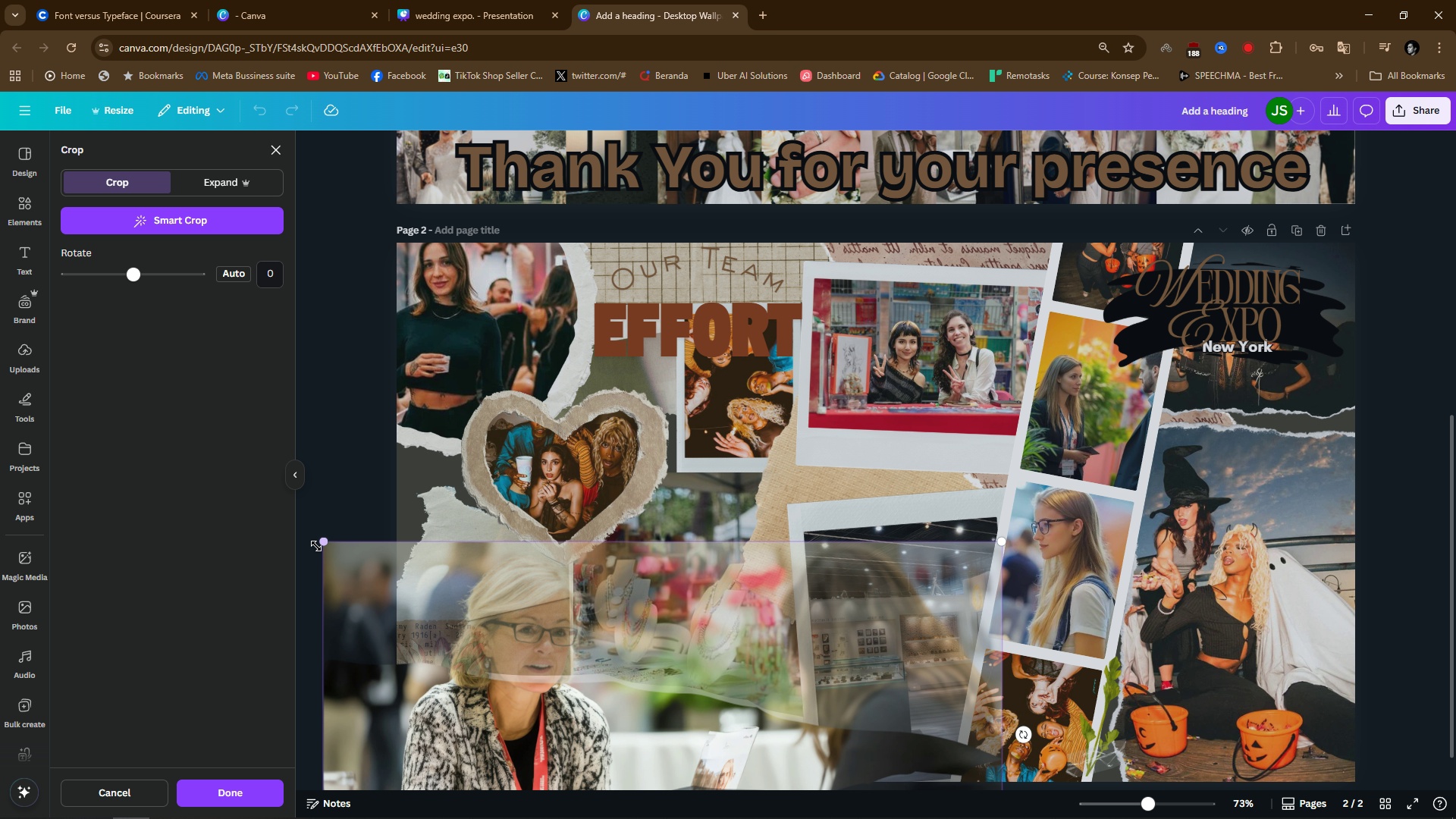 
left_click_drag(start_coordinate=[327, 538], to_coordinate=[491, 653])
 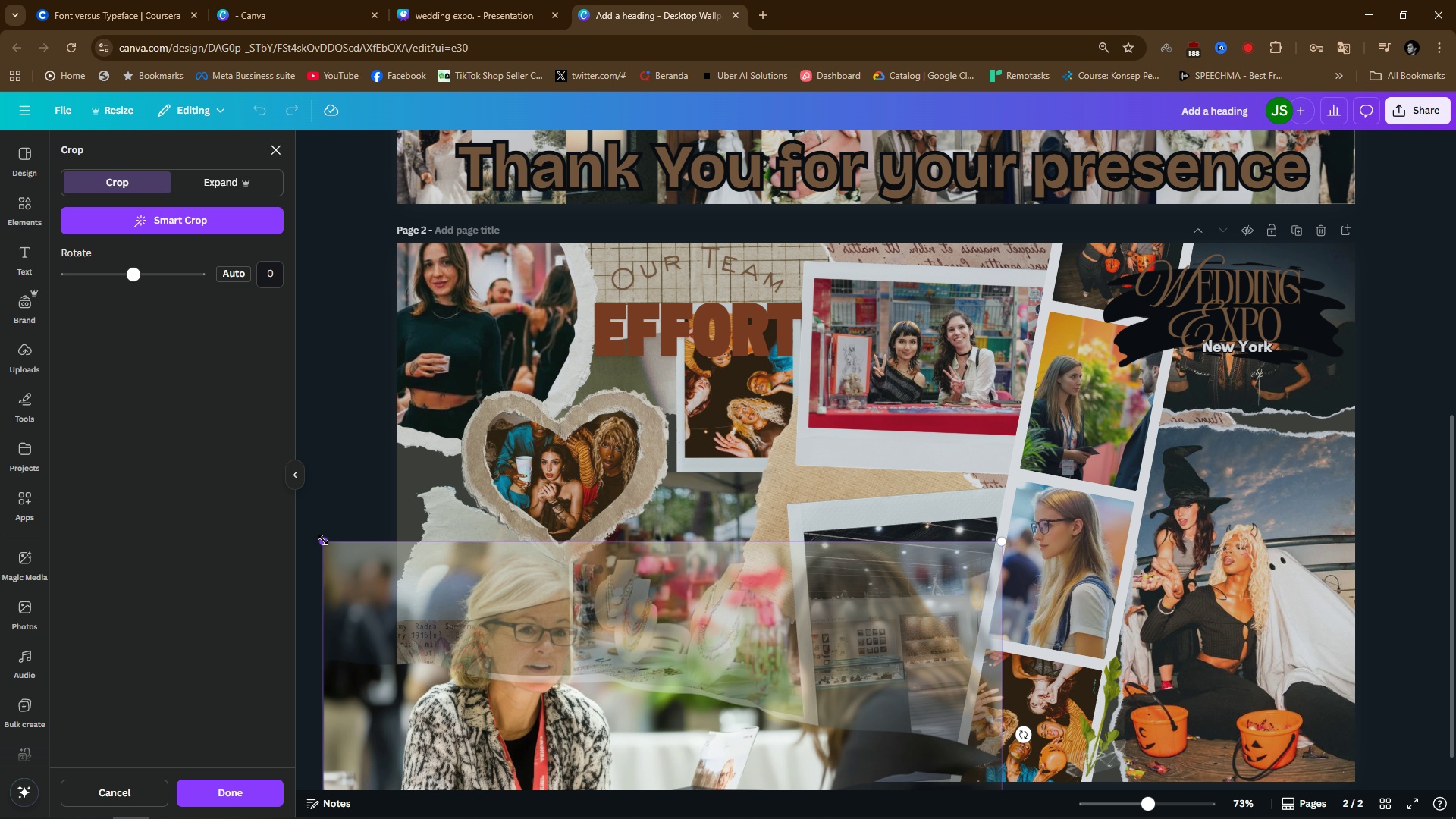 
left_click_drag(start_coordinate=[326, 542], to_coordinate=[496, 661])
 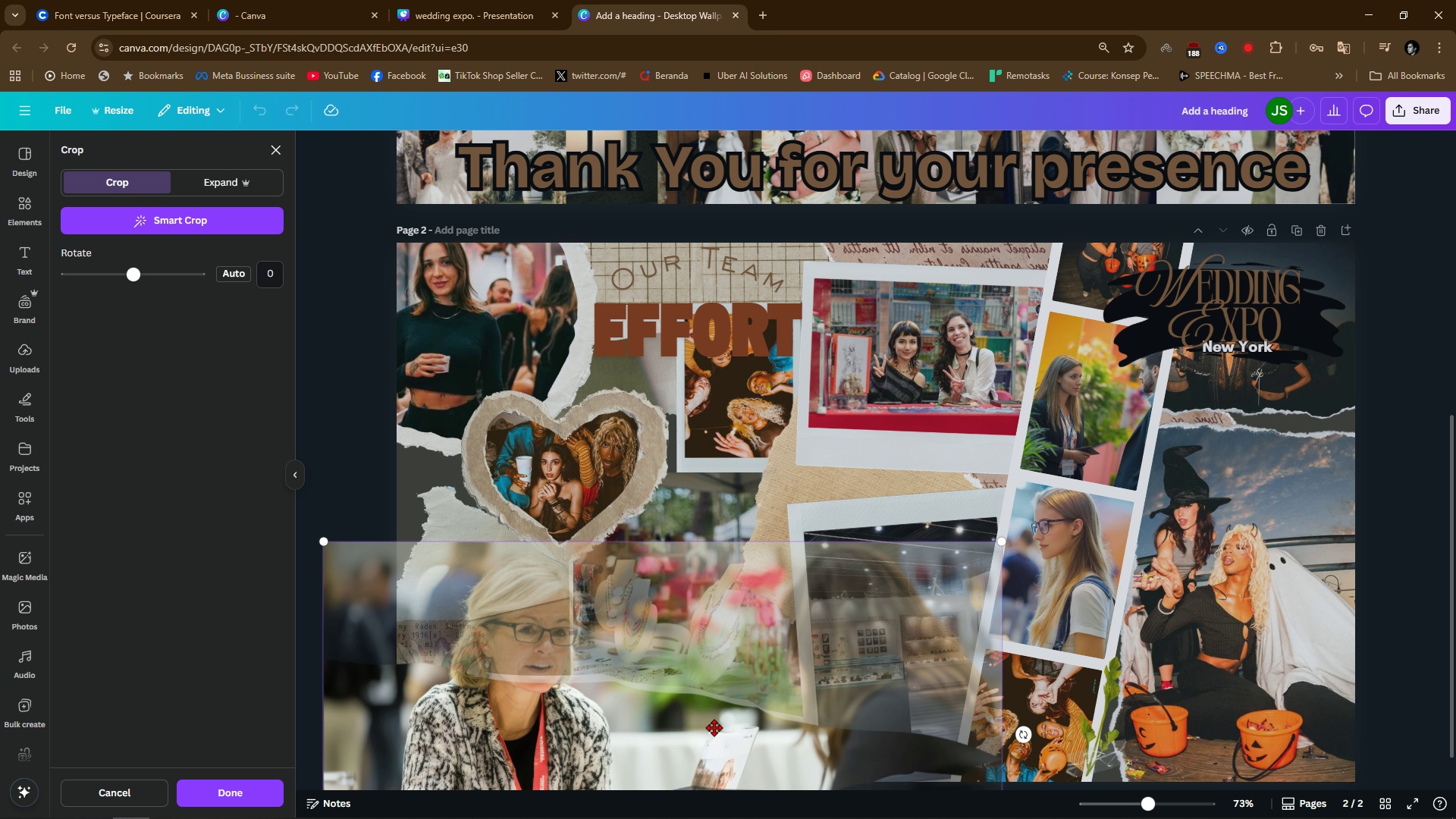 
double_click([714, 727])
 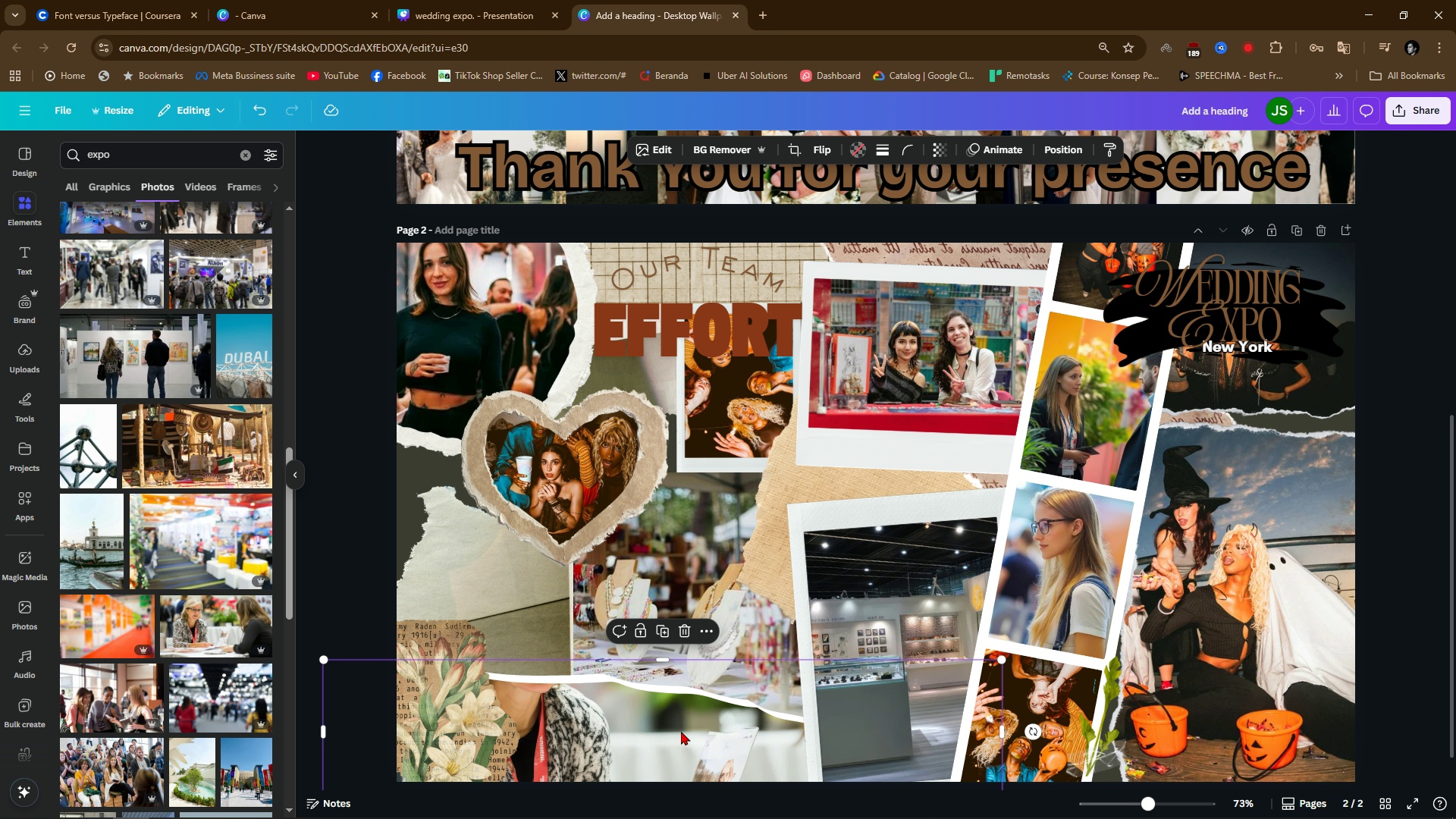 
double_click([681, 731])
 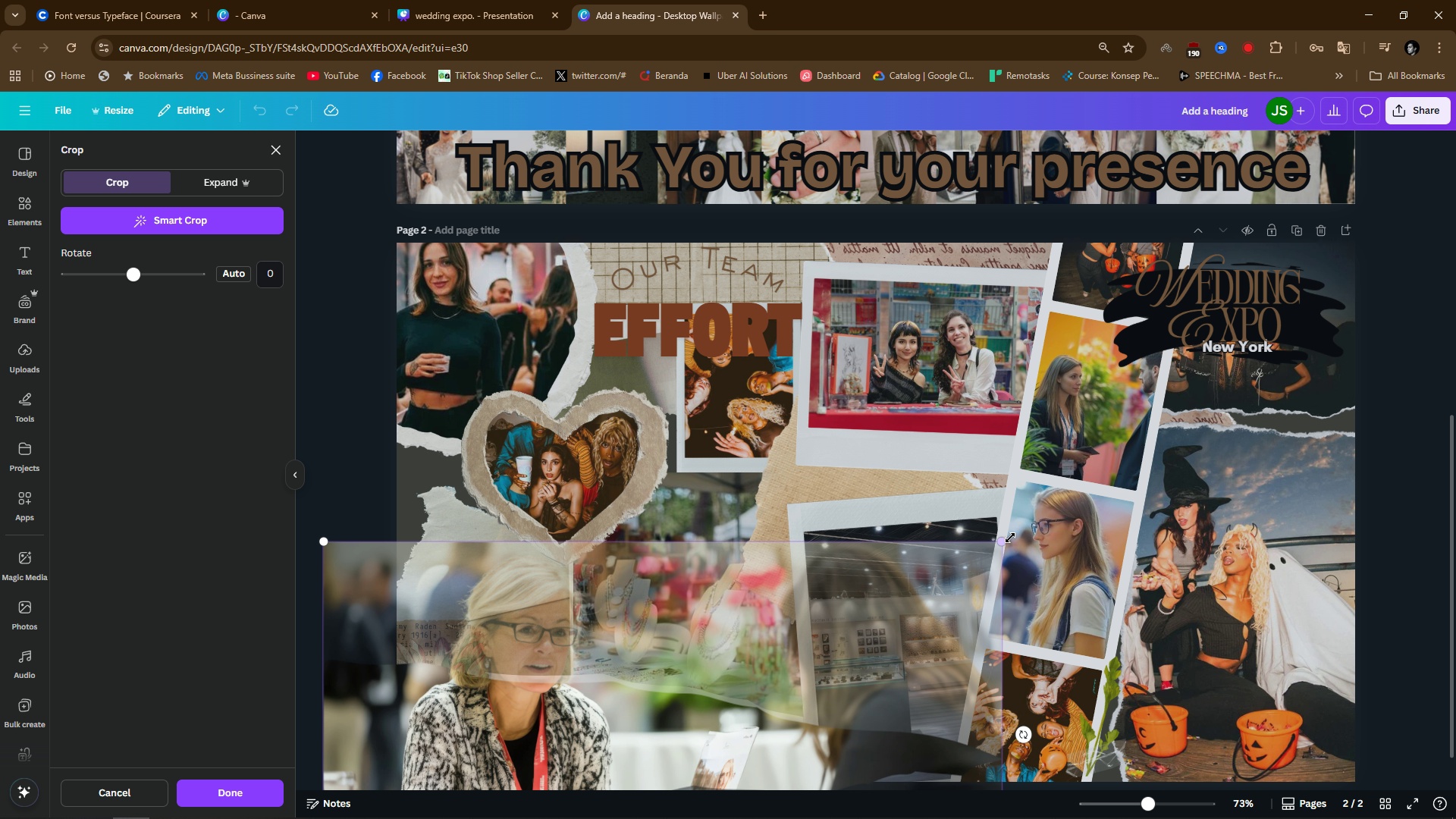 
left_click_drag(start_coordinate=[1010, 538], to_coordinate=[617, 736])
 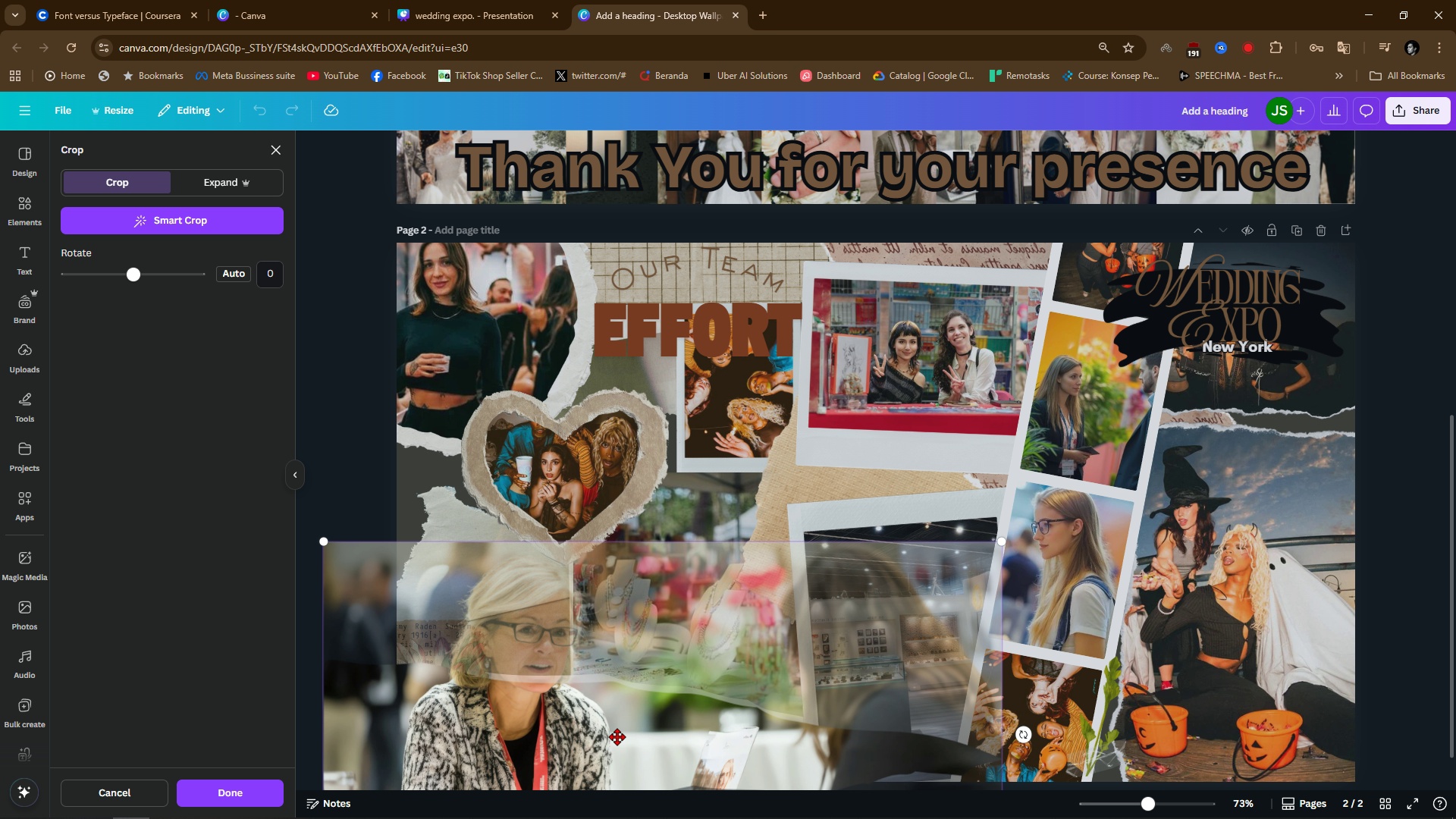 
wait(18.49)
 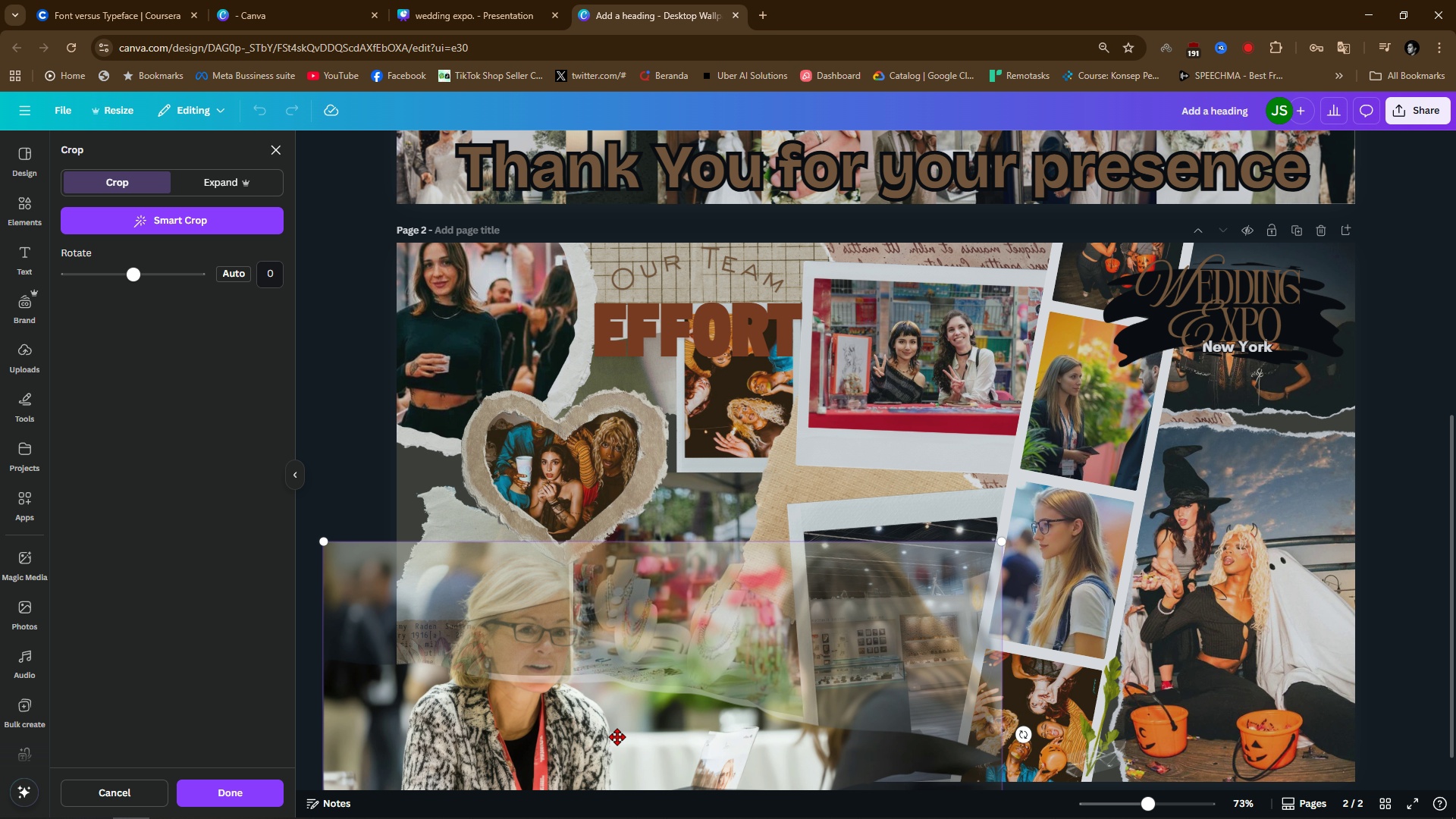 
left_click([590, 713])
 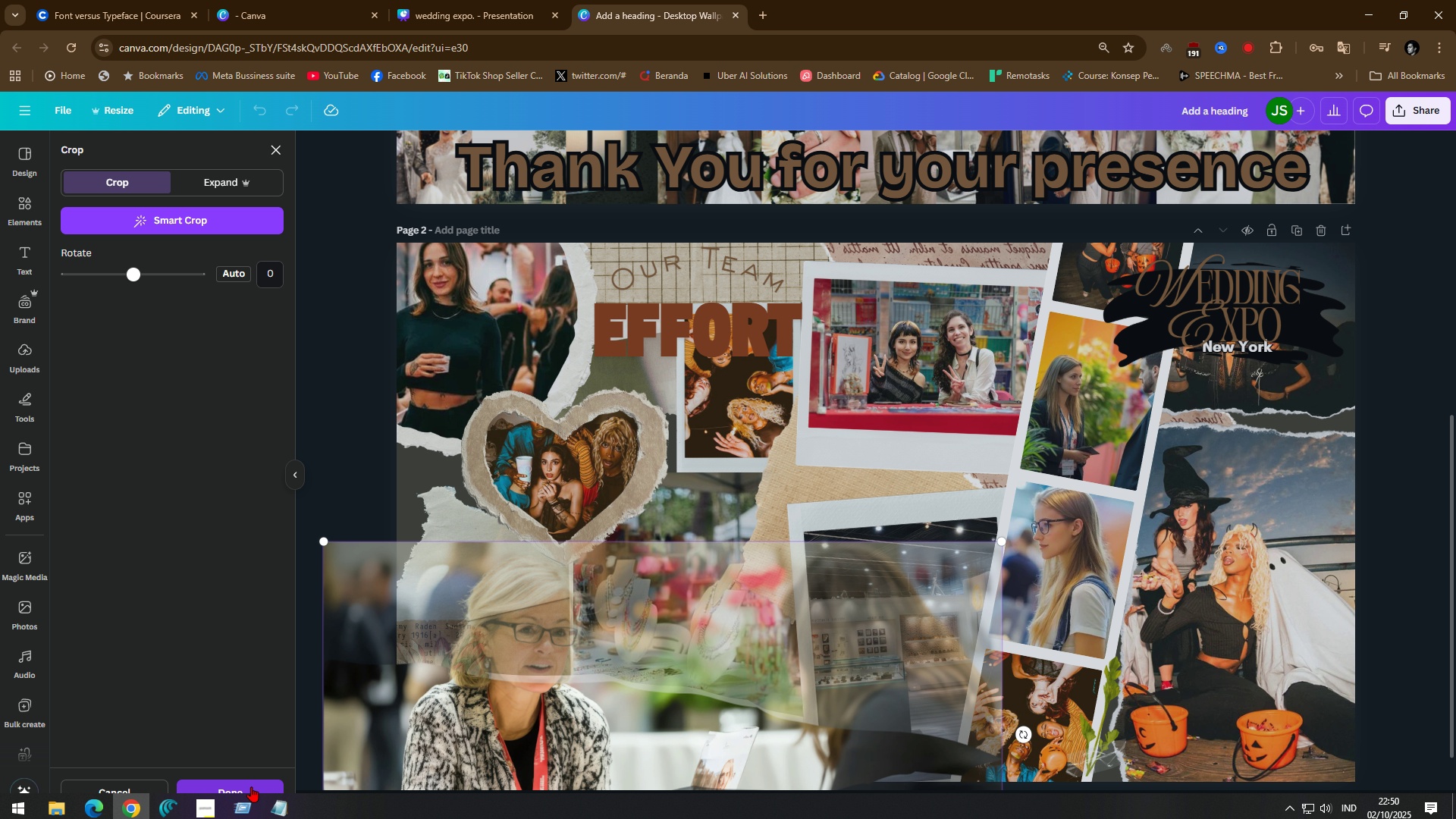 
left_click([251, 786])
 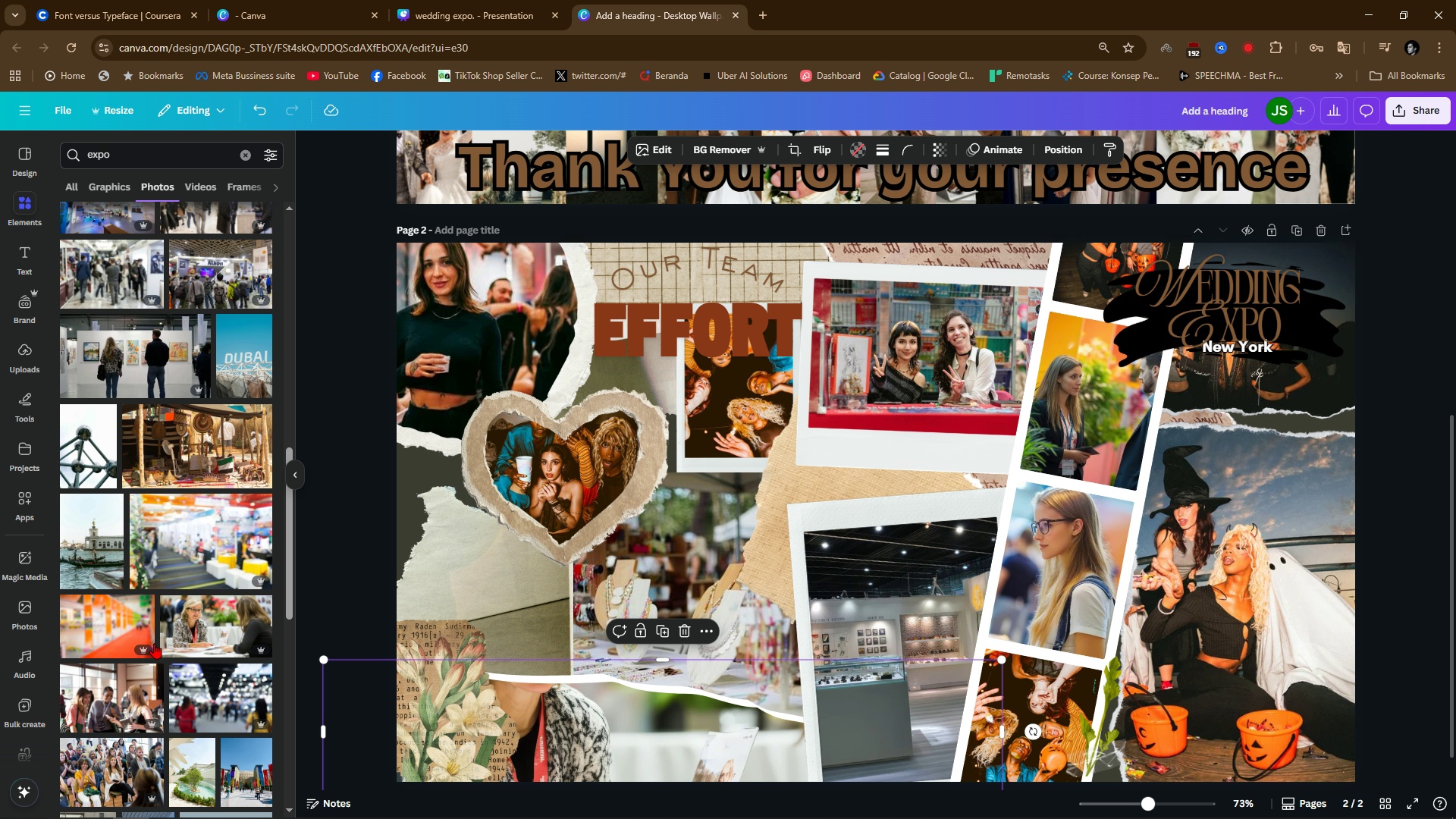 
left_click_drag(start_coordinate=[118, 711], to_coordinate=[668, 745])
 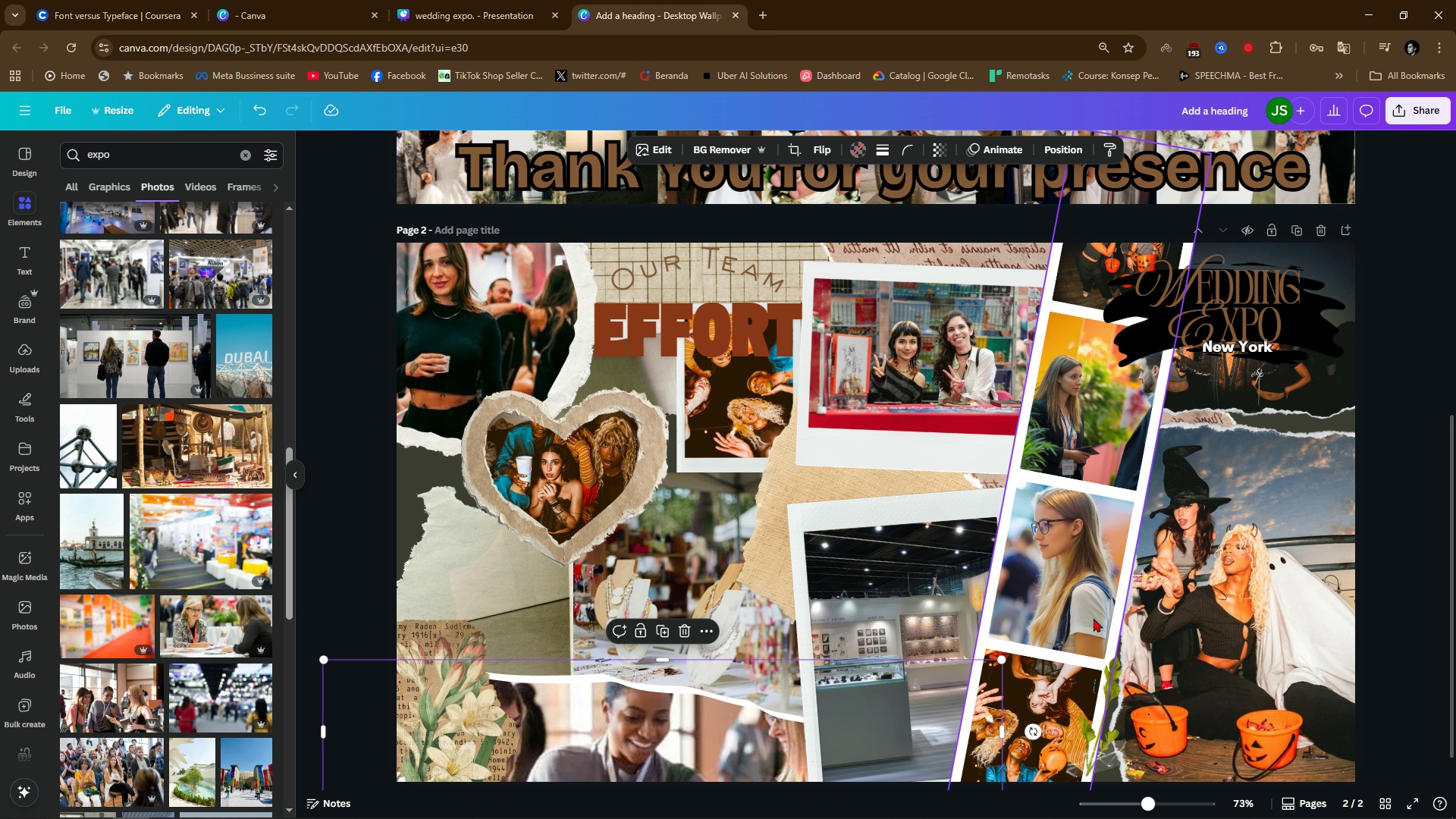 
left_click([1410, 556])
 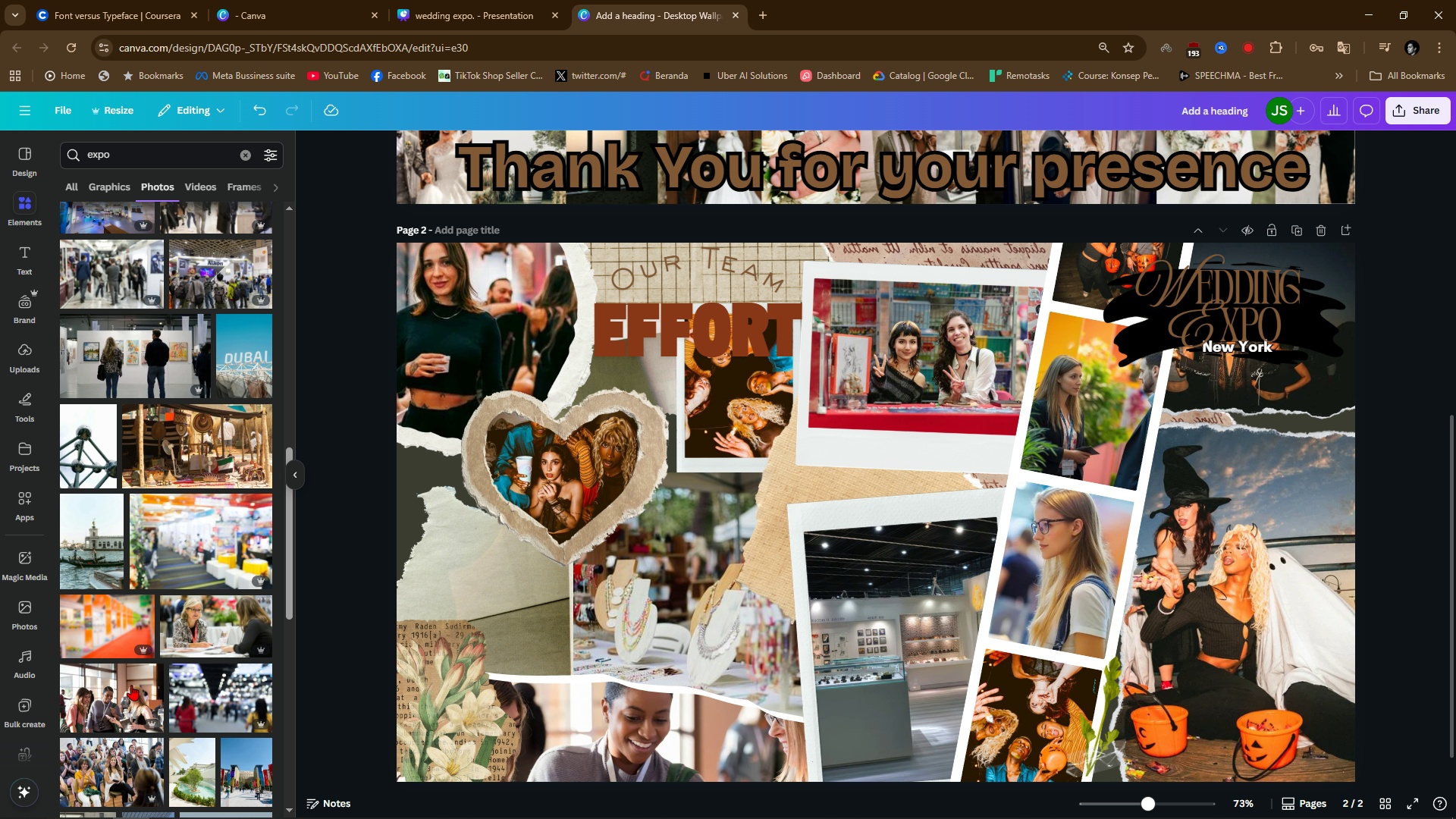 
scroll: coordinate [127, 694], scroll_direction: down, amount: 2.0
 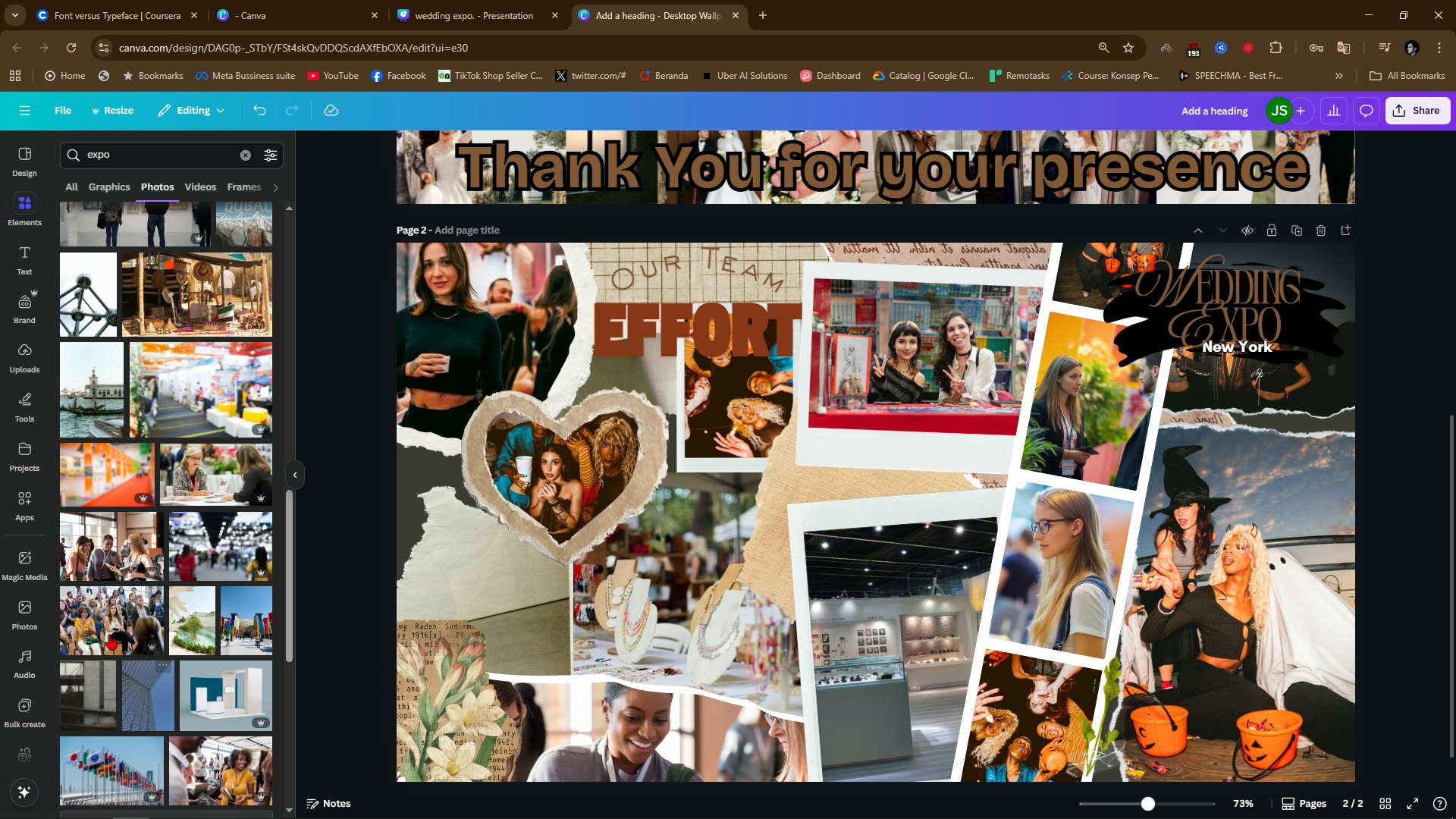 
left_click_drag(start_coordinate=[109, 623], to_coordinate=[1271, 548])
 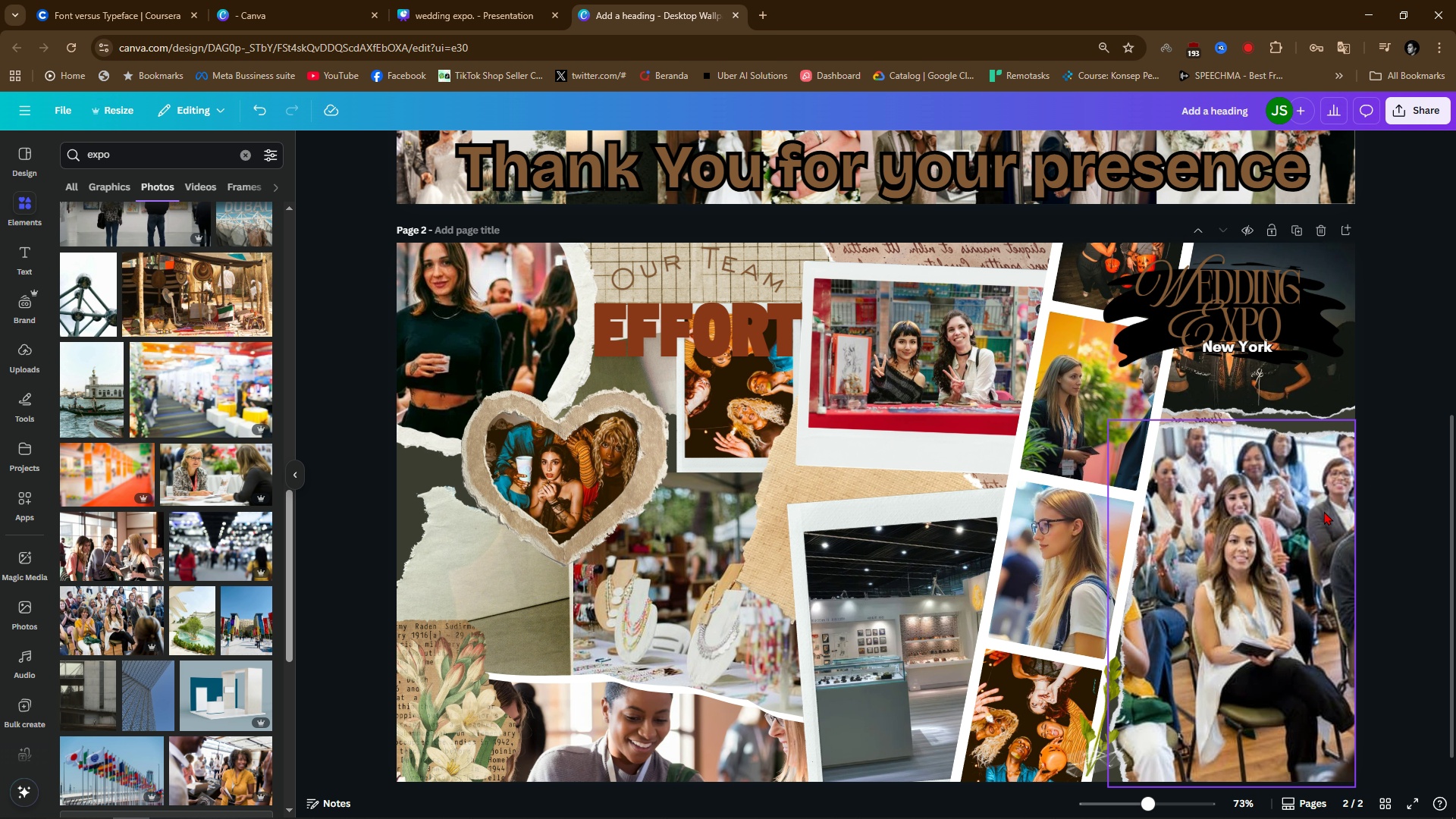 
left_click([1382, 545])
 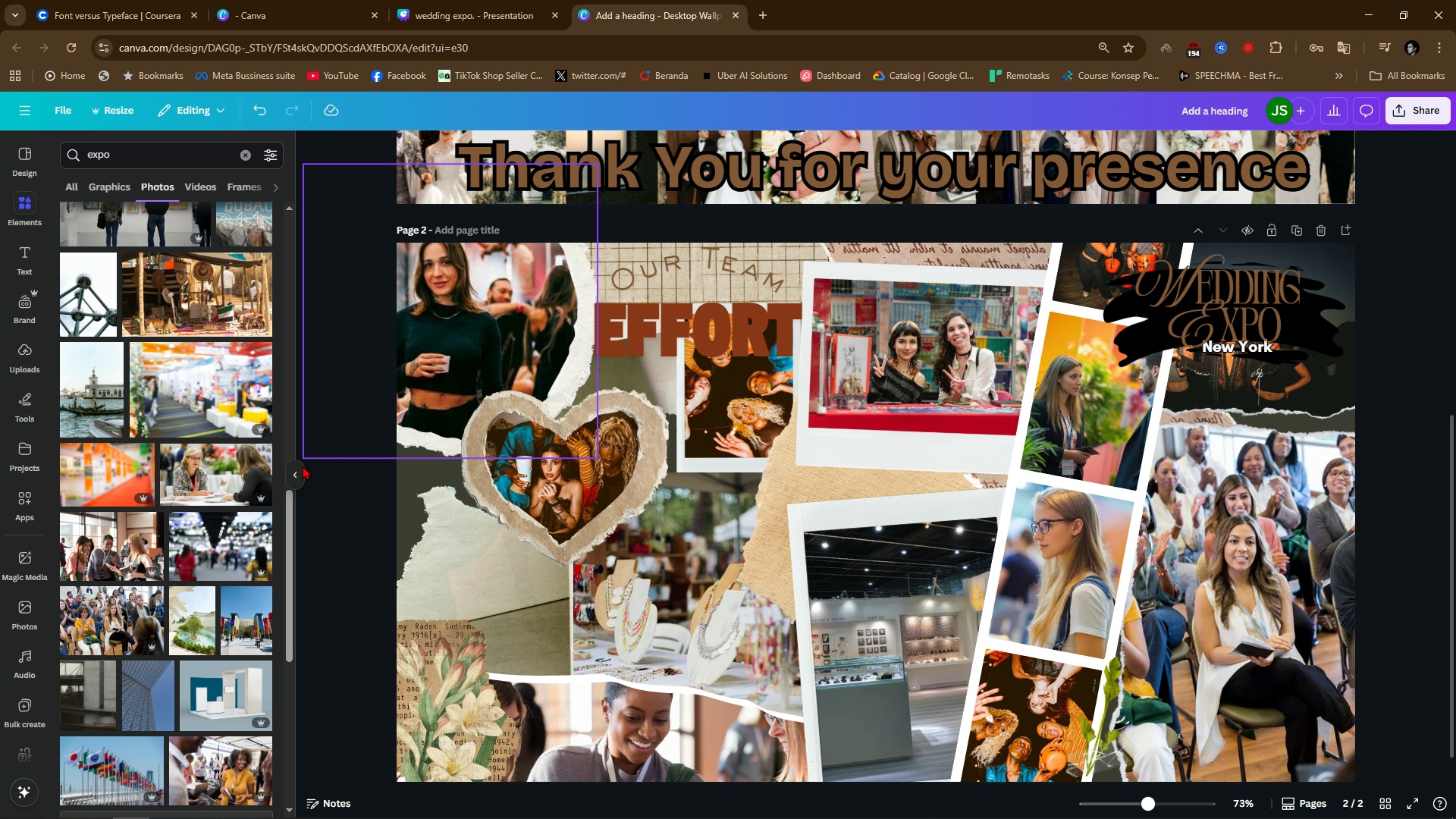 
scroll: coordinate [163, 699], scroll_direction: down, amount: 1.0
 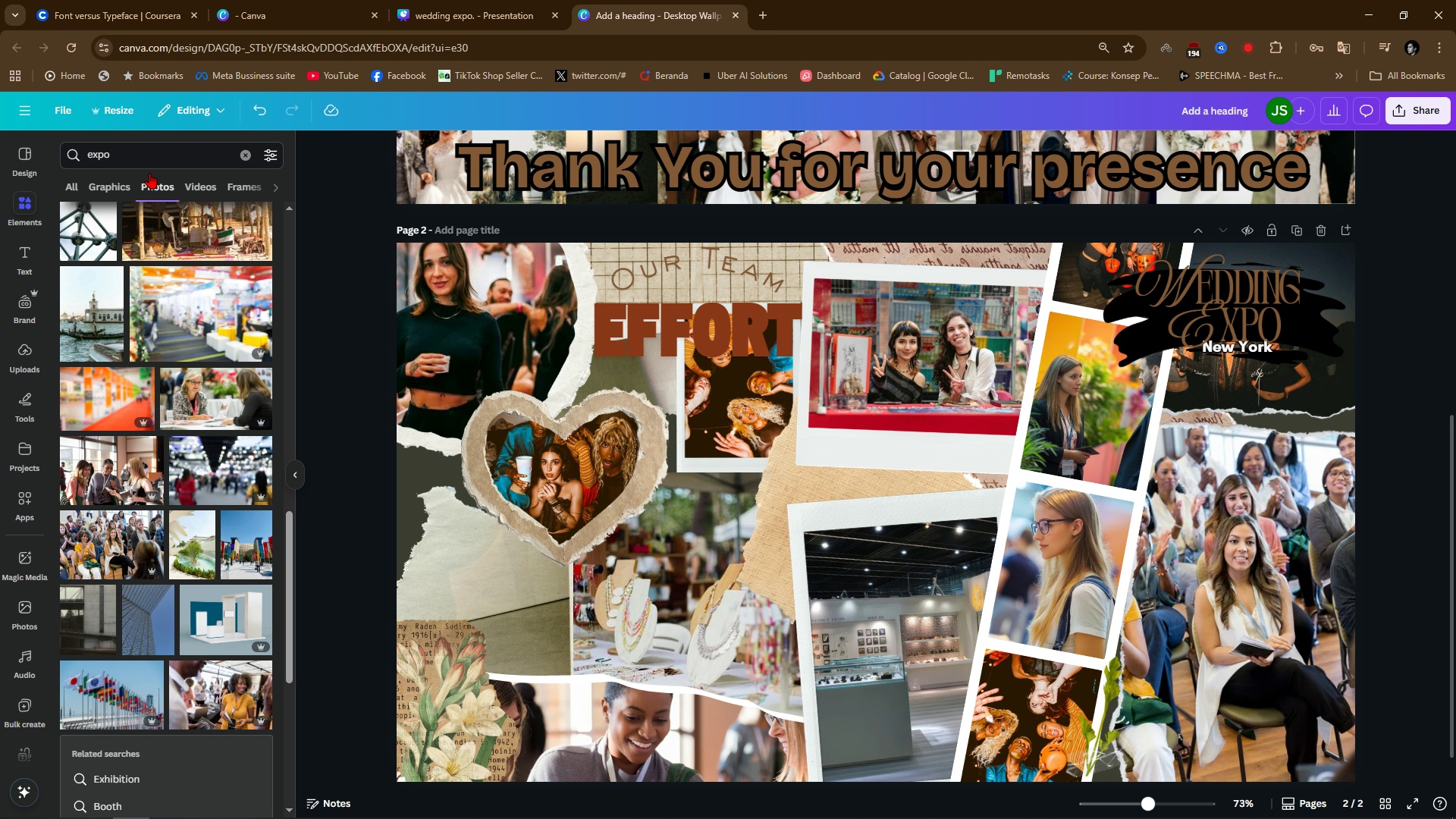 
double_click([149, 155])
 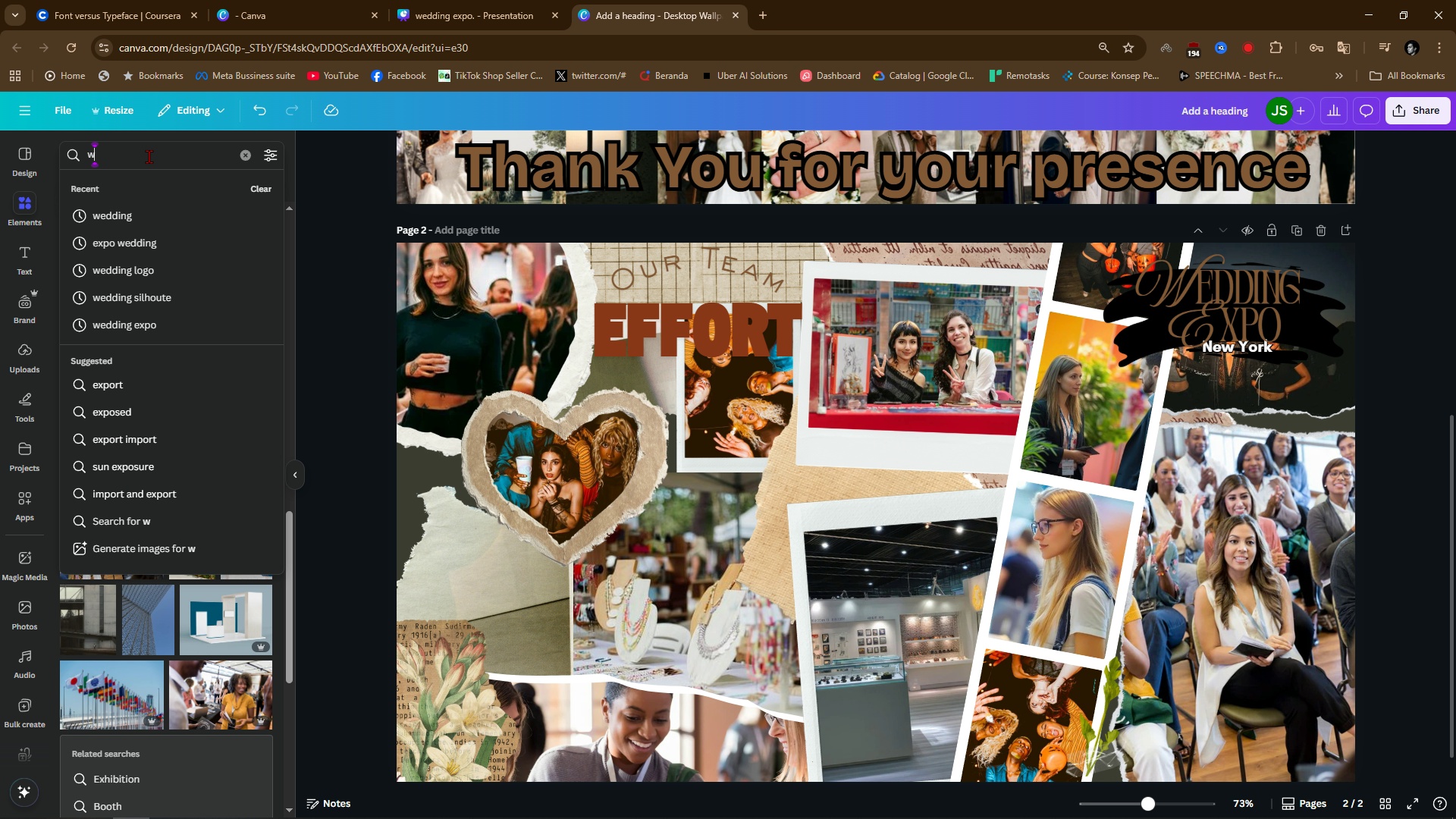 
type(wedding)
 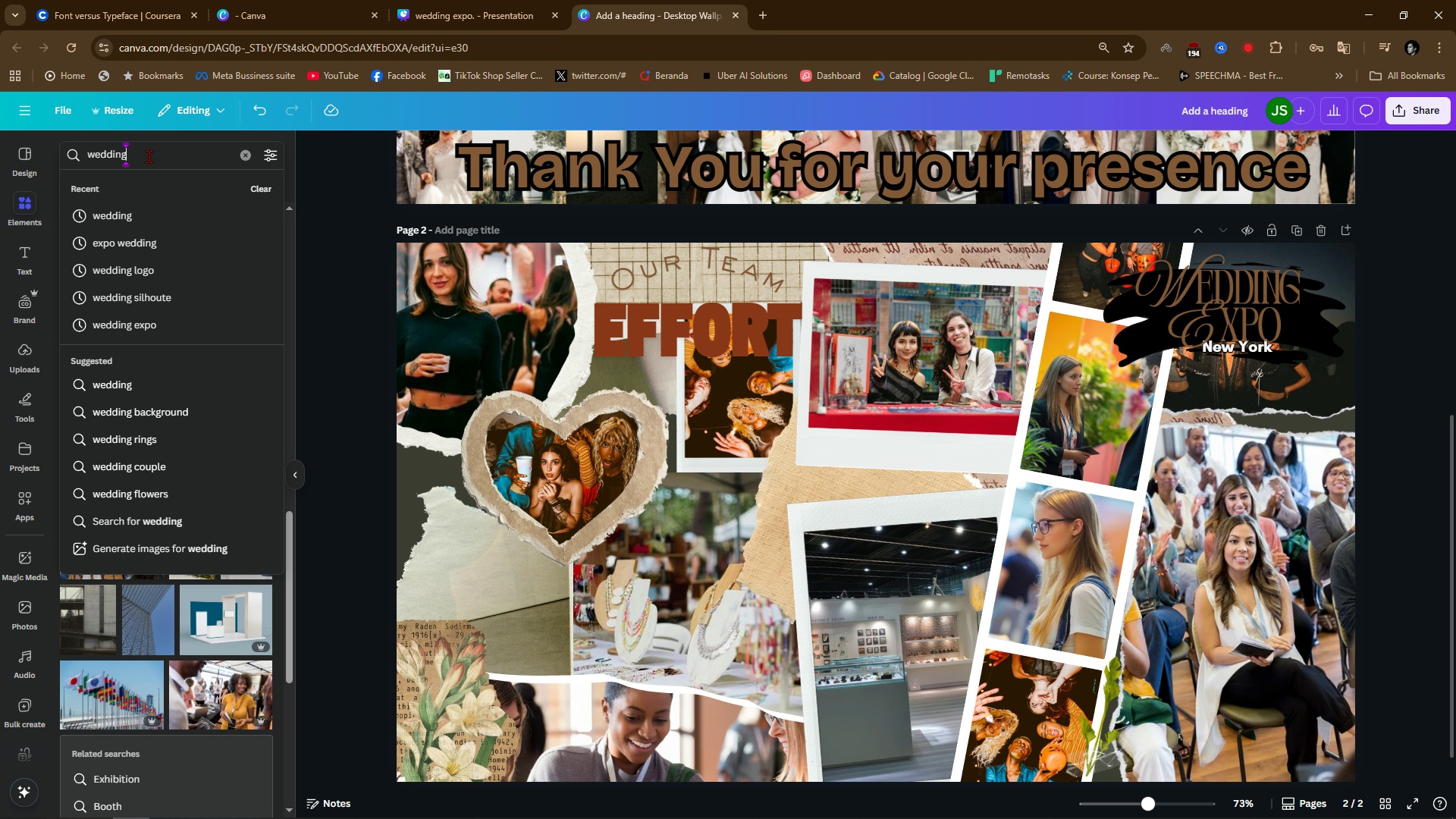 
key(Enter)
 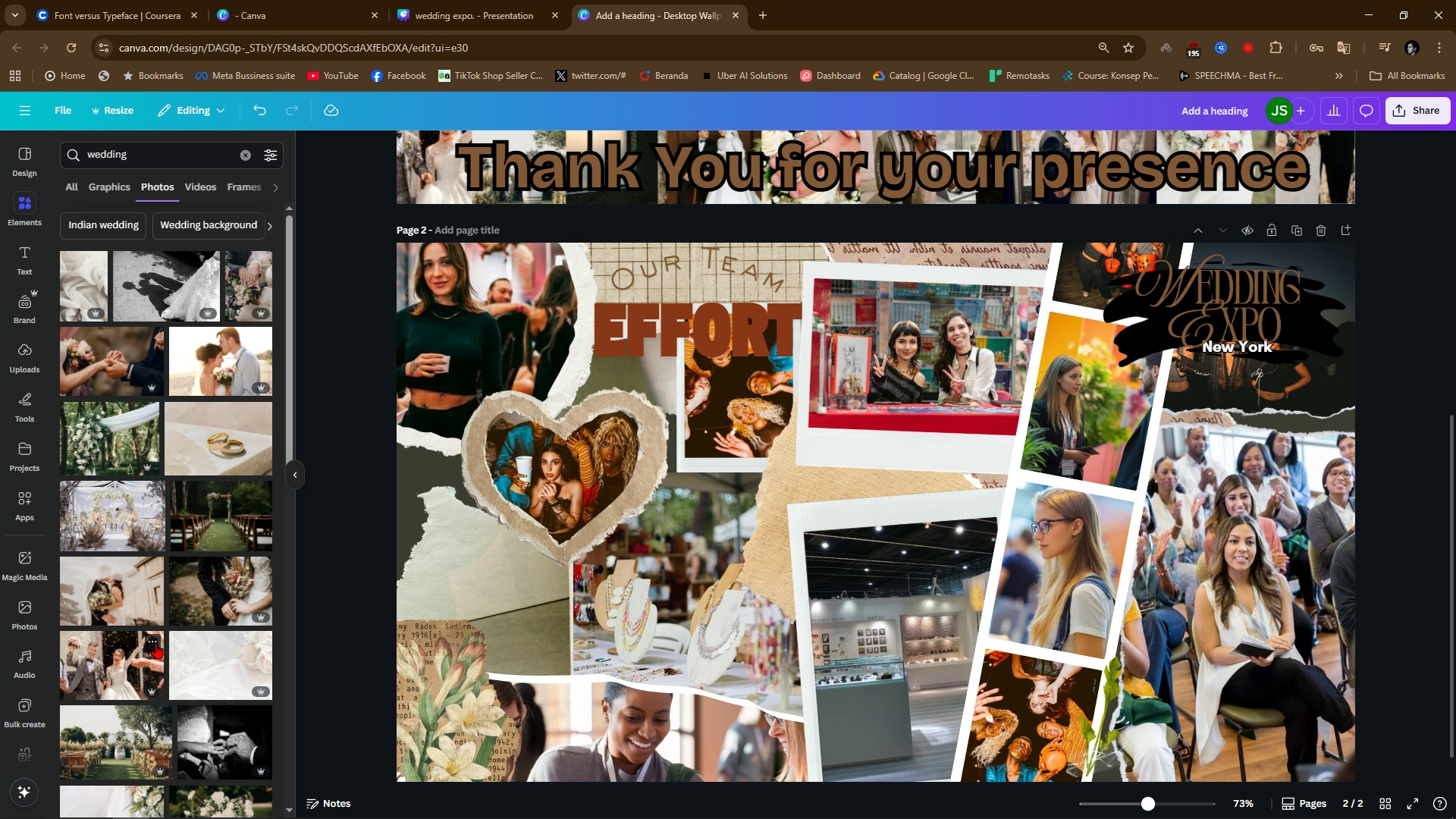 
scroll: coordinate [202, 612], scroll_direction: down, amount: 3.0
 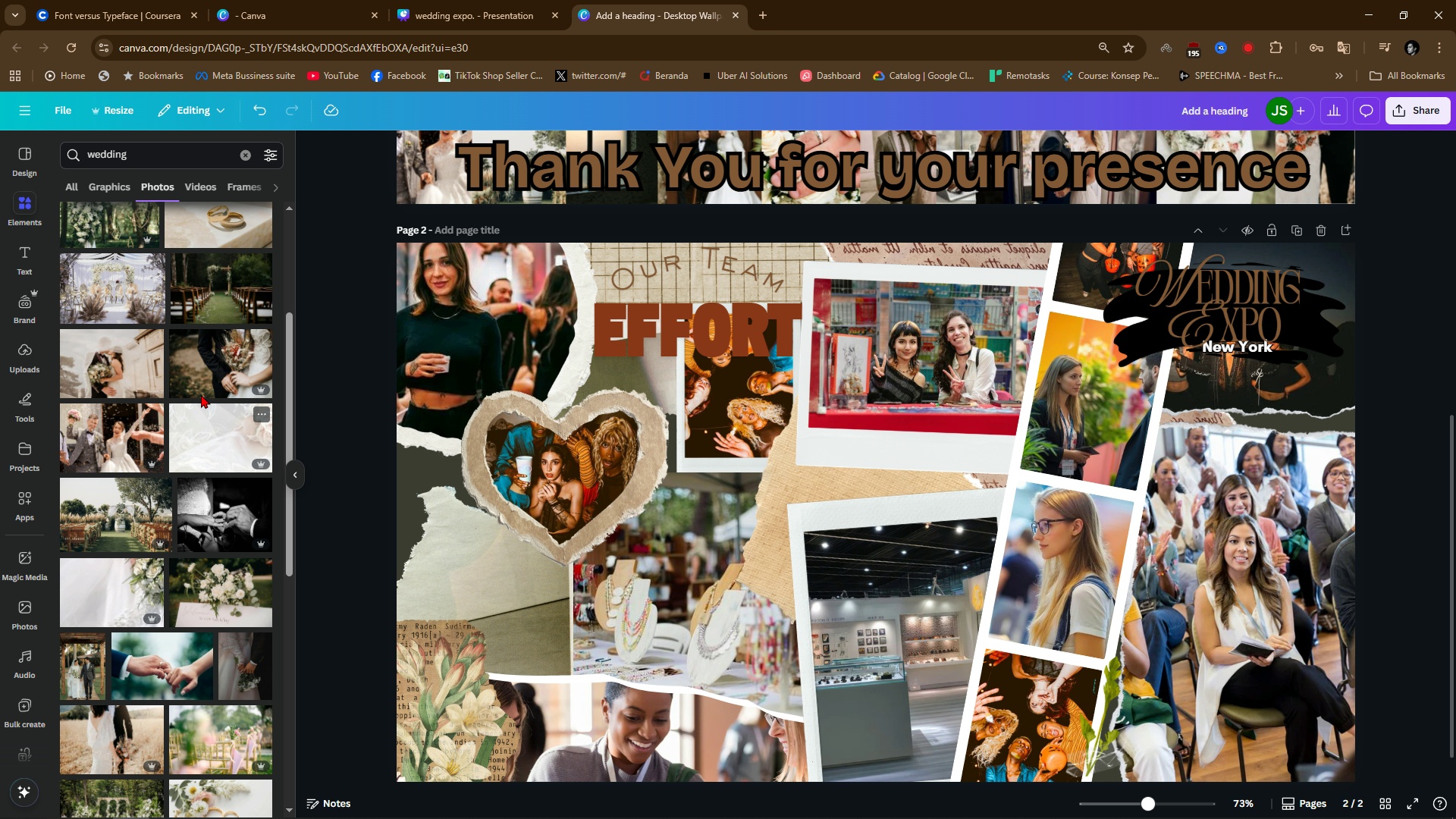 
left_click_drag(start_coordinate=[202, 292], to_coordinate=[1327, 384])
 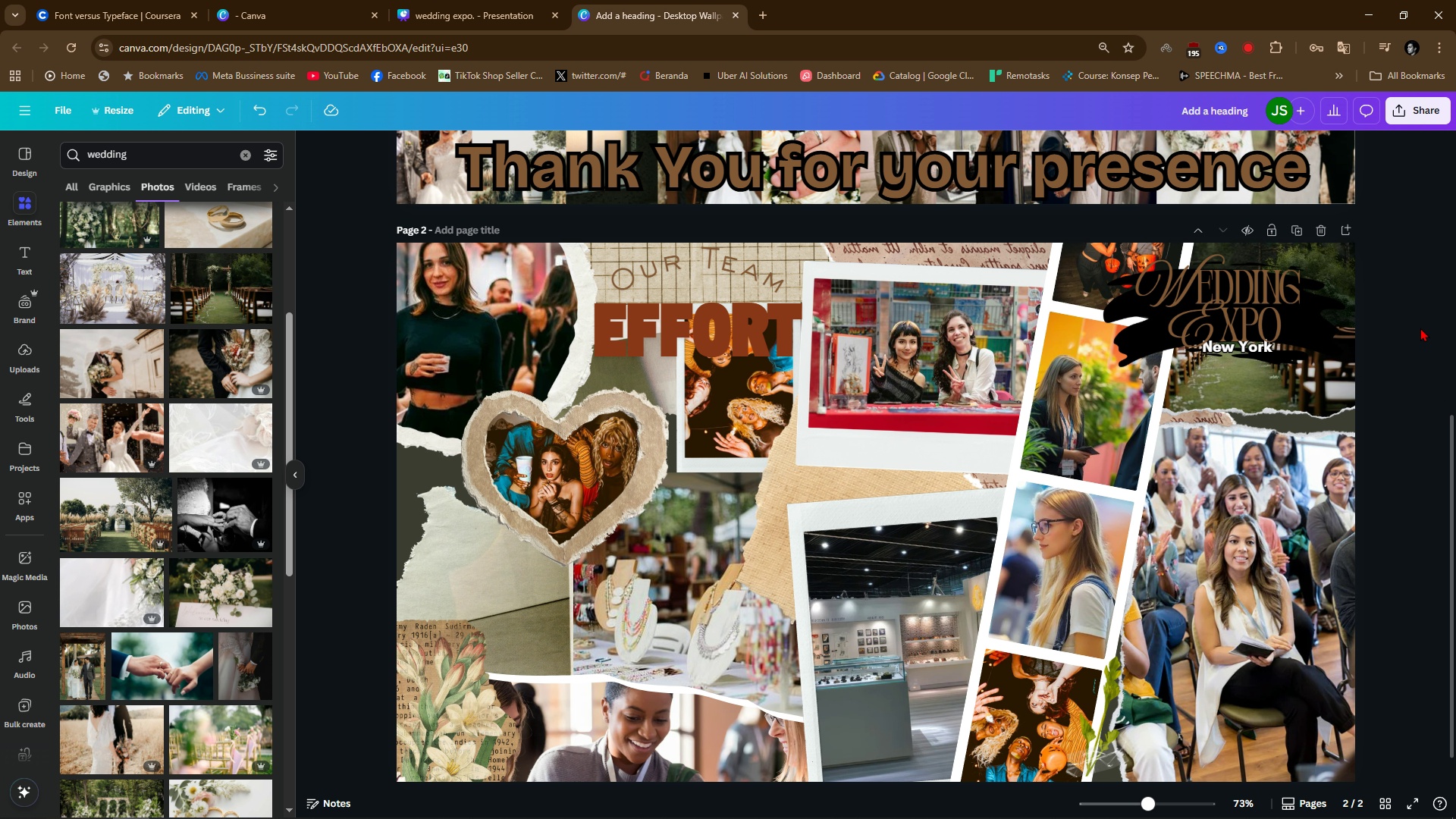 
left_click([1421, 328])
 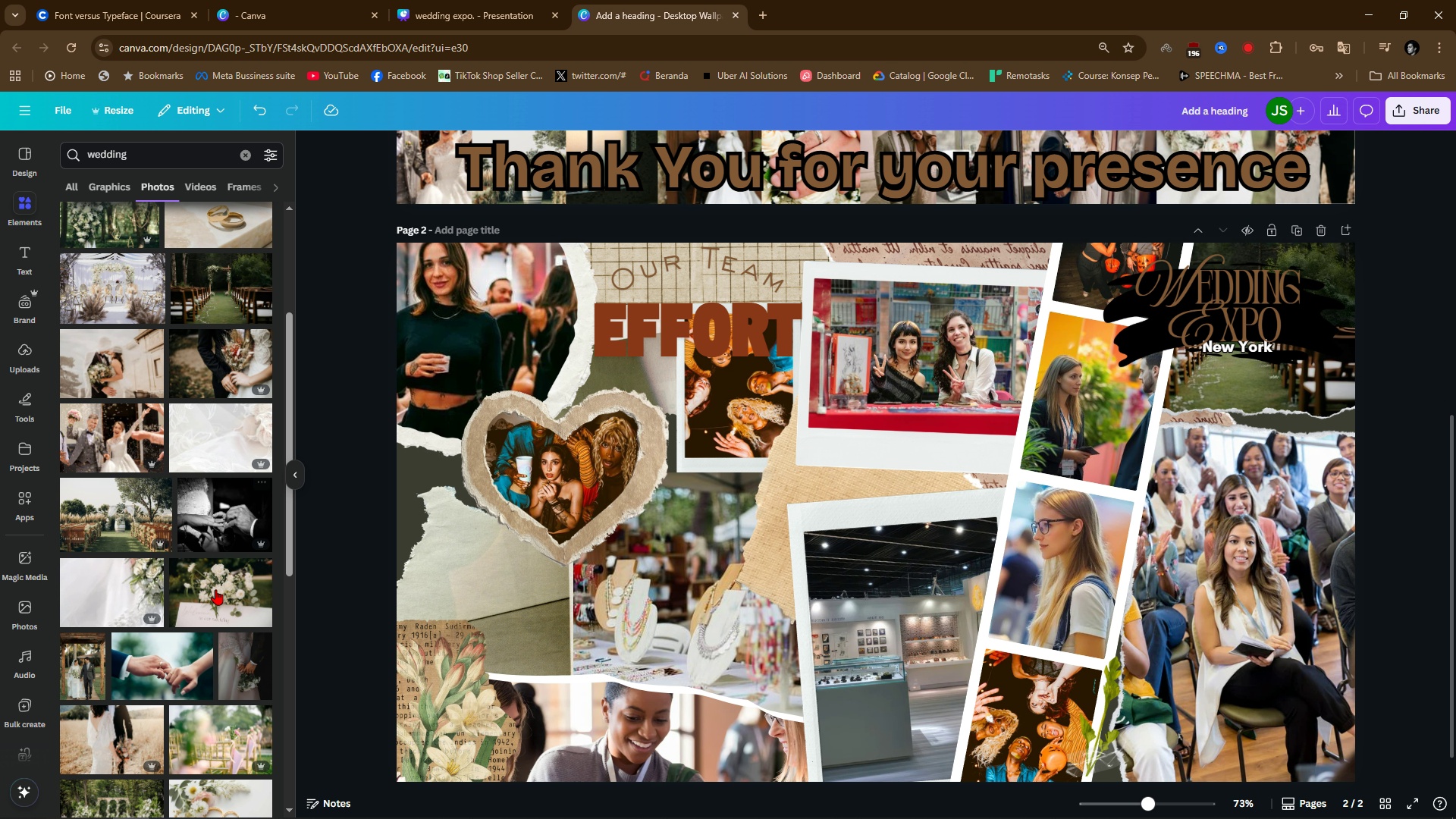 
scroll: coordinate [147, 633], scroll_direction: down, amount: 9.0
 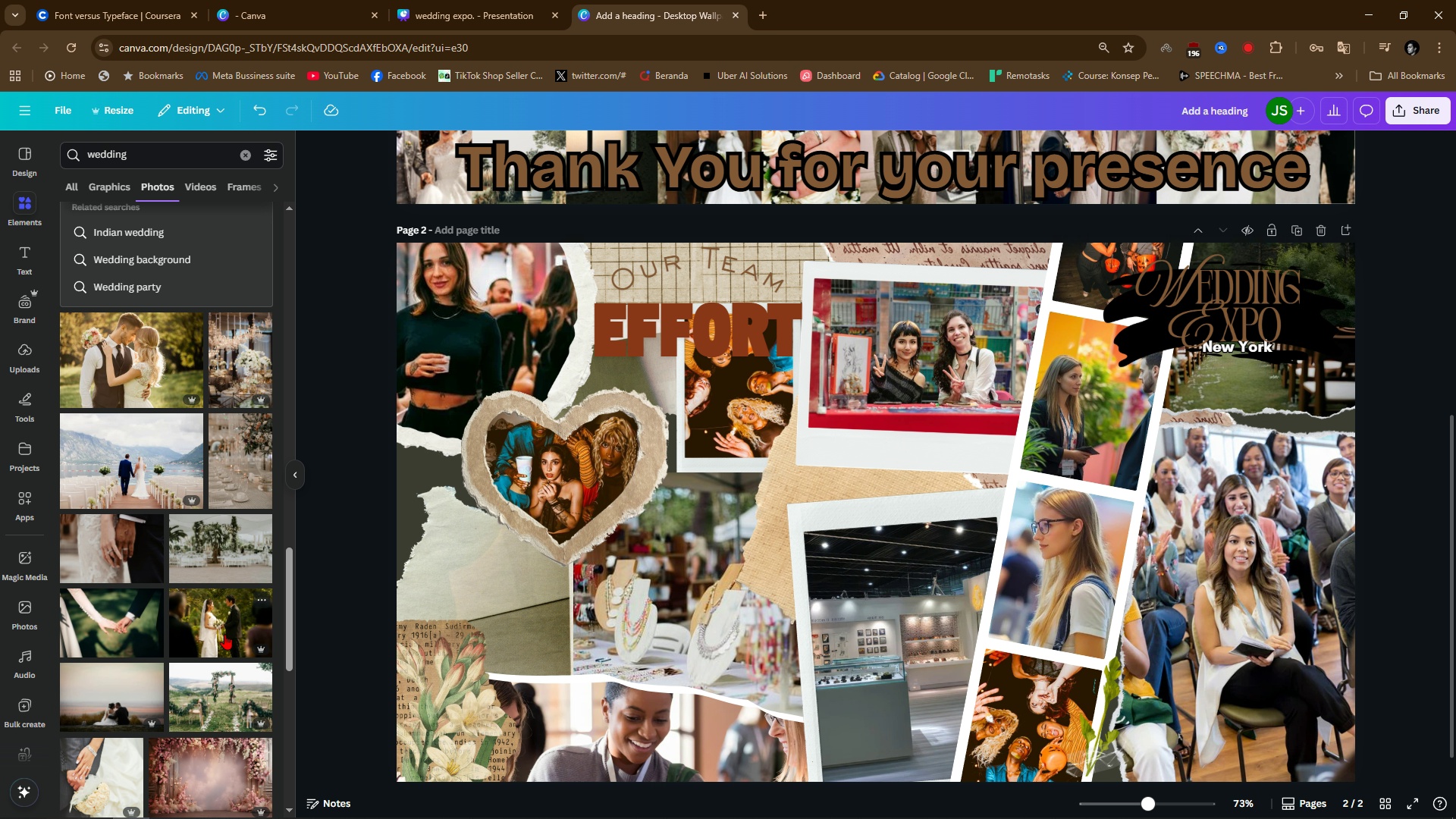 
left_click_drag(start_coordinate=[230, 617], to_coordinate=[1031, 698])
 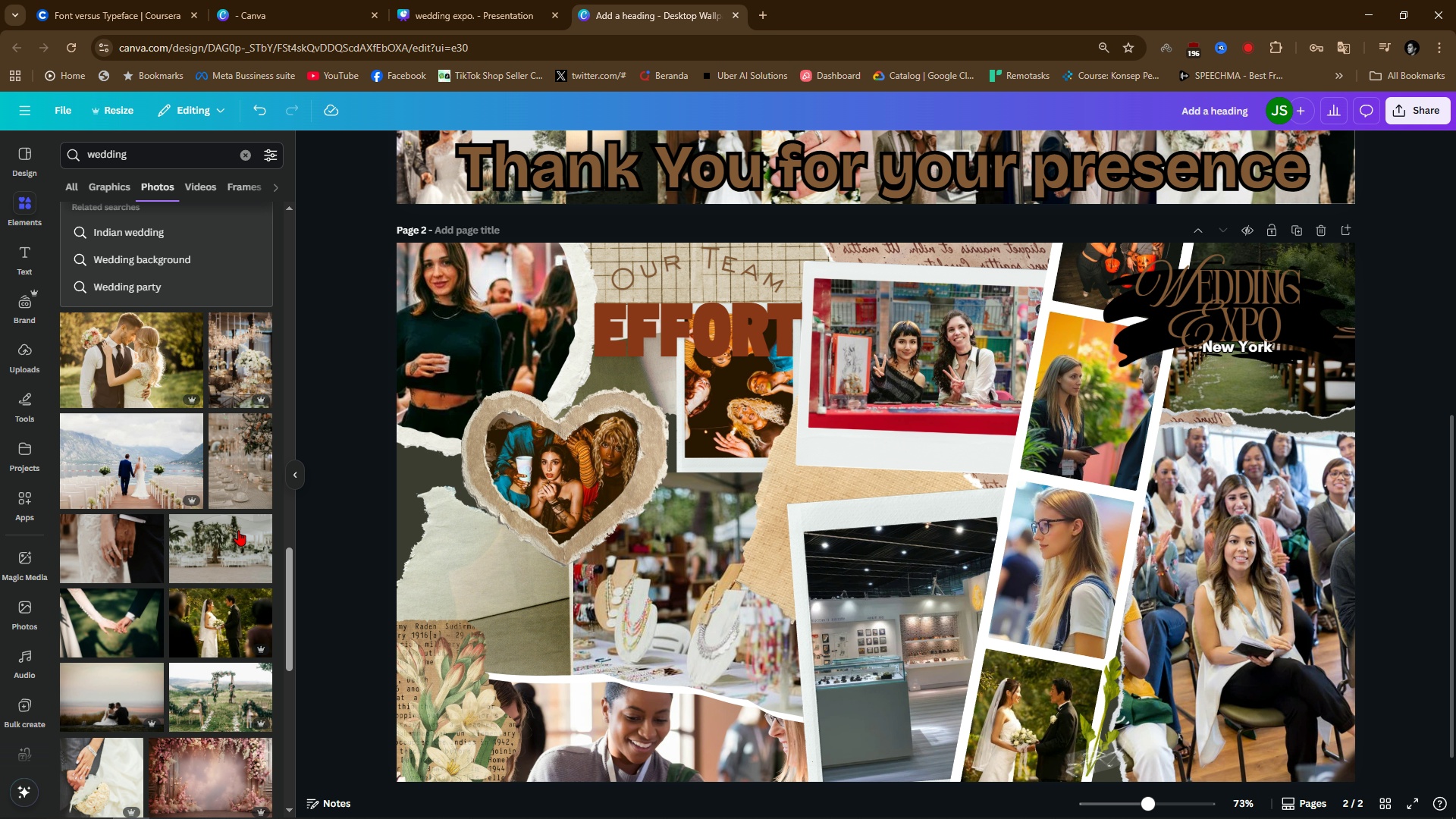 
scroll: coordinate [77, 651], scroll_direction: down, amount: 13.0
 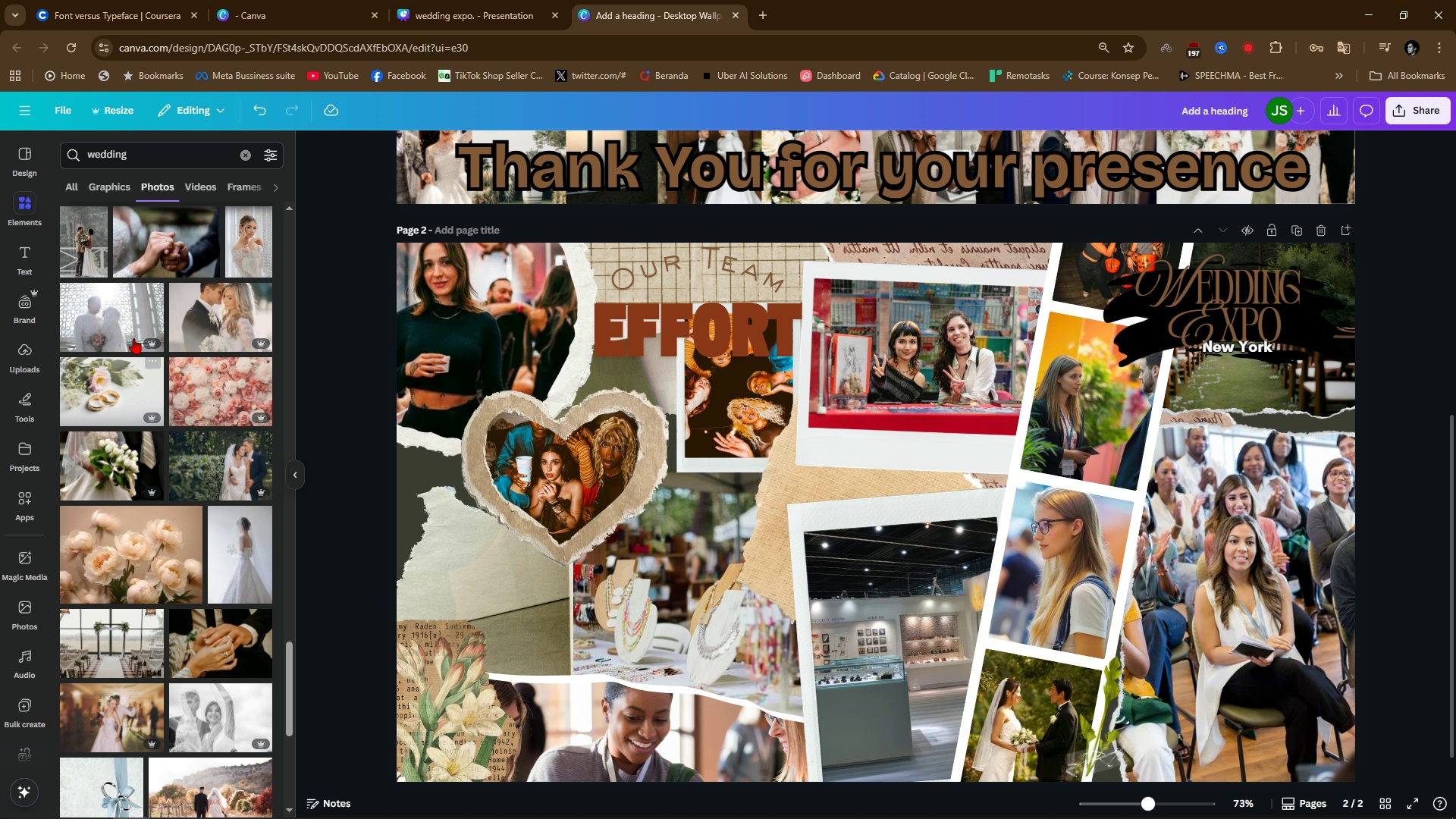 
left_click_drag(start_coordinate=[107, 315], to_coordinate=[1096, 261])
 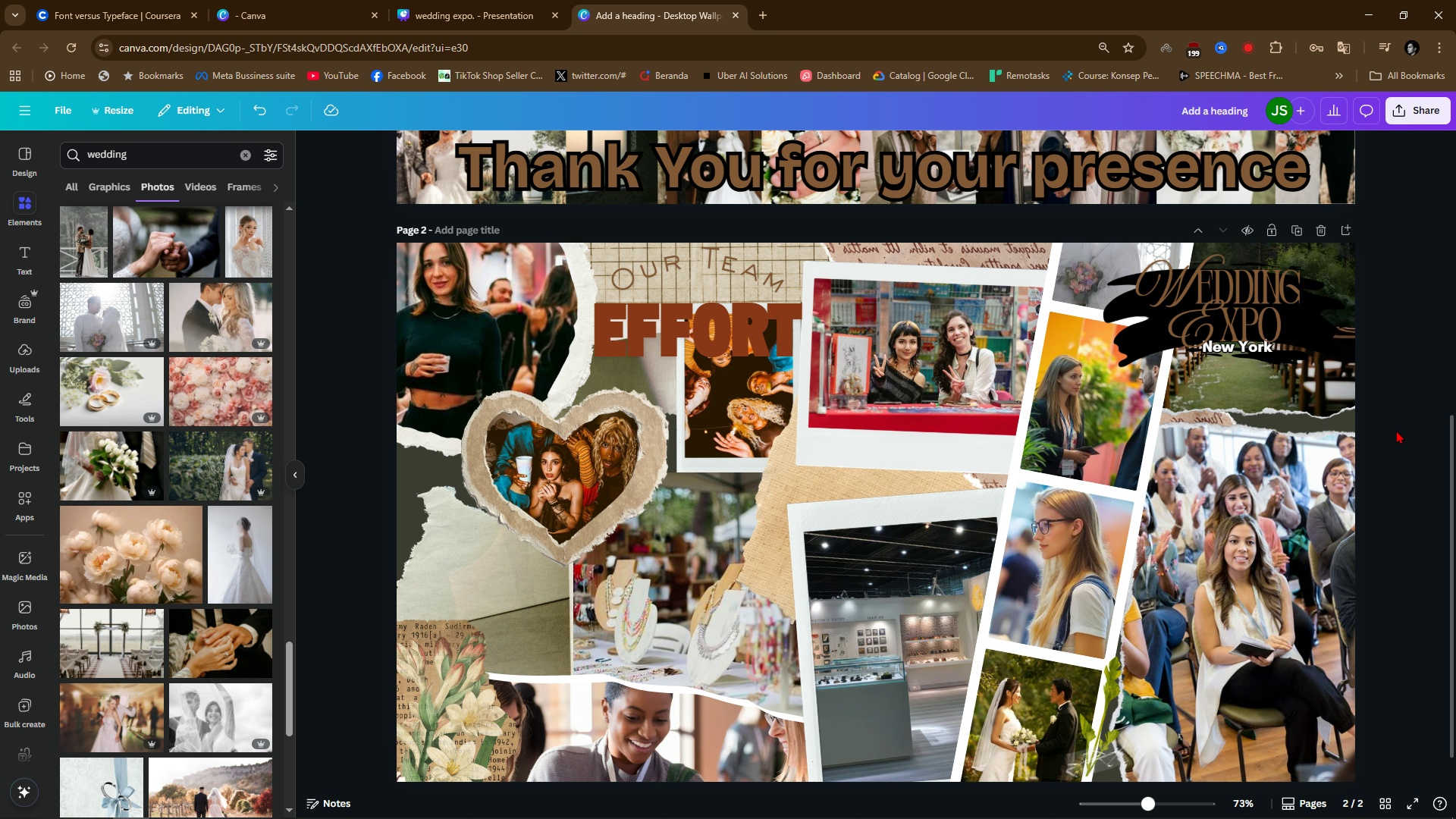 
scroll: coordinate [217, 633], scroll_direction: down, amount: 3.0
 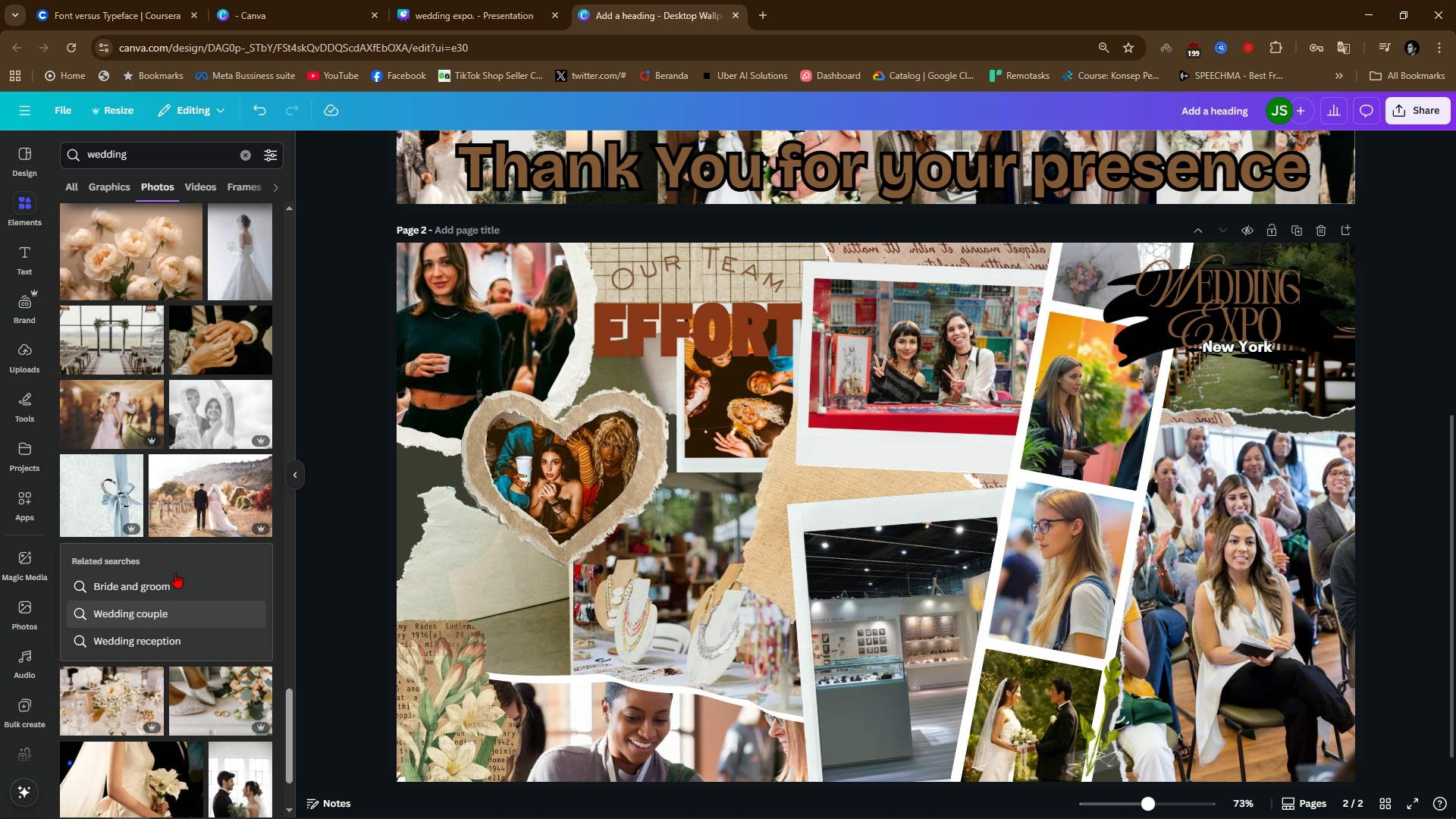 
left_click_drag(start_coordinate=[107, 410], to_coordinate=[569, 469])
 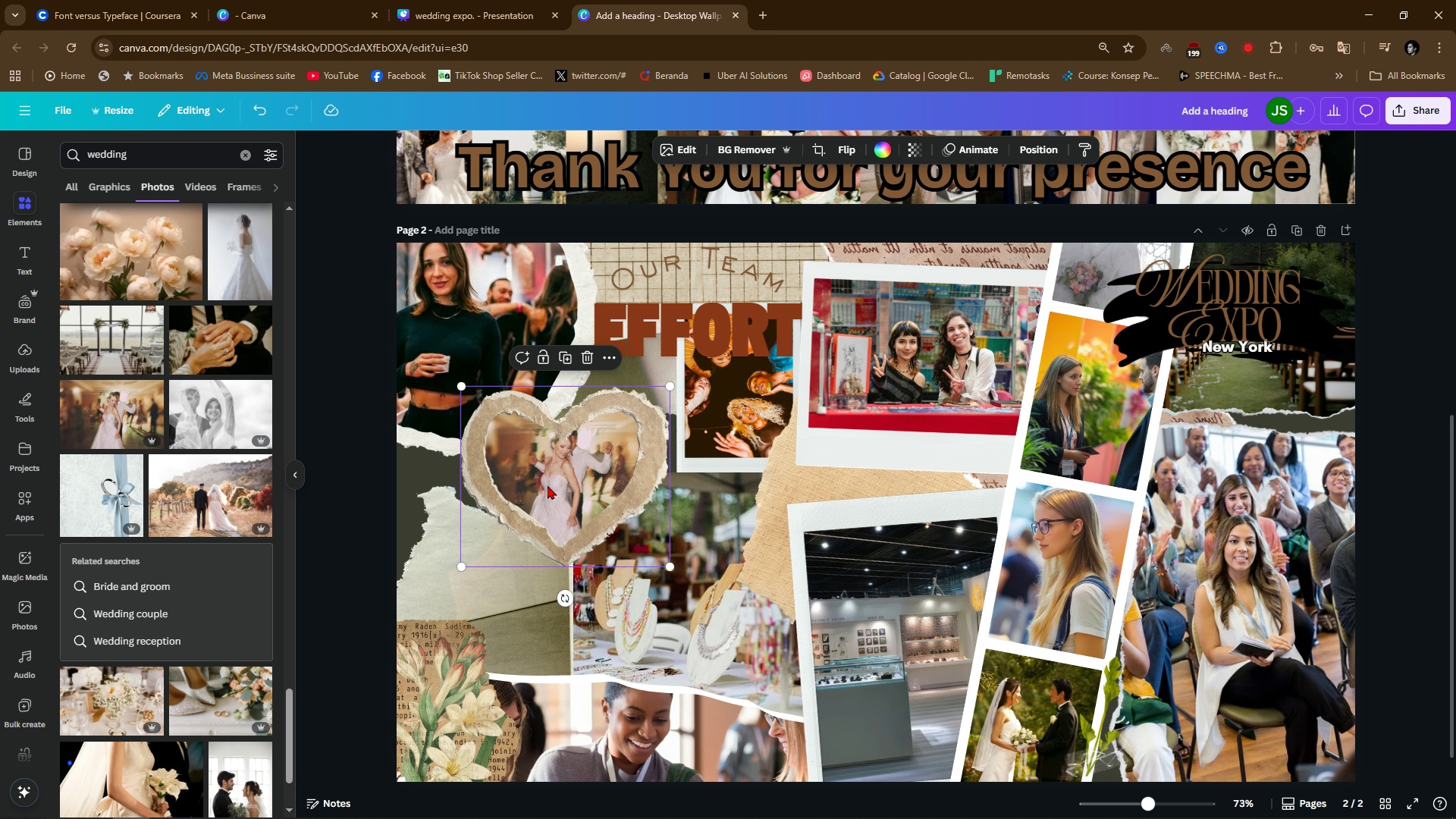 
double_click([548, 485])
 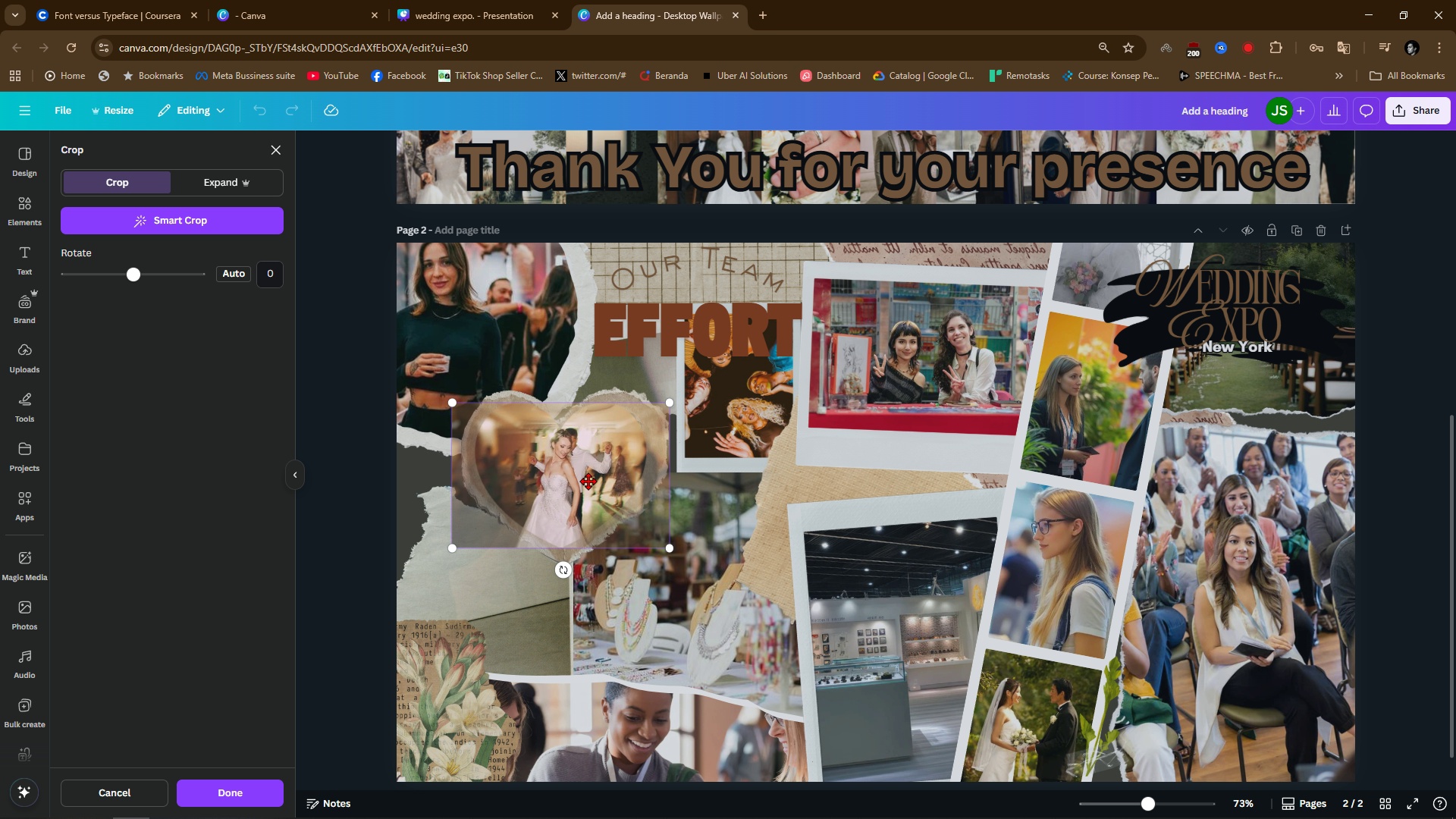 
left_click_drag(start_coordinate=[588, 480], to_coordinate=[588, 517])
 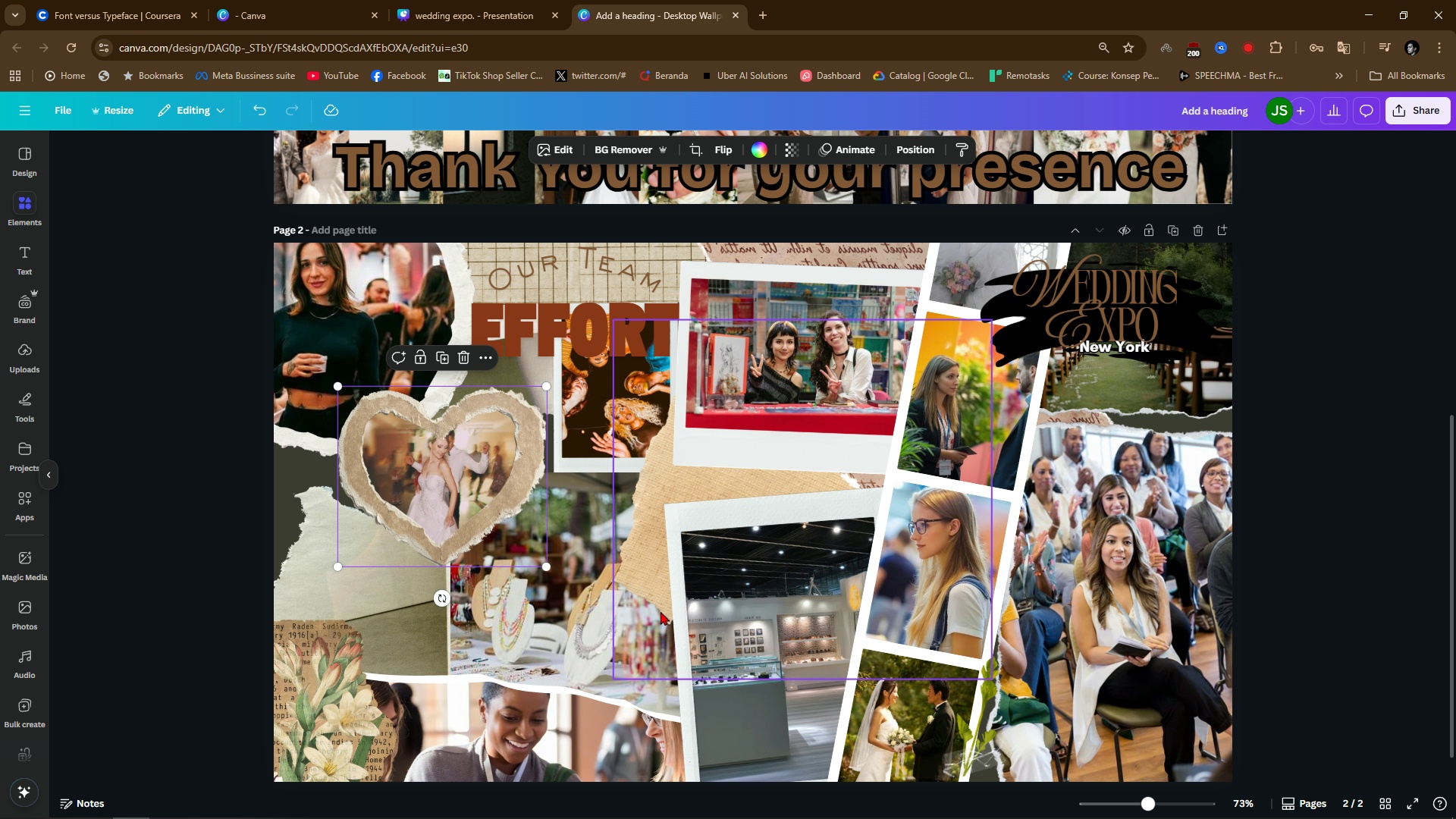 
left_click([661, 611])
 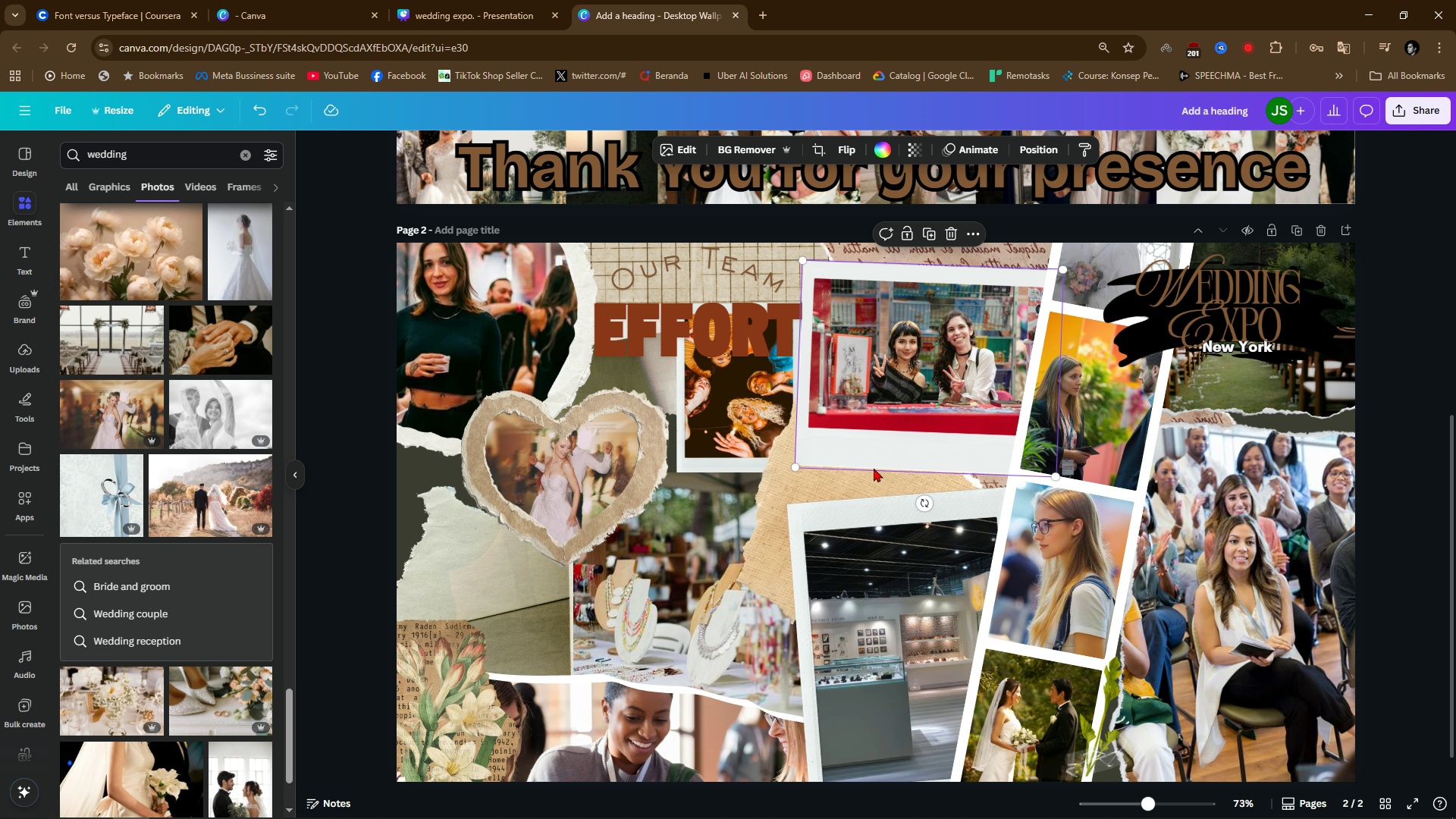 
scroll: coordinate [210, 715], scroll_direction: down, amount: 1.0
 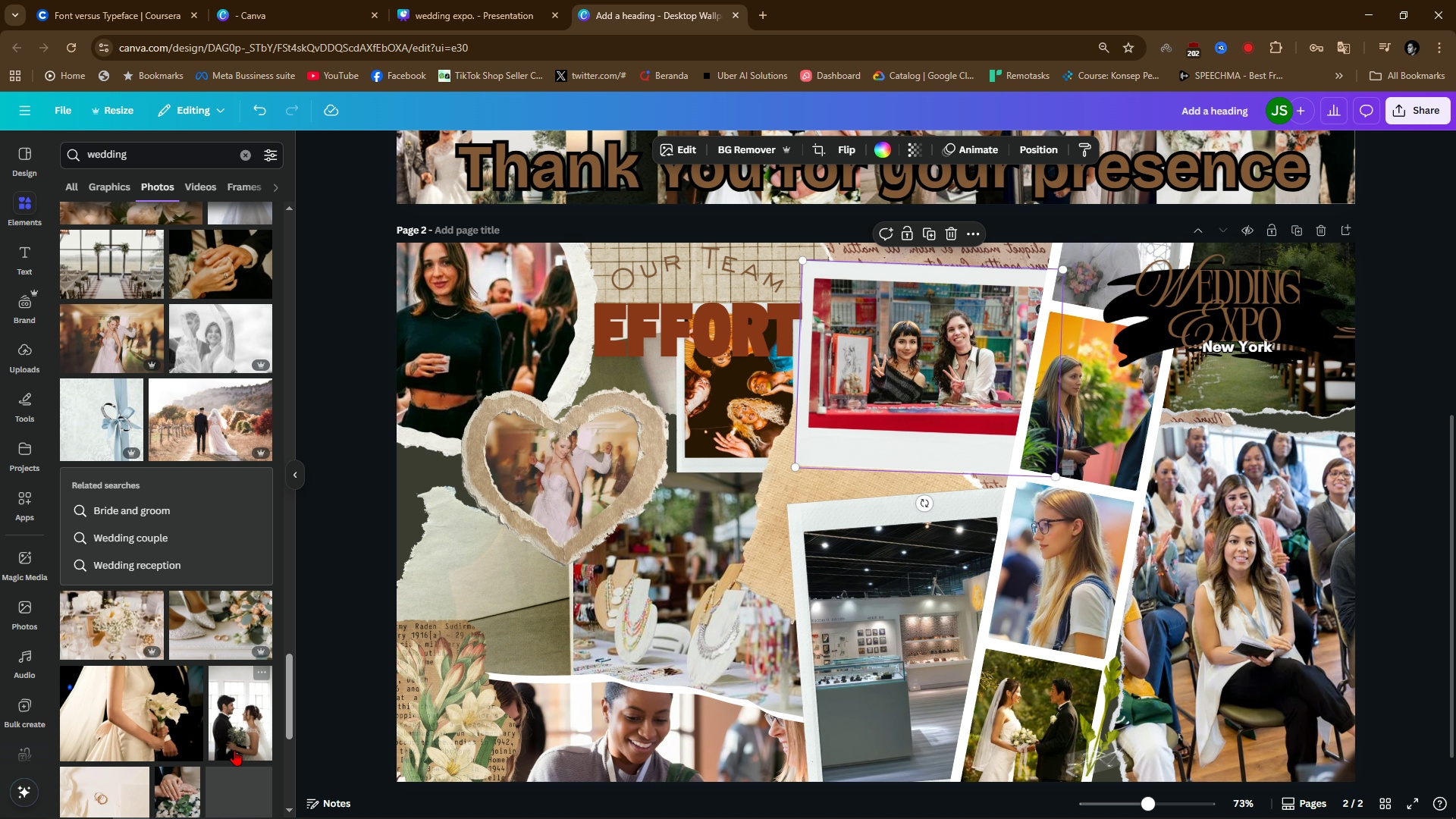 
mouse_move([227, 768])
 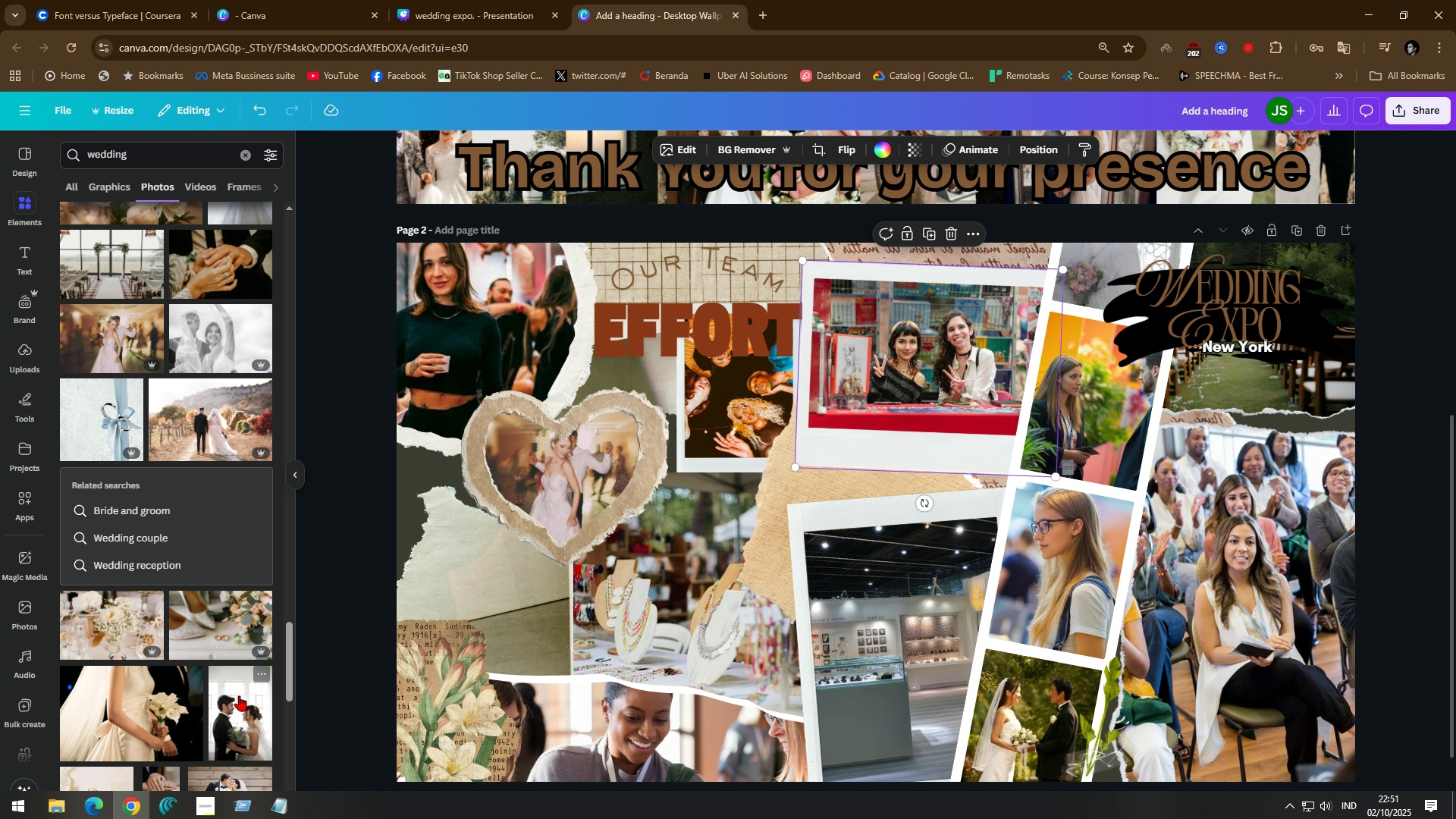 
scroll: coordinate [177, 649], scroll_direction: down, amount: 4.0
 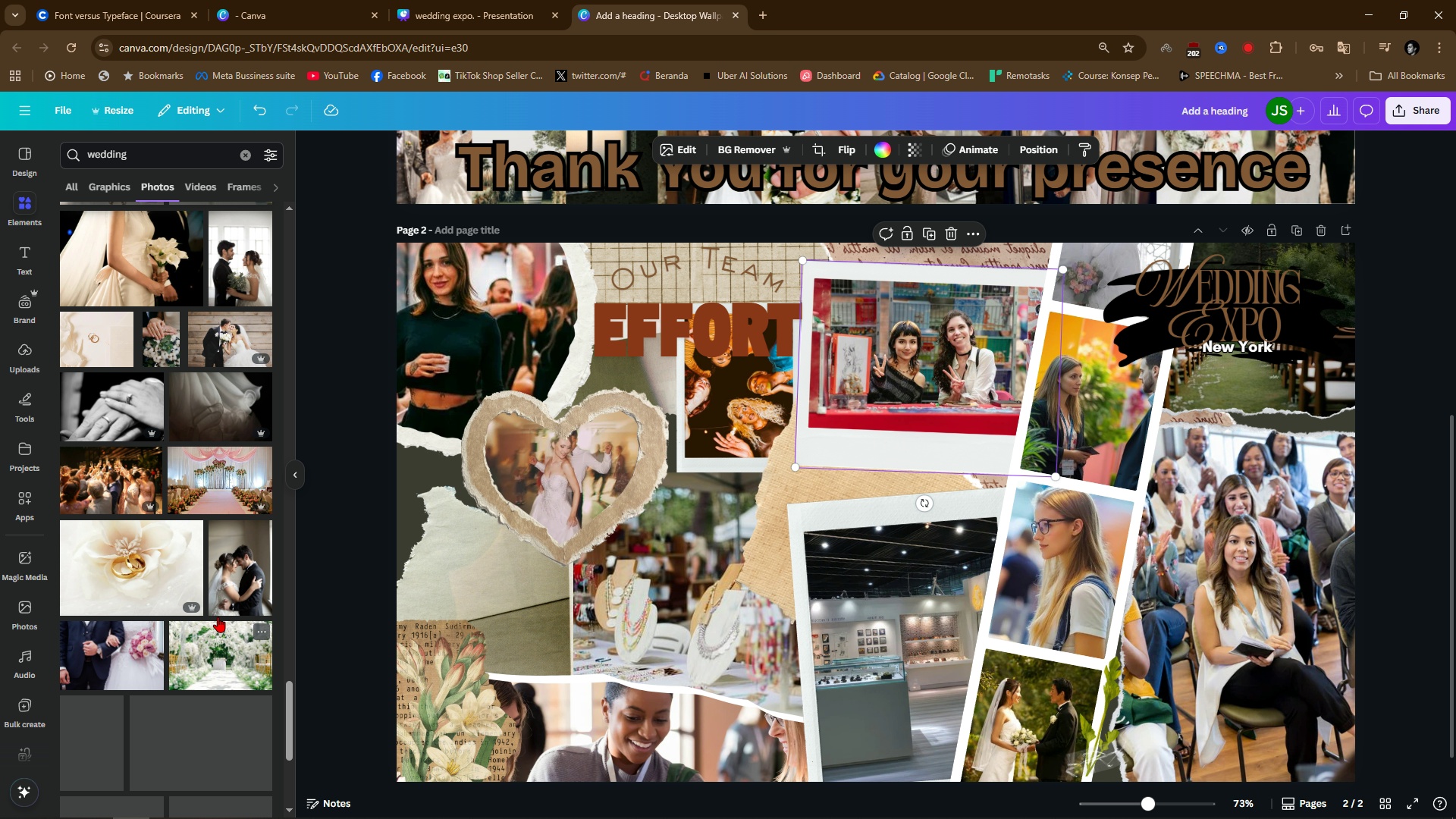 
left_click([234, 574])
 